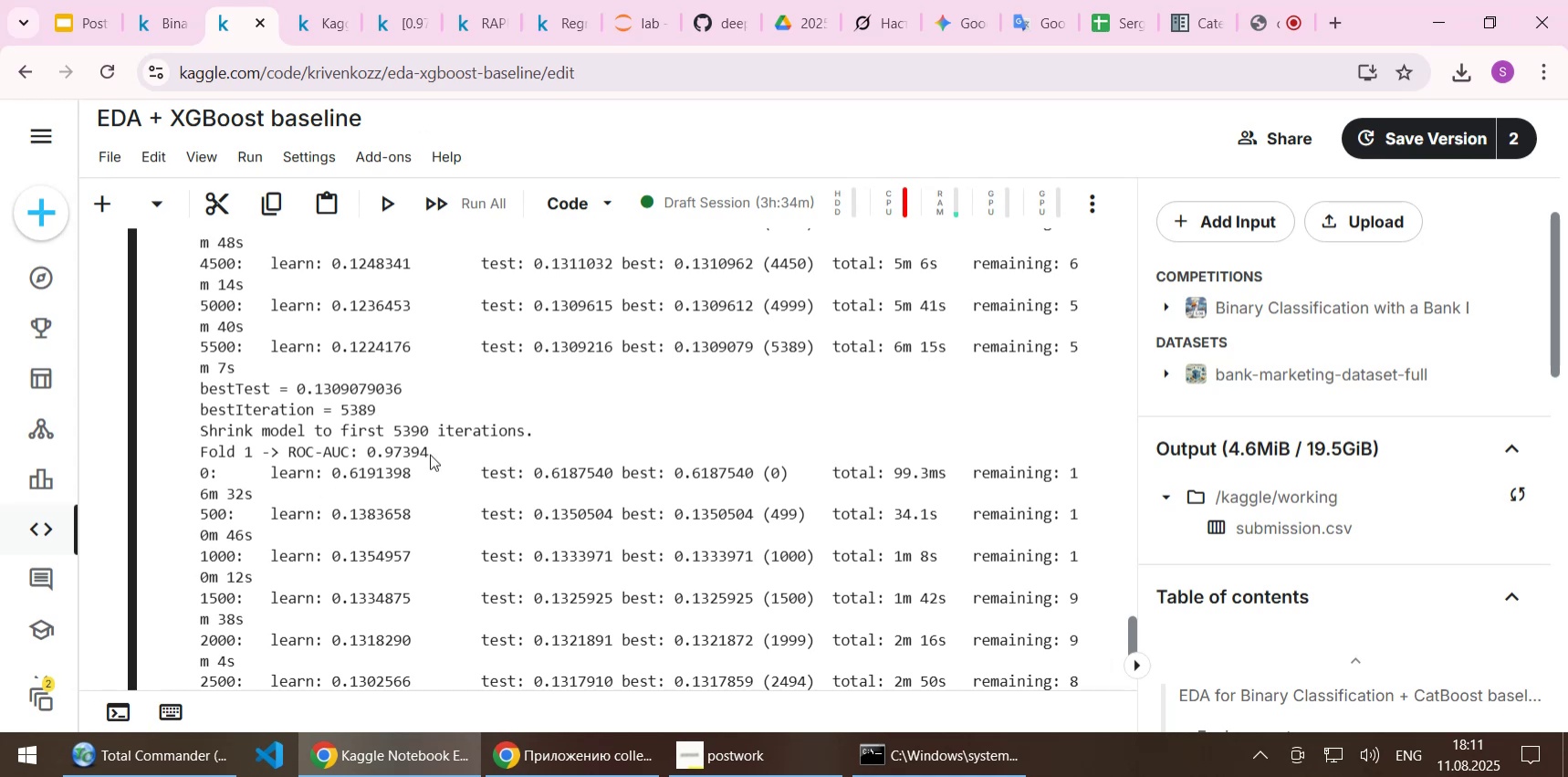 
left_click([431, 453])
 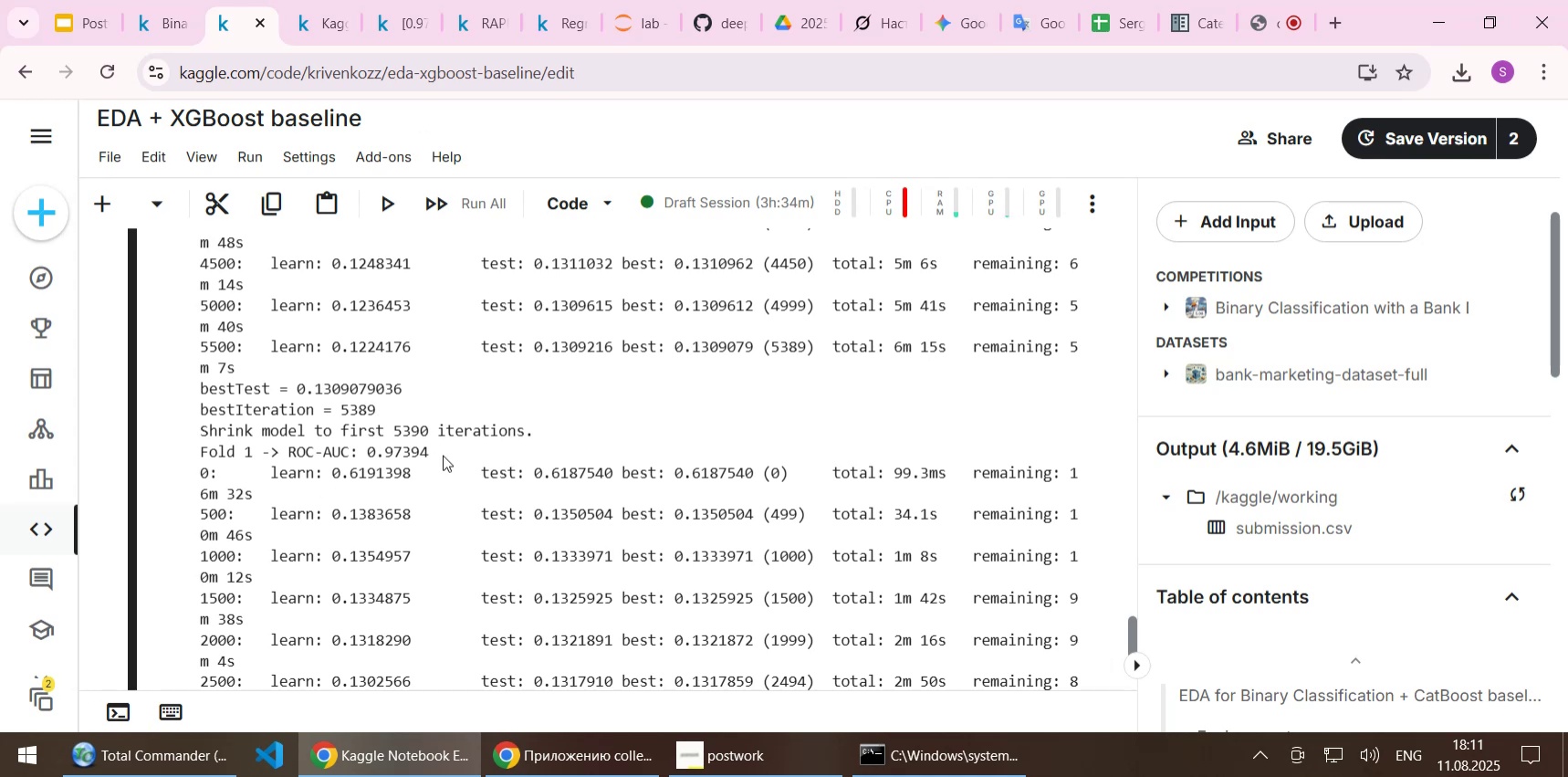 
scroll: coordinate [443, 455], scroll_direction: down, amount: 4.0
 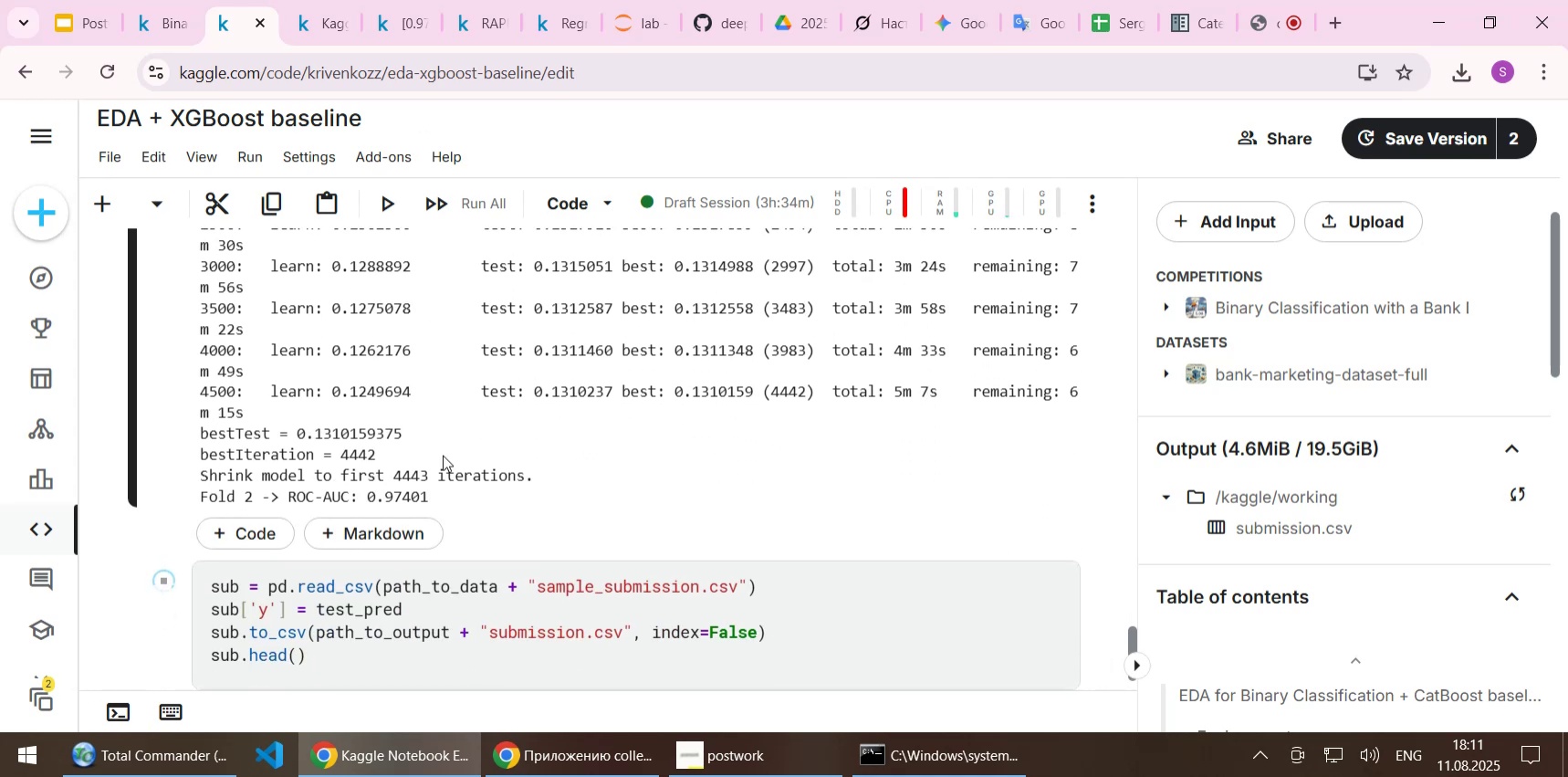 
scroll: coordinate [443, 455], scroll_direction: up, amount: 16.0
 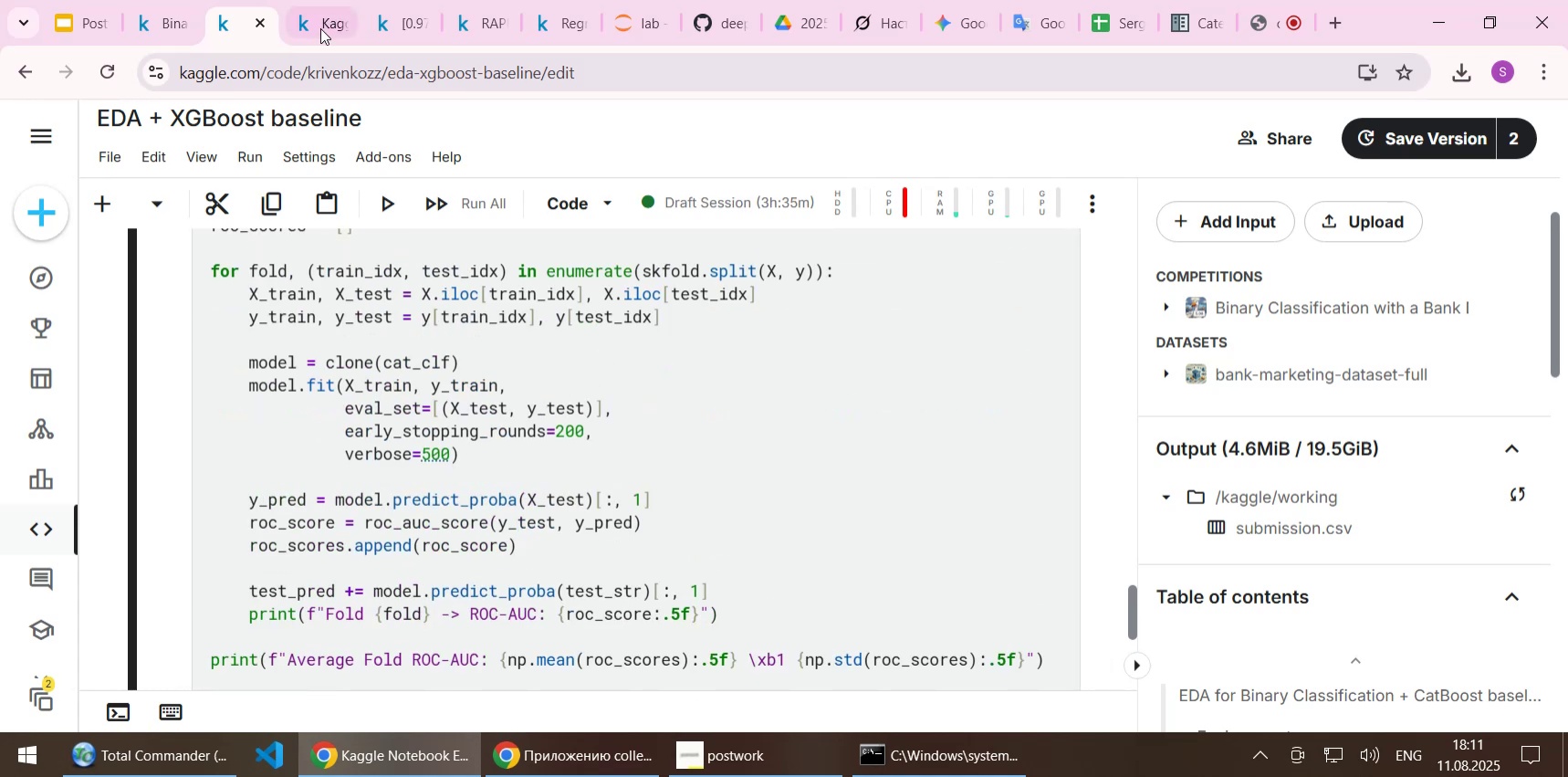 
left_click([321, 23])
 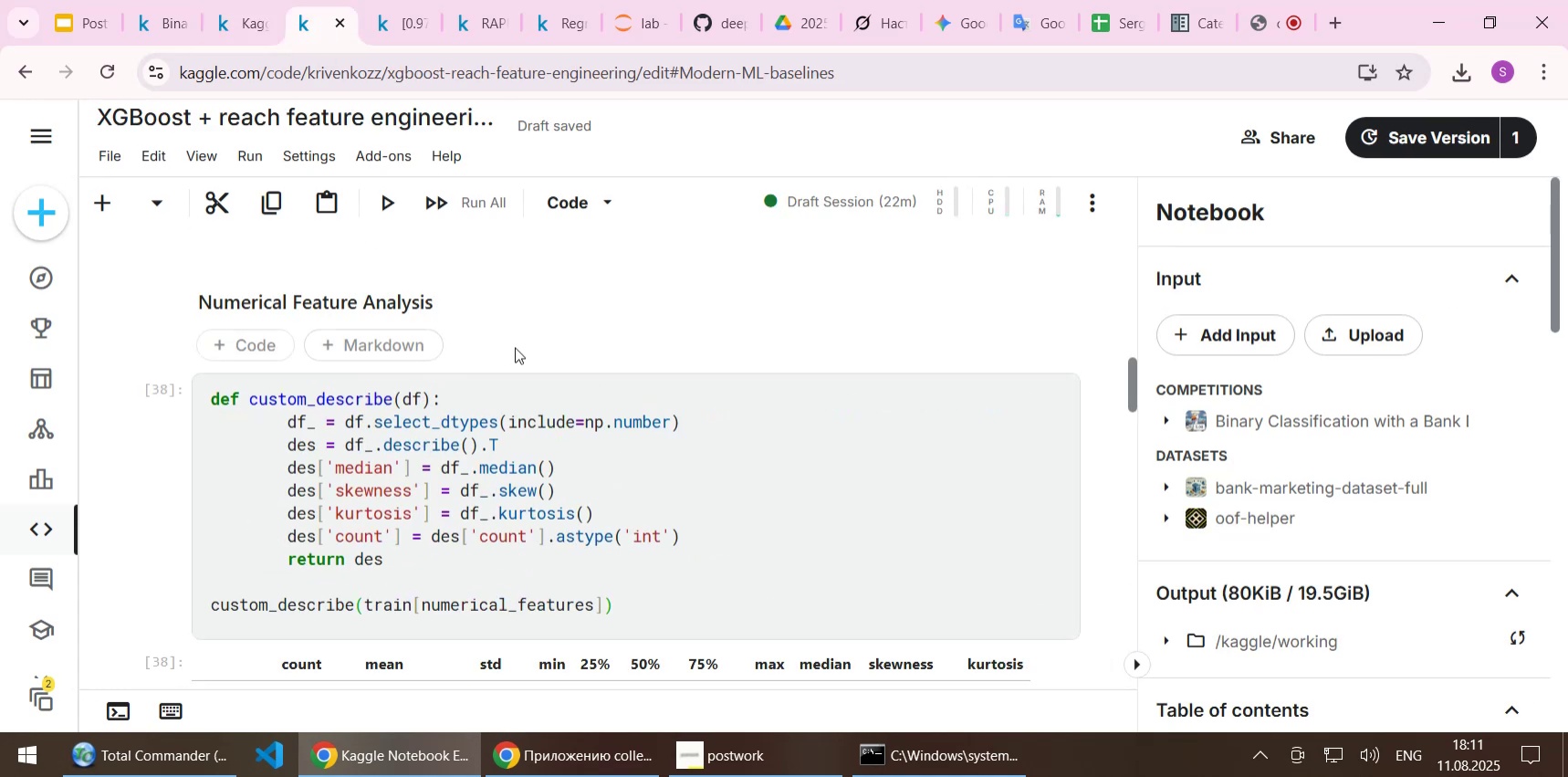 
scroll: coordinate [515, 347], scroll_direction: up, amount: 3.0
 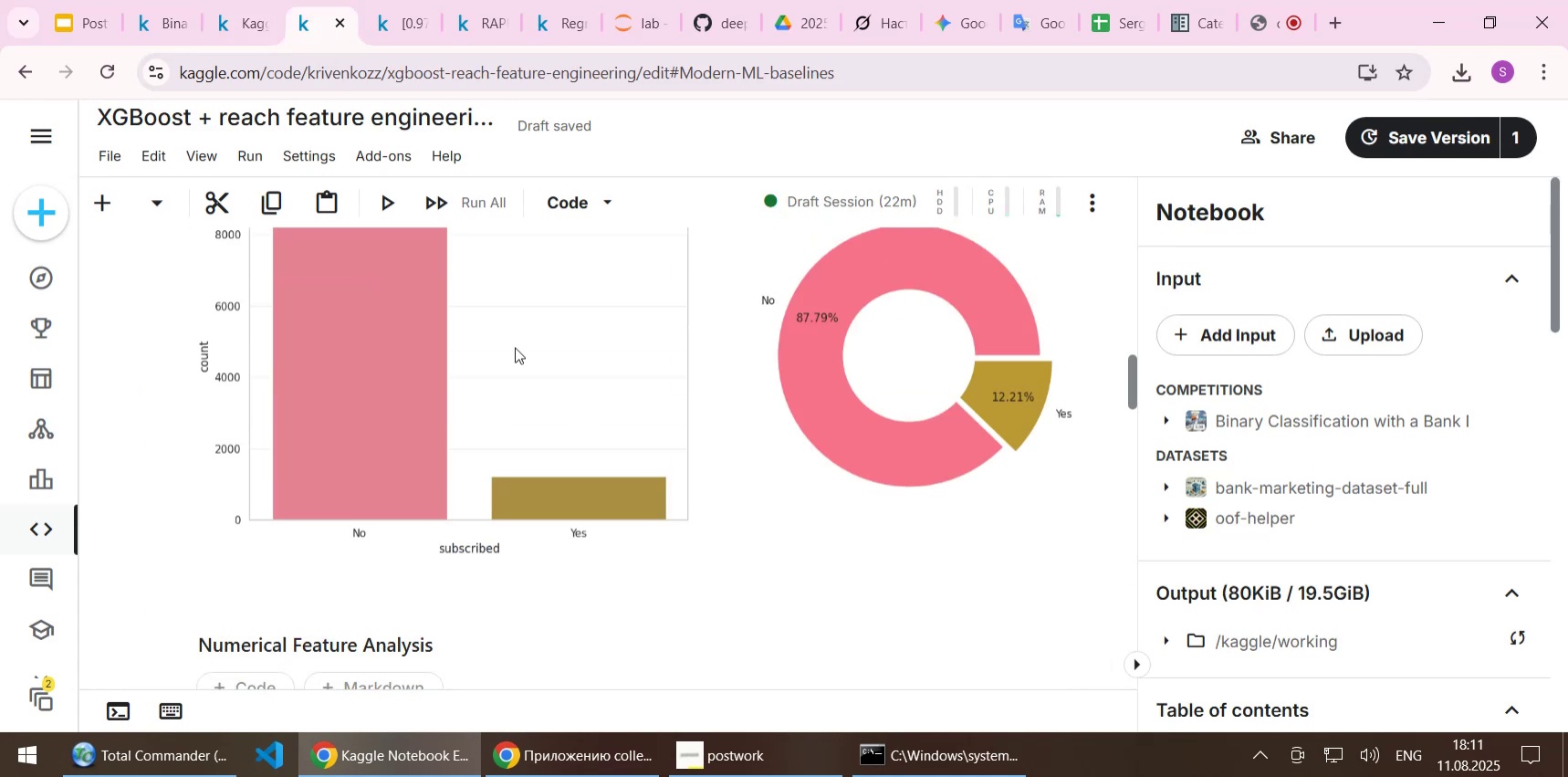 
scroll: coordinate [509, 348], scroll_direction: down, amount: 15.0
 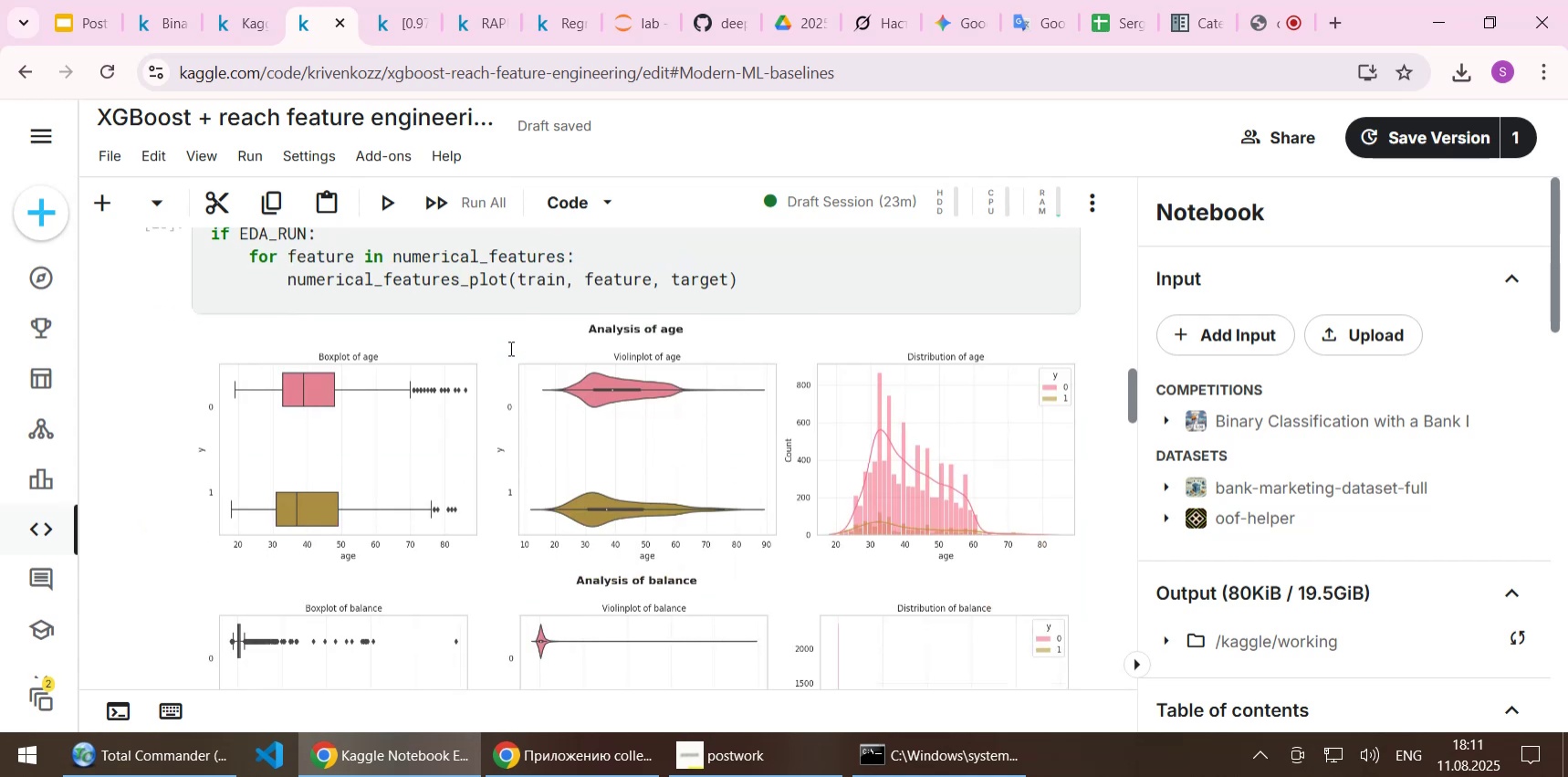 
scroll: coordinate [509, 348], scroll_direction: up, amount: 2.0
 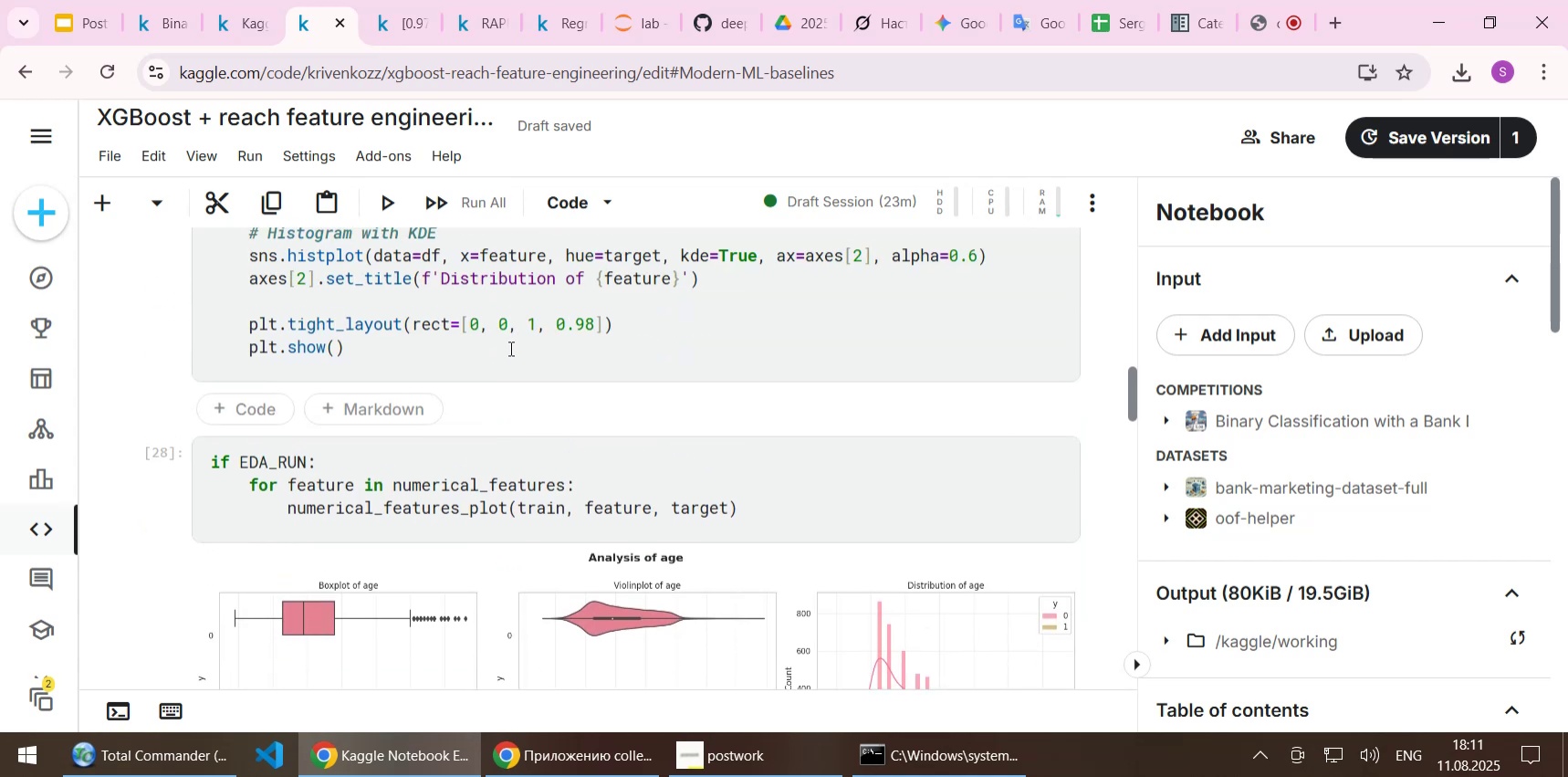 
scroll: coordinate [501, 363], scroll_direction: down, amount: 26.0
 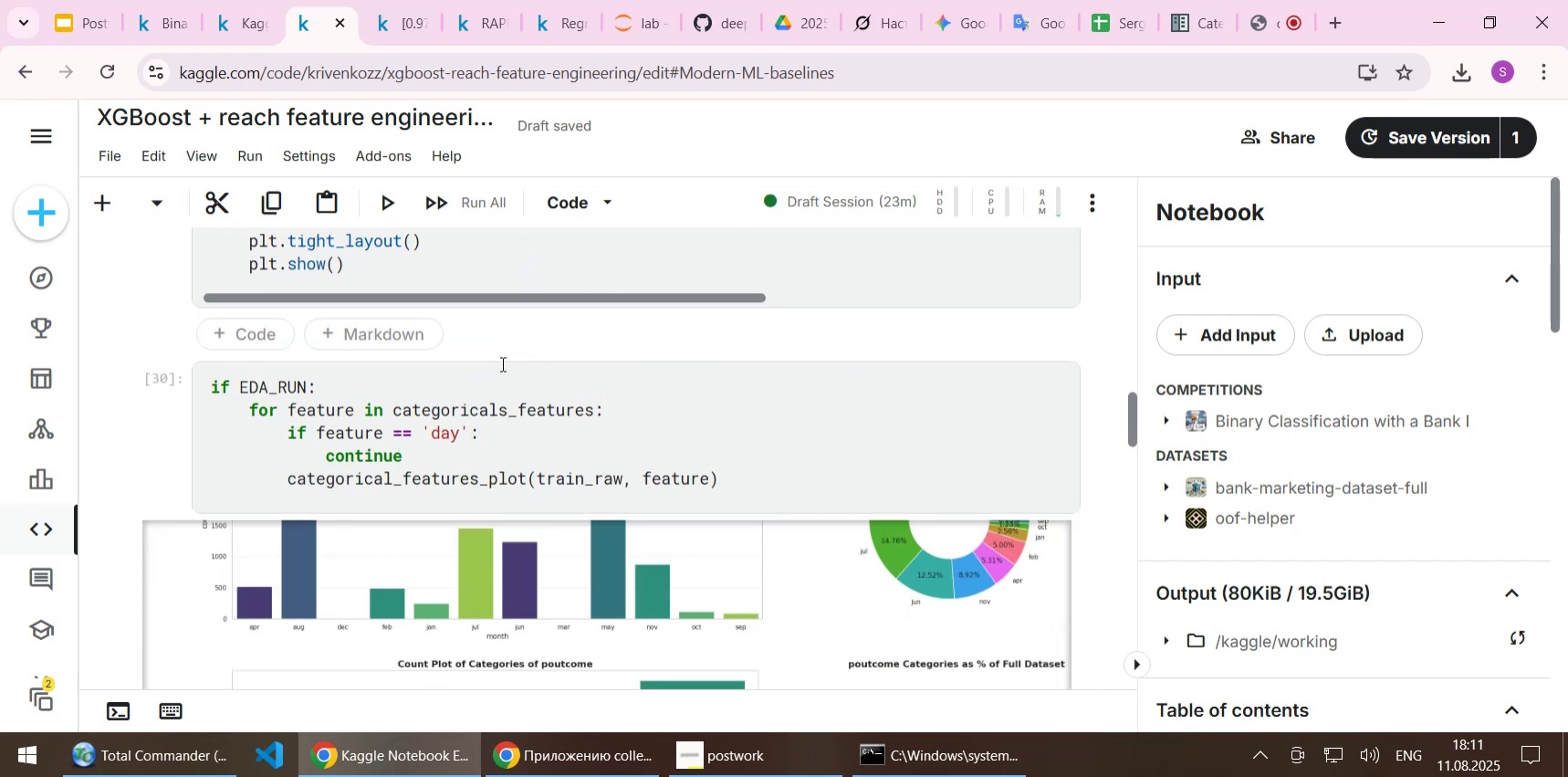 
scroll: coordinate [501, 363], scroll_direction: up, amount: 8.0
 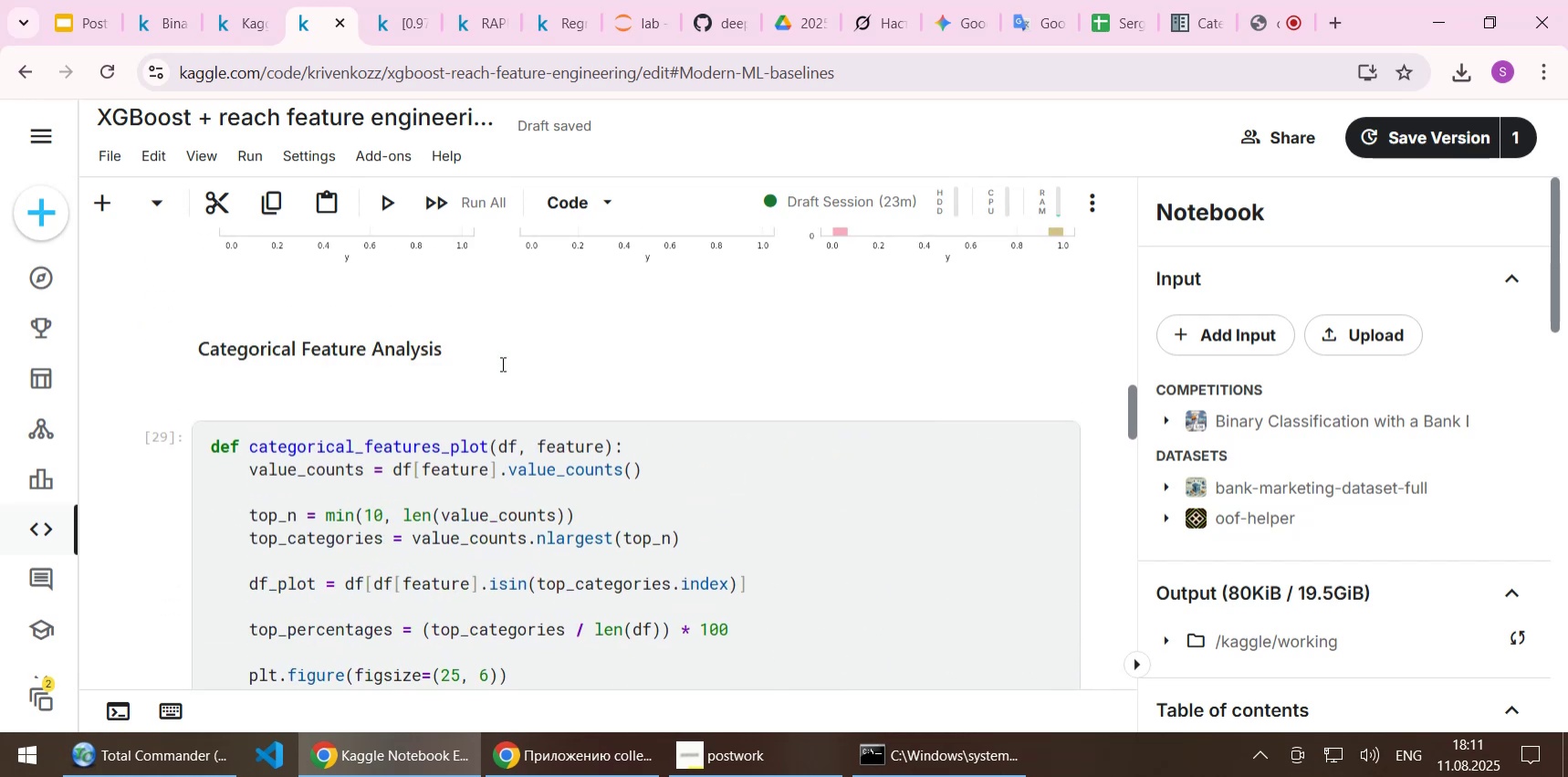 
scroll: coordinate [500, 368], scroll_direction: down, amount: 9.0
 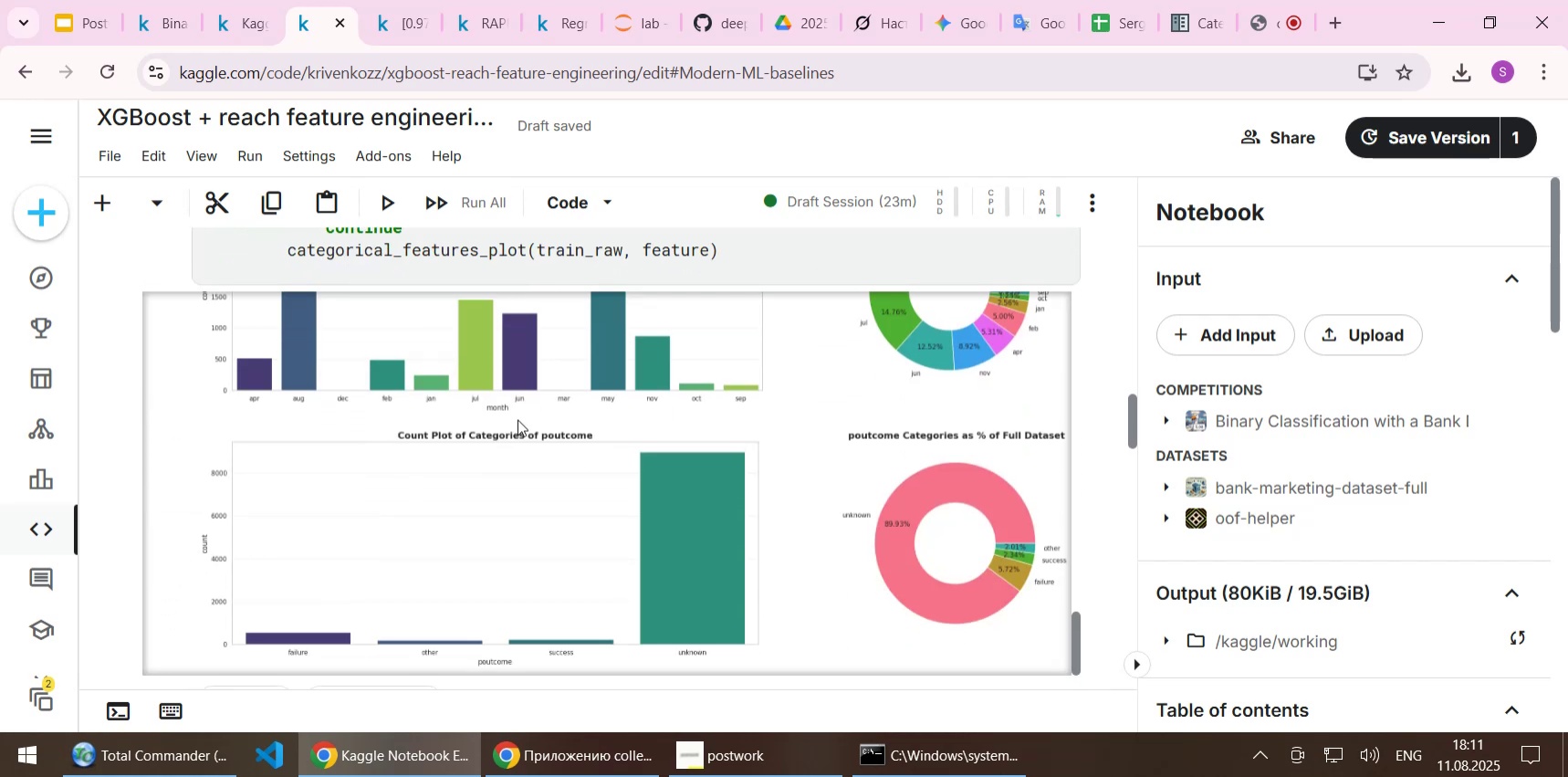 
scroll: coordinate [517, 419], scroll_direction: up, amount: 11.0
 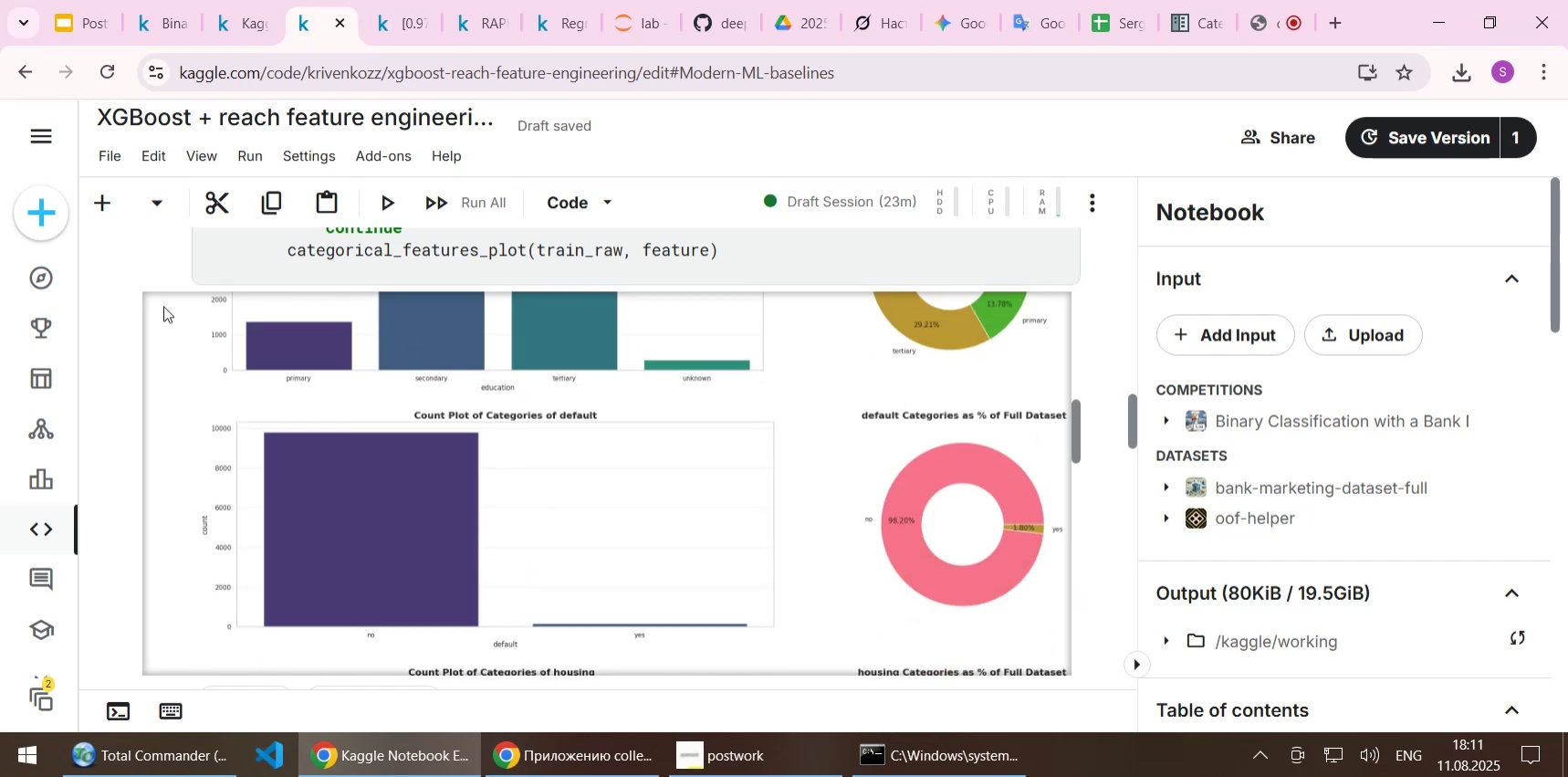 
scroll: coordinate [110, 382], scroll_direction: down, amount: 9.0
 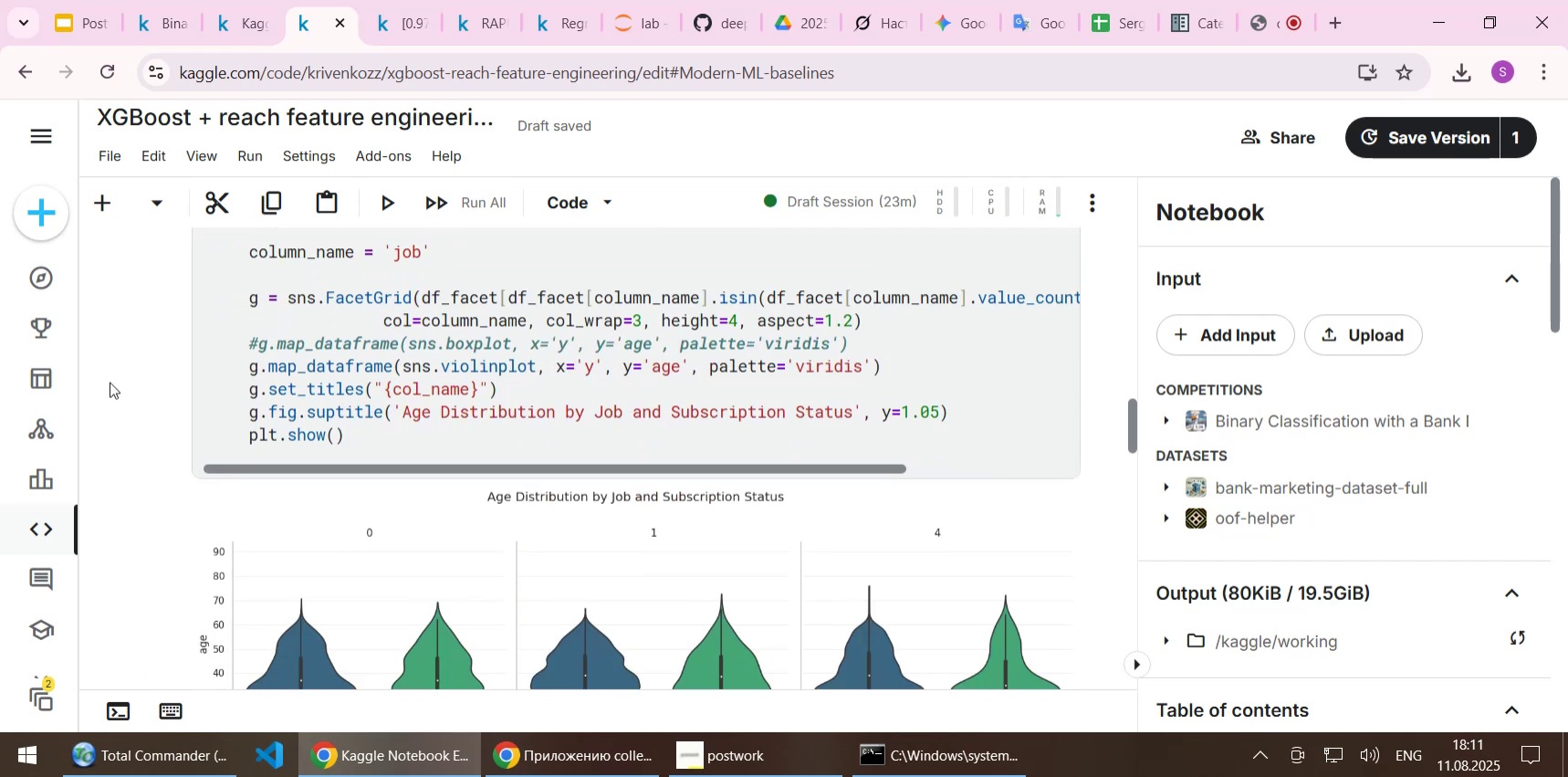 
scroll: coordinate [110, 382], scroll_direction: up, amount: 1.0
 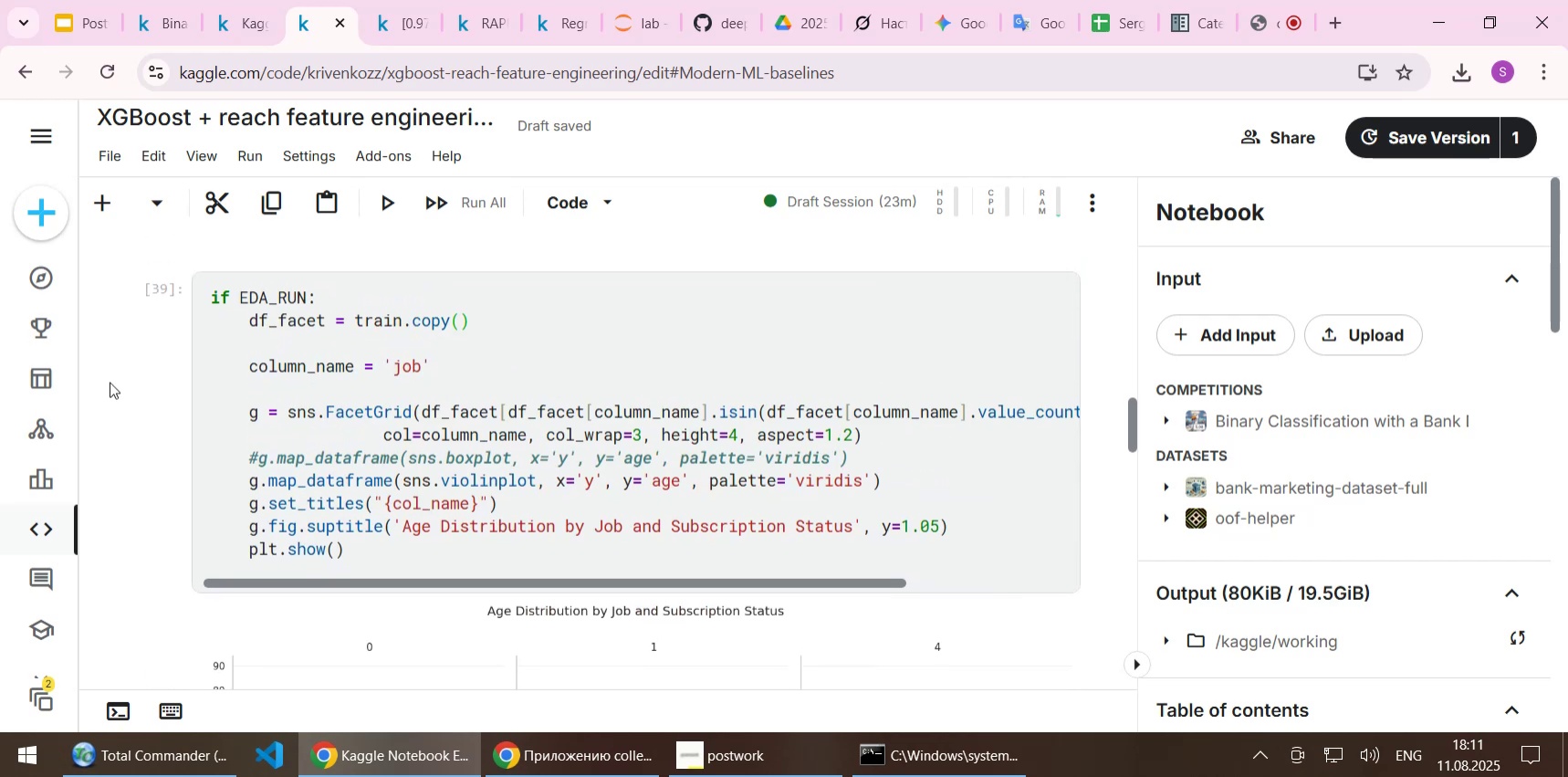 
scroll: coordinate [110, 382], scroll_direction: down, amount: 2.0
 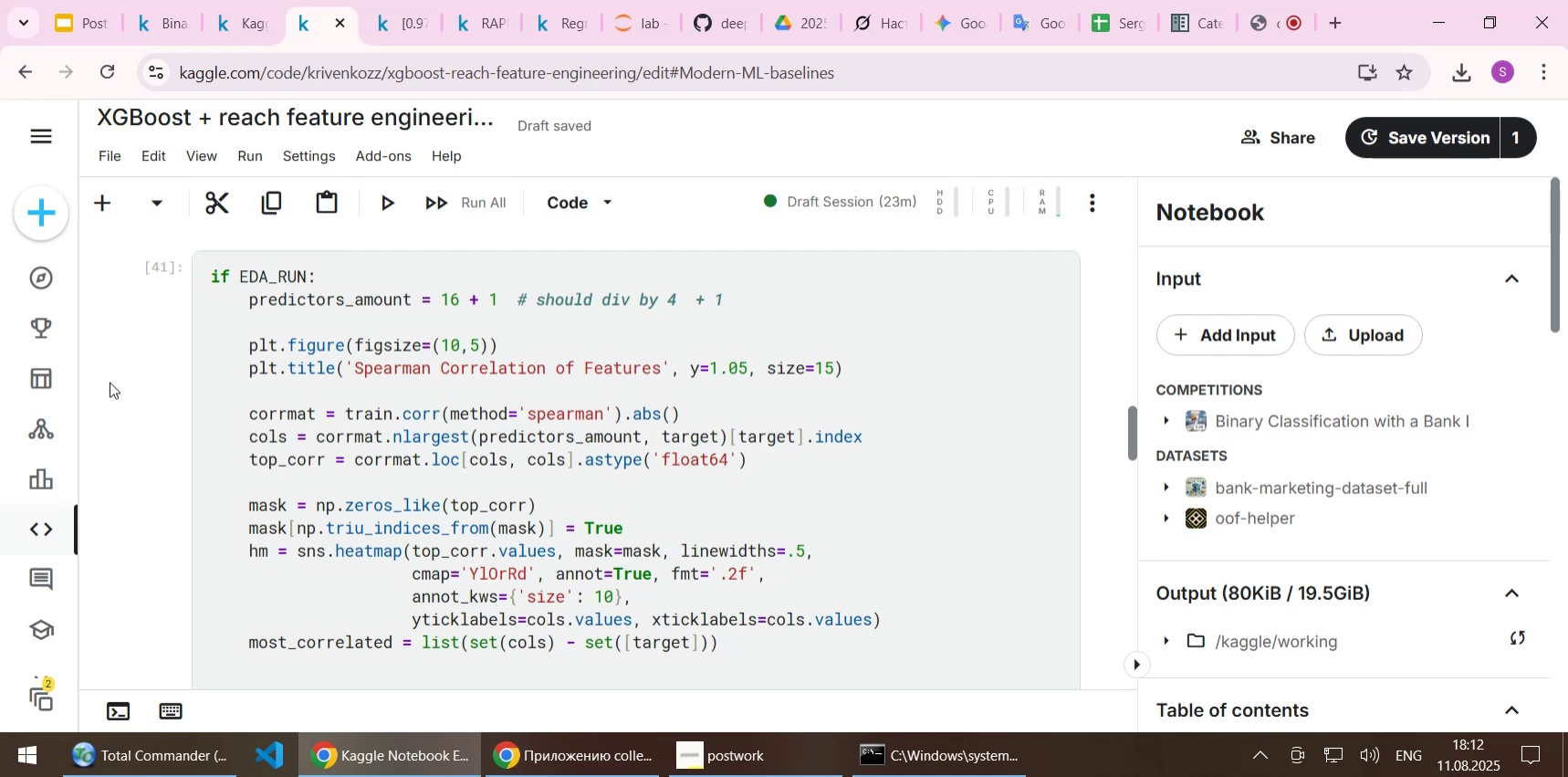 
wait(6.0)
 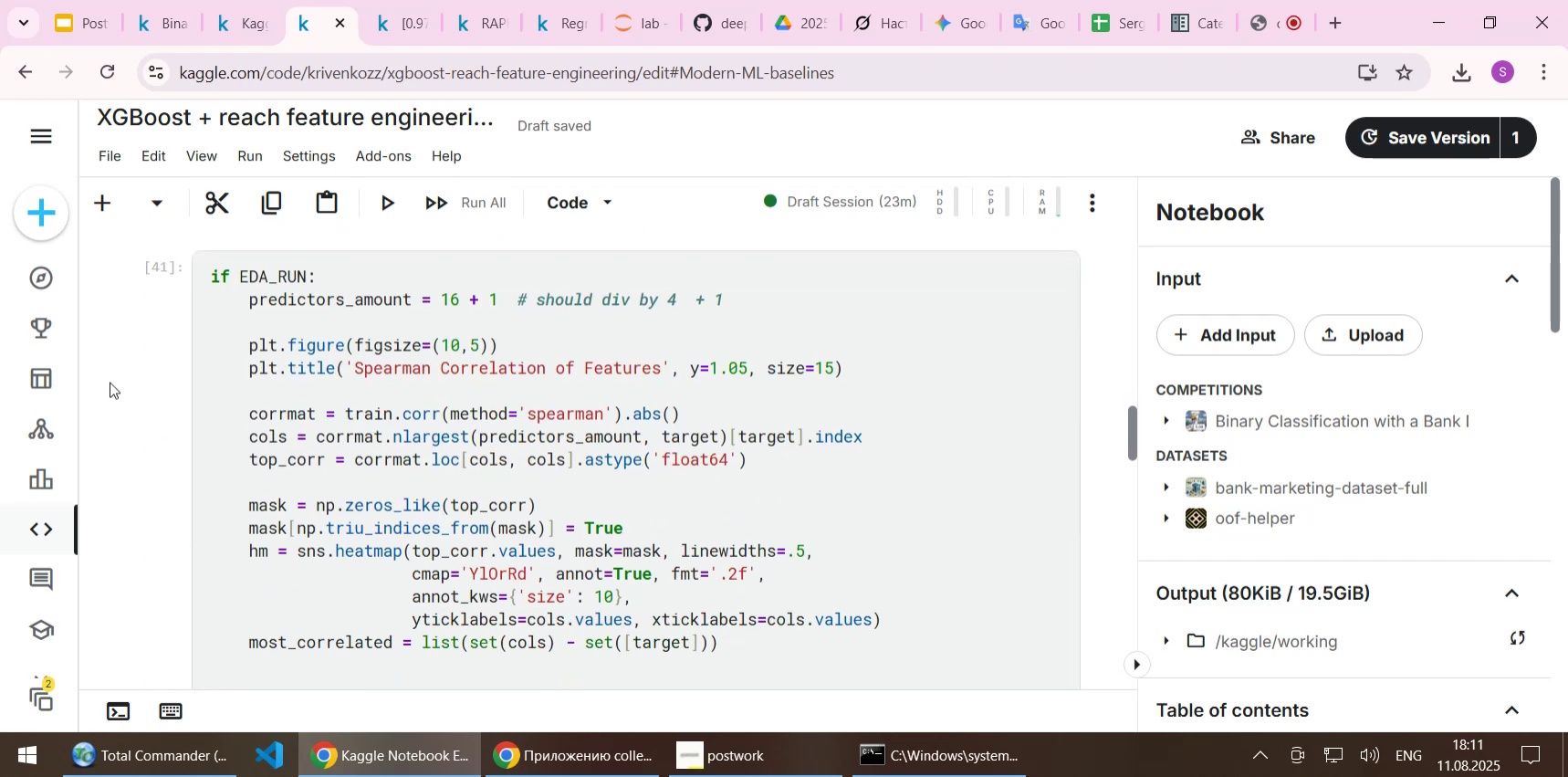 
scroll: coordinate [613, 541], scroll_direction: up, amount: 10.0
 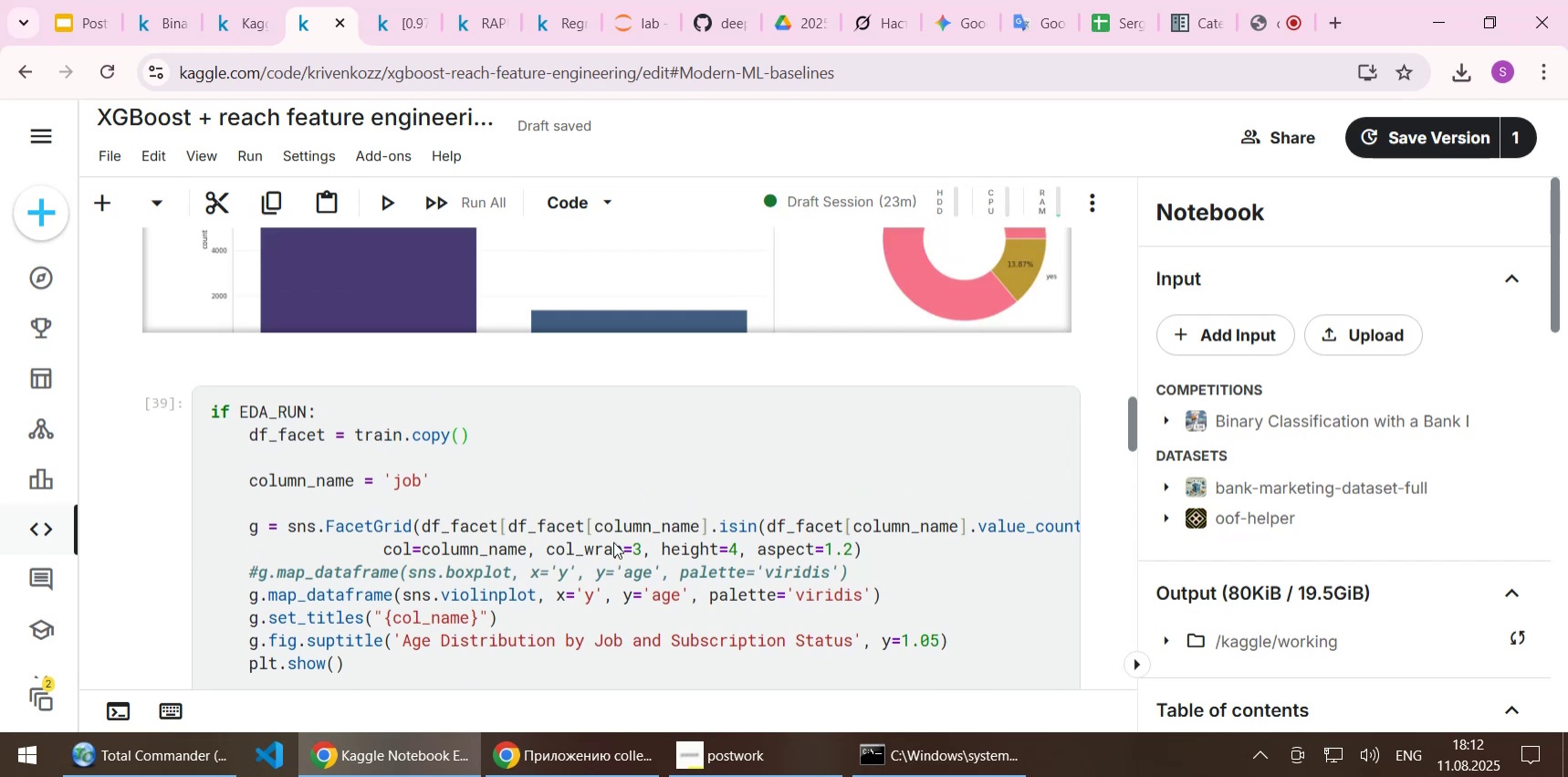 
wait(12.74)
 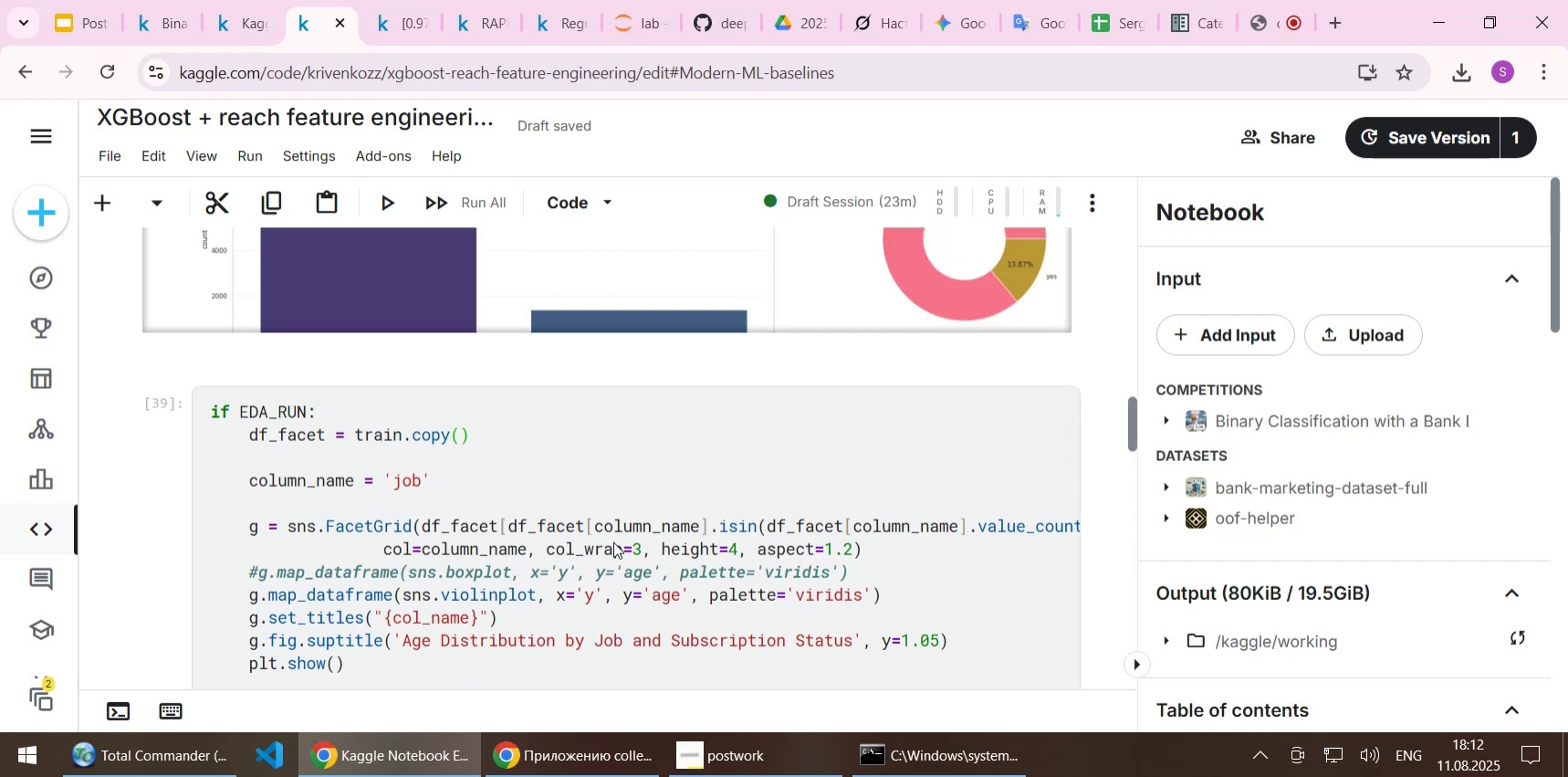 
left_click([233, 31])
 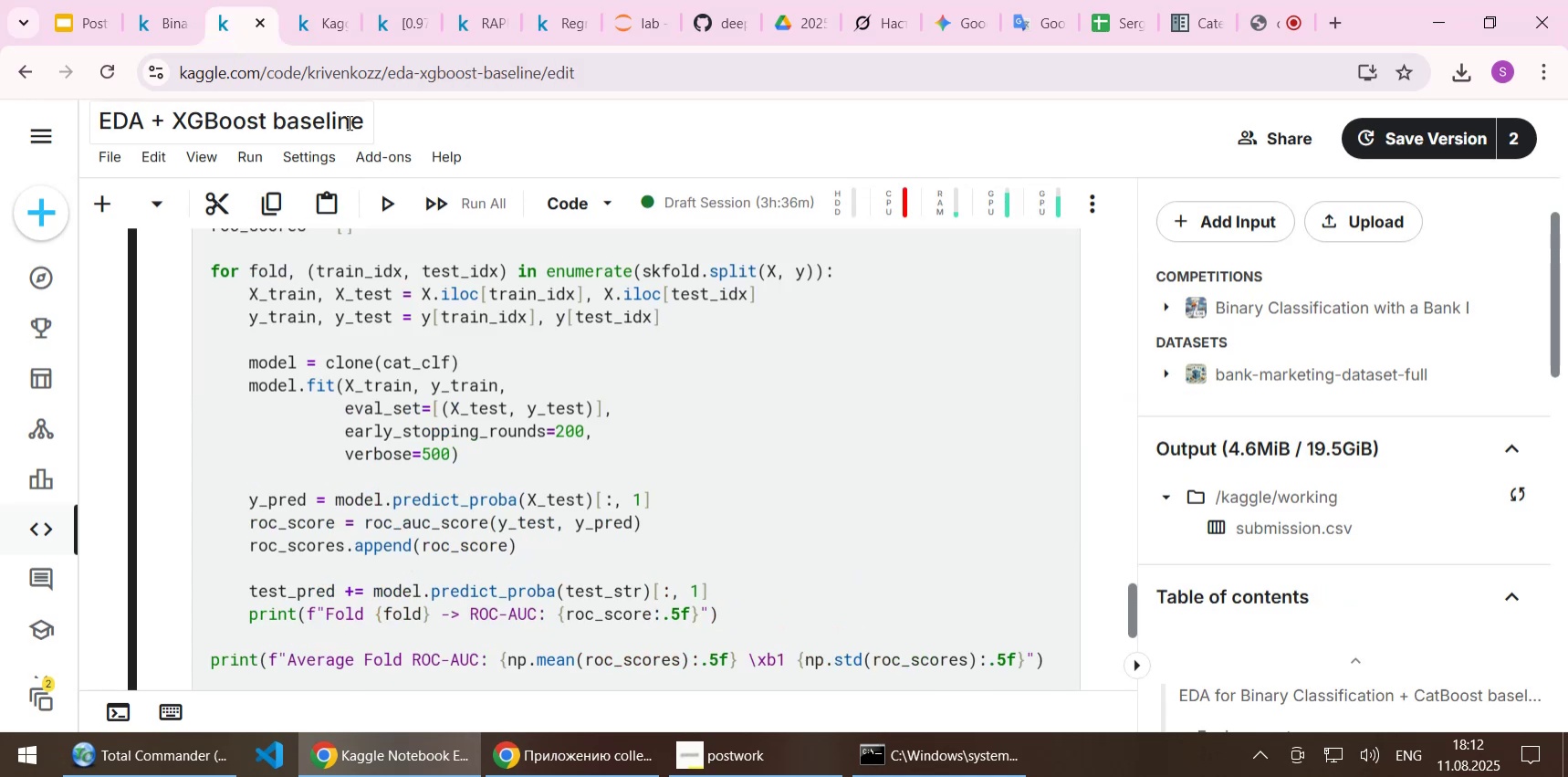 
wait(5.48)
 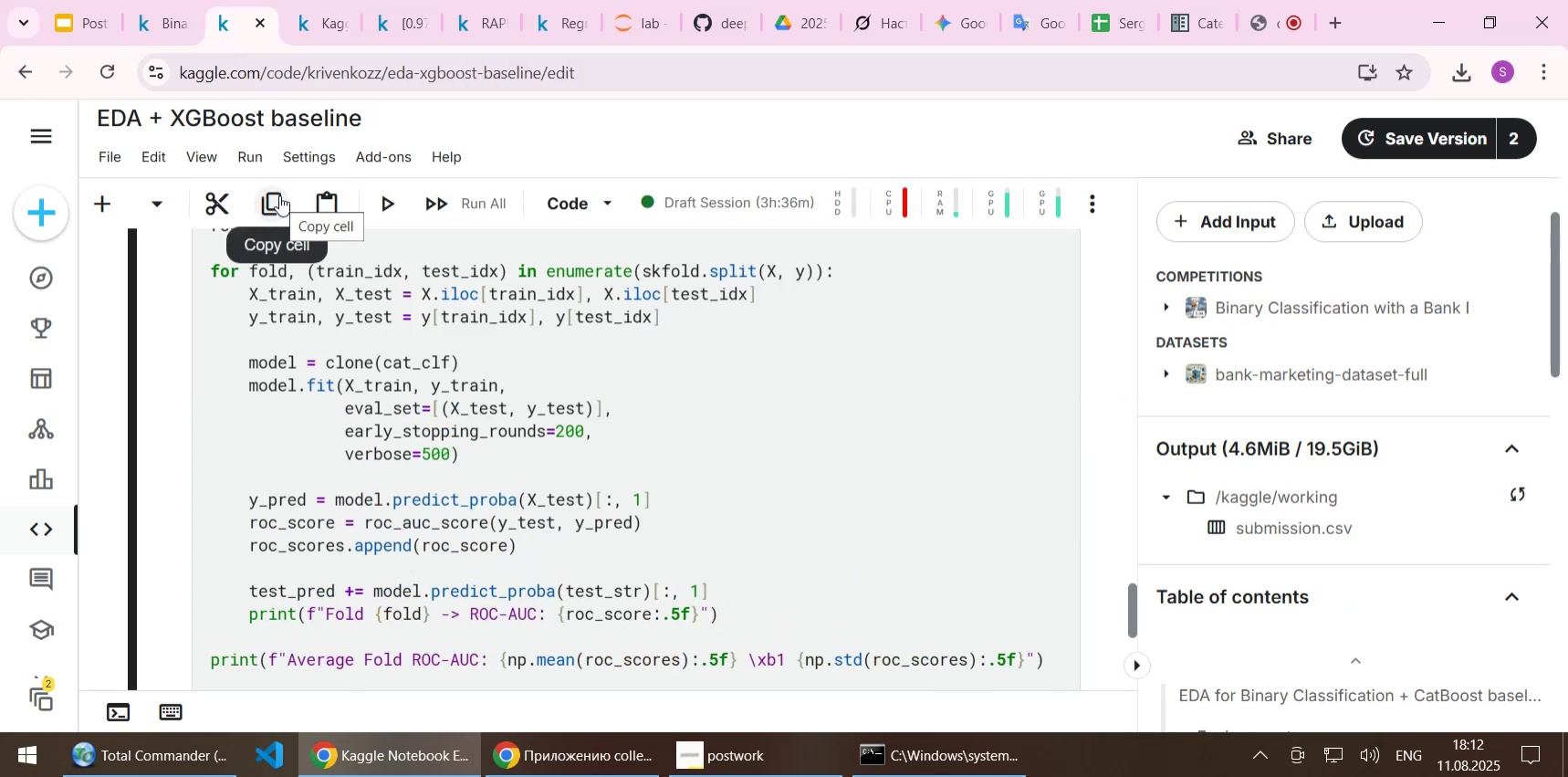 
left_click([175, 118])
 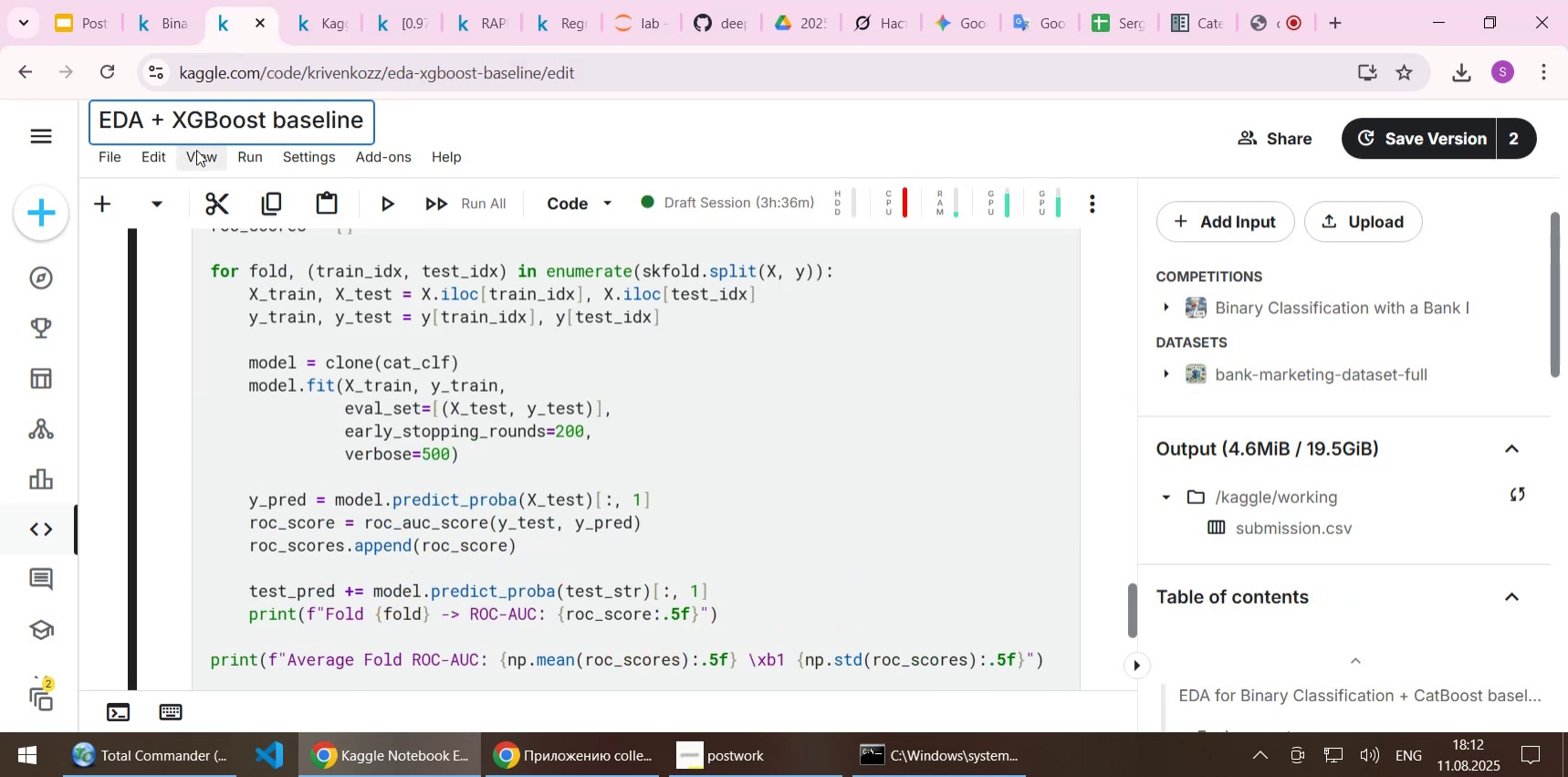 
type([Delete][Delete]Cat[End] ())
 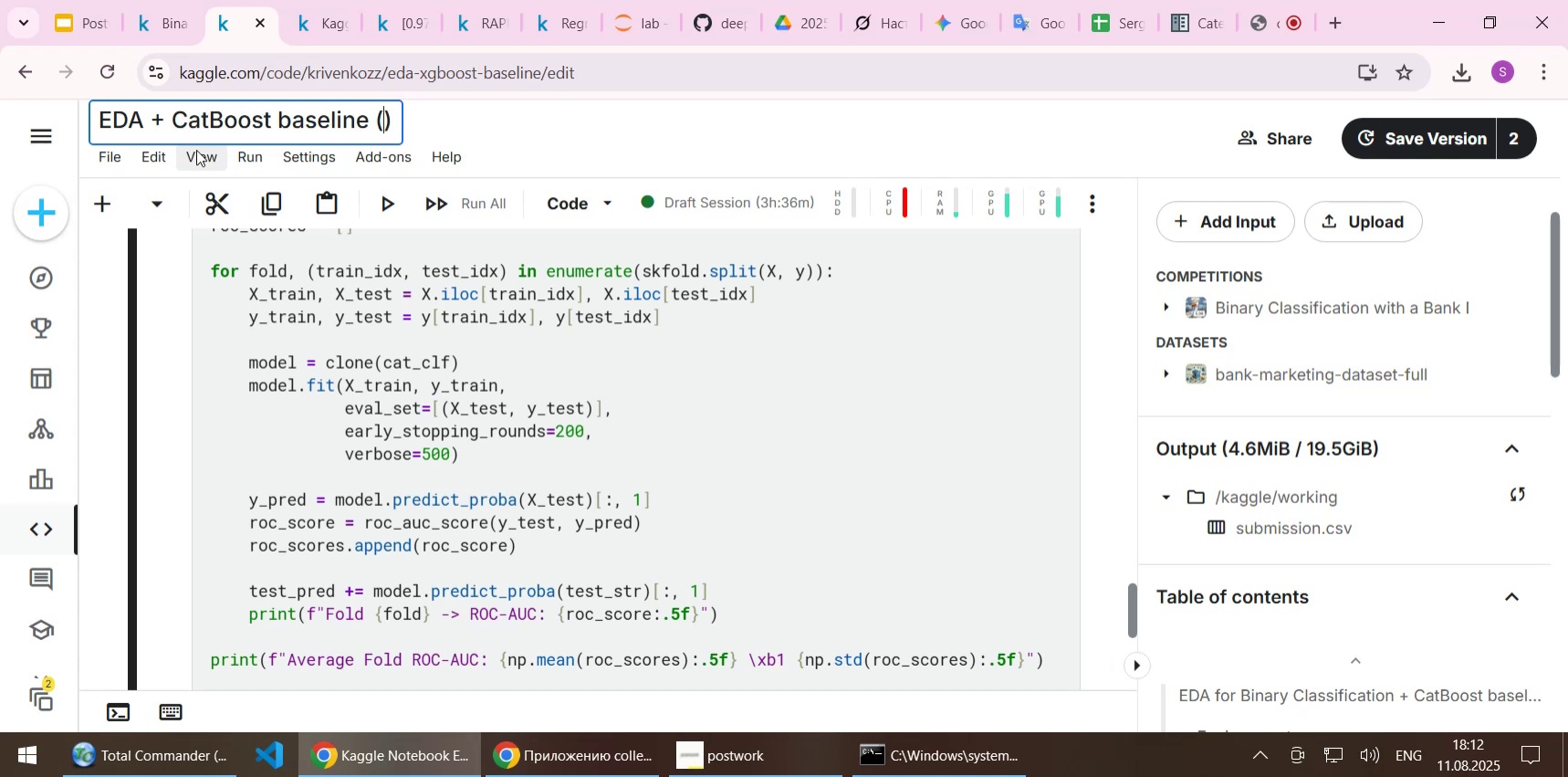 
 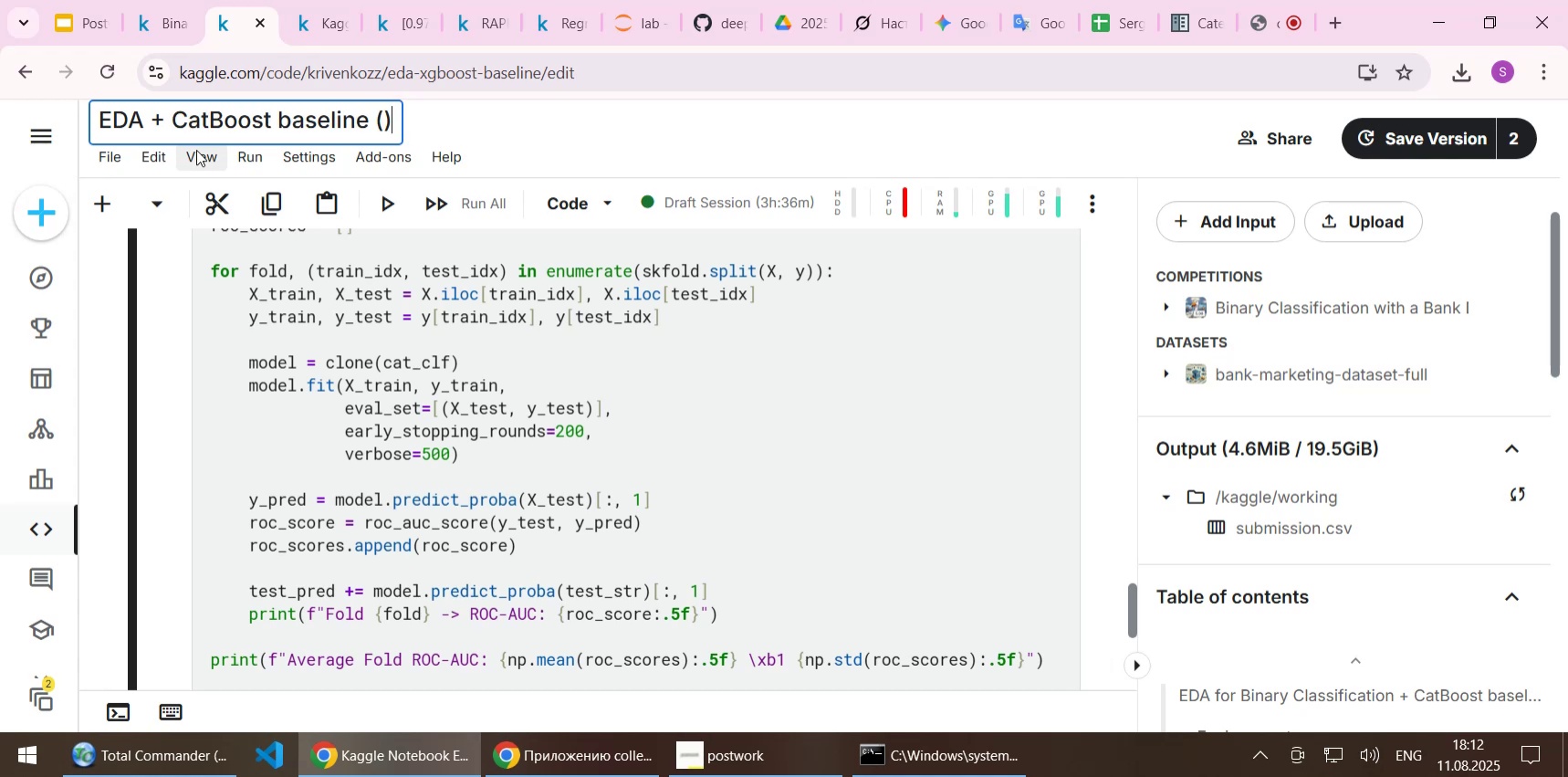 
key(ArrowLeft)
 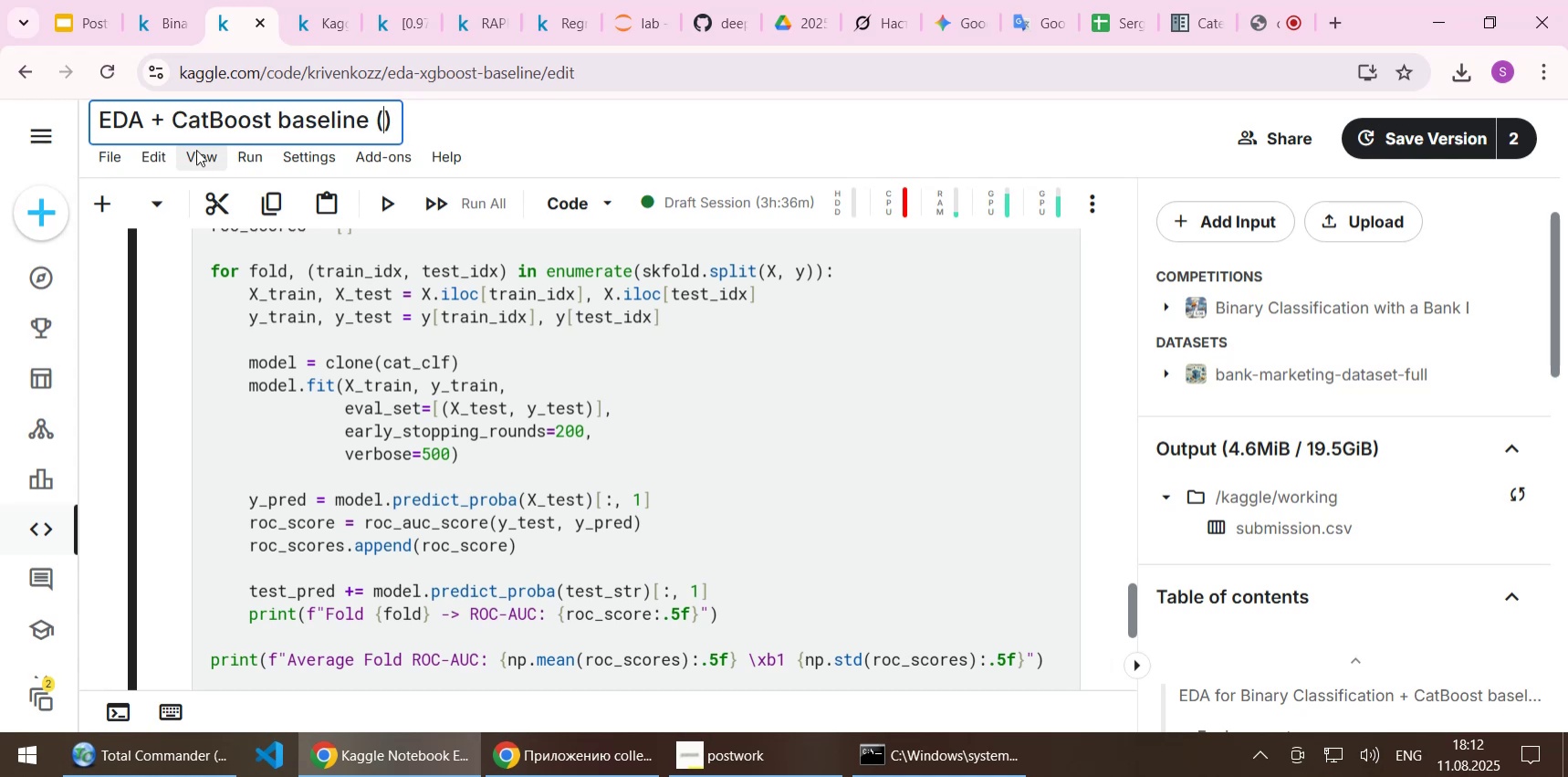 
type(numeric+categorical)
 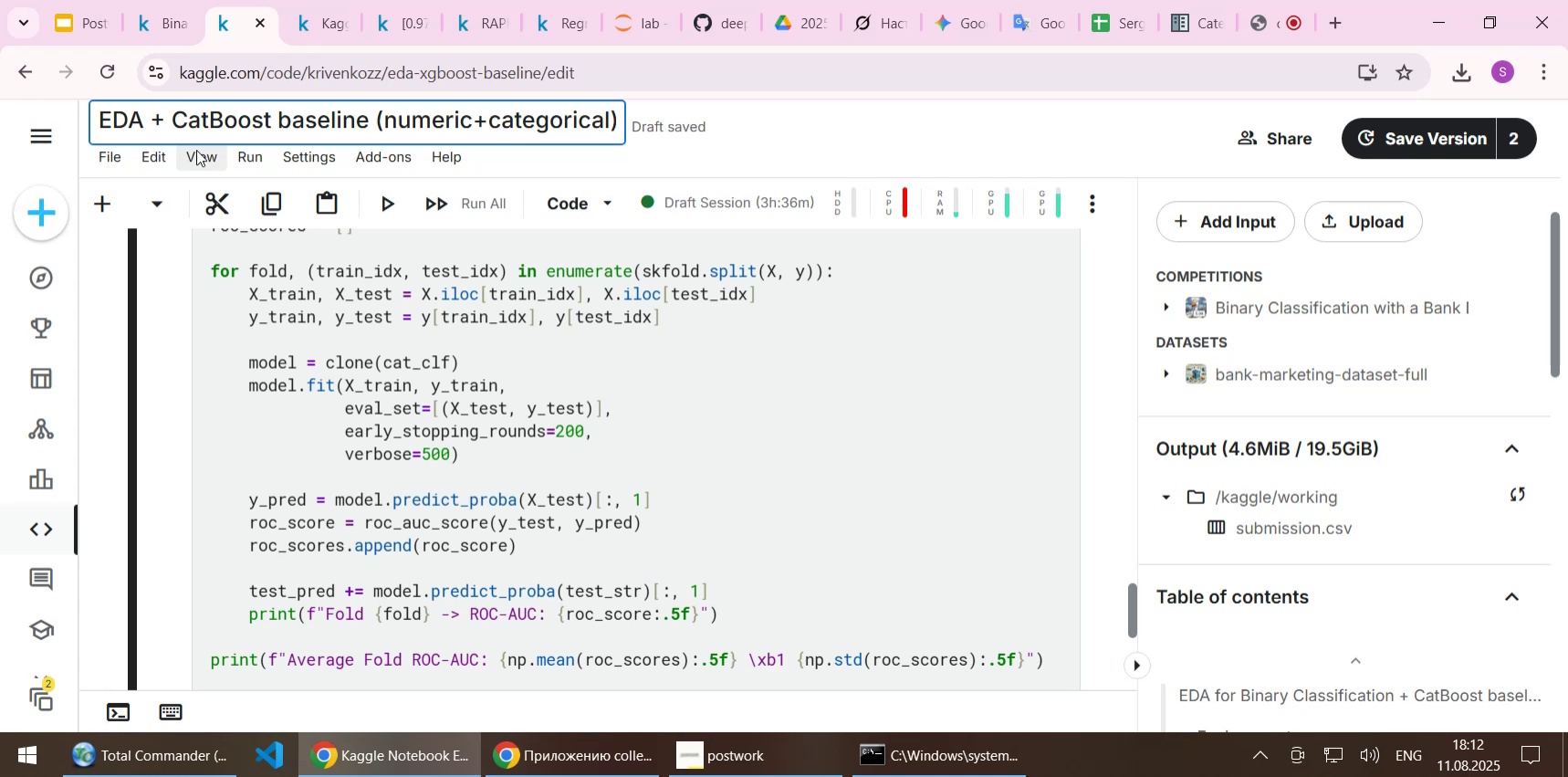 
key(Shift+Enter)
 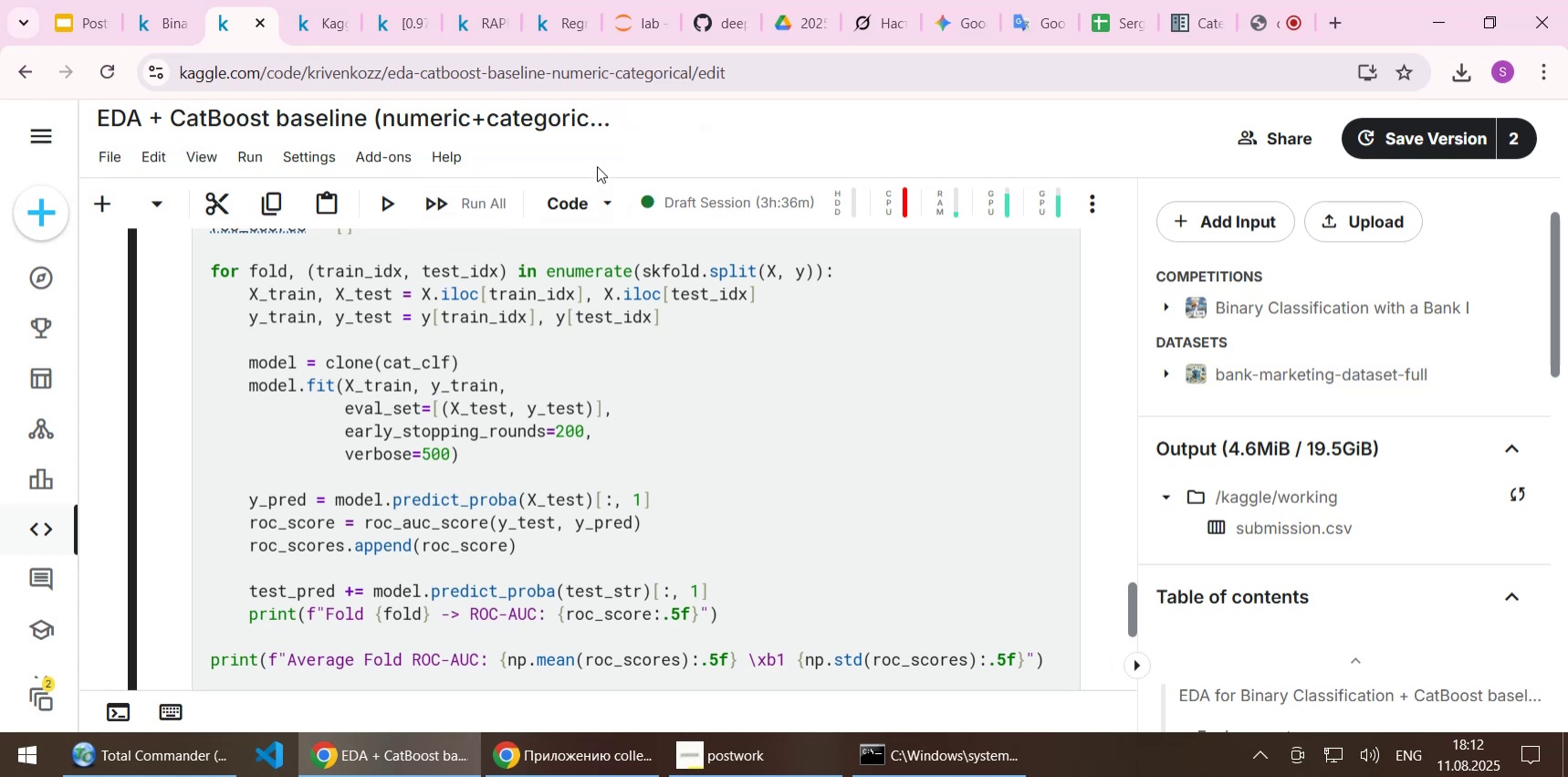 
left_click([544, 127])
 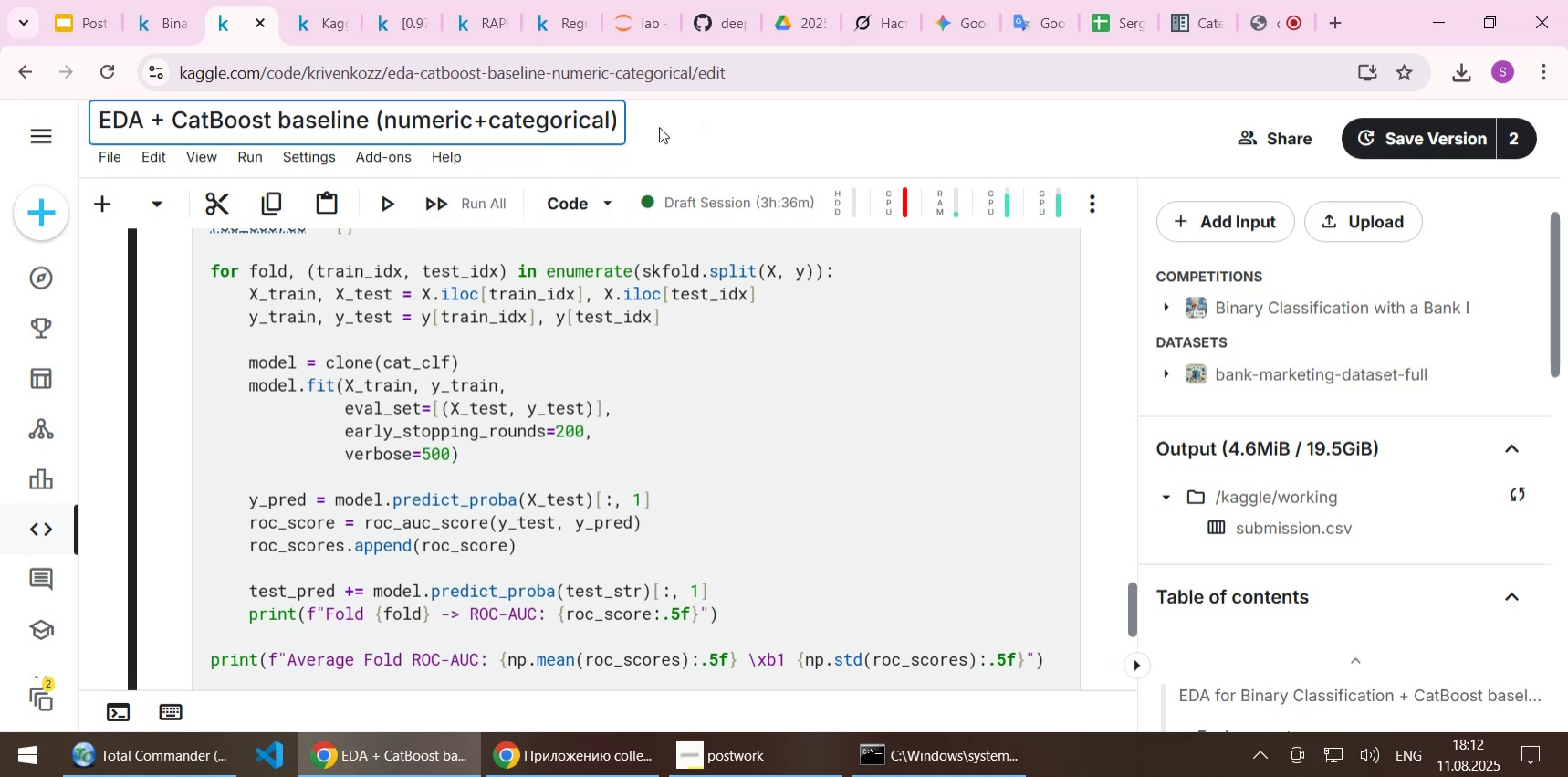 
left_click([659, 127])
 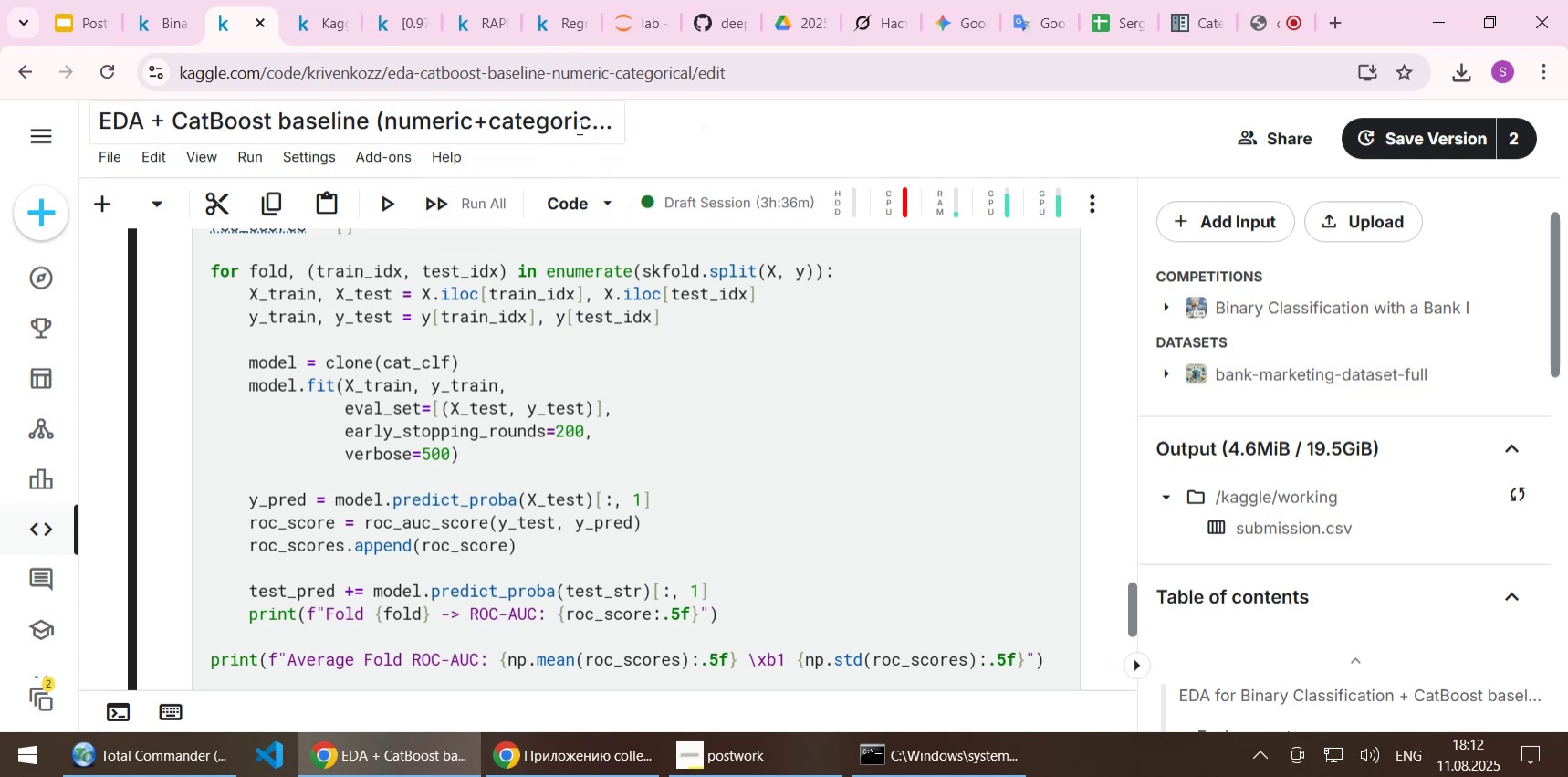 
scroll: coordinate [568, 130], scroll_direction: up, amount: 4.0
 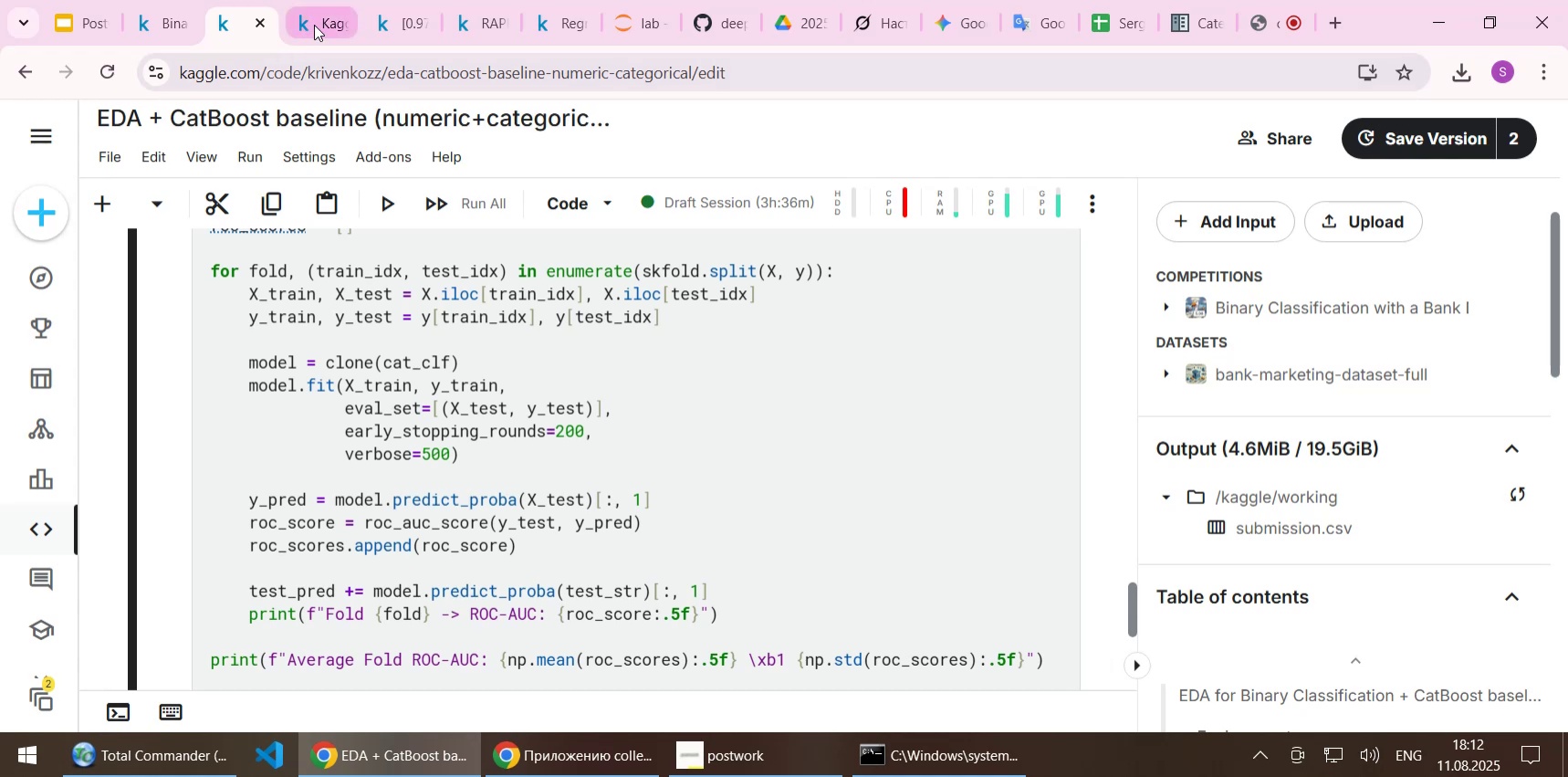 
left_click([314, 25])
 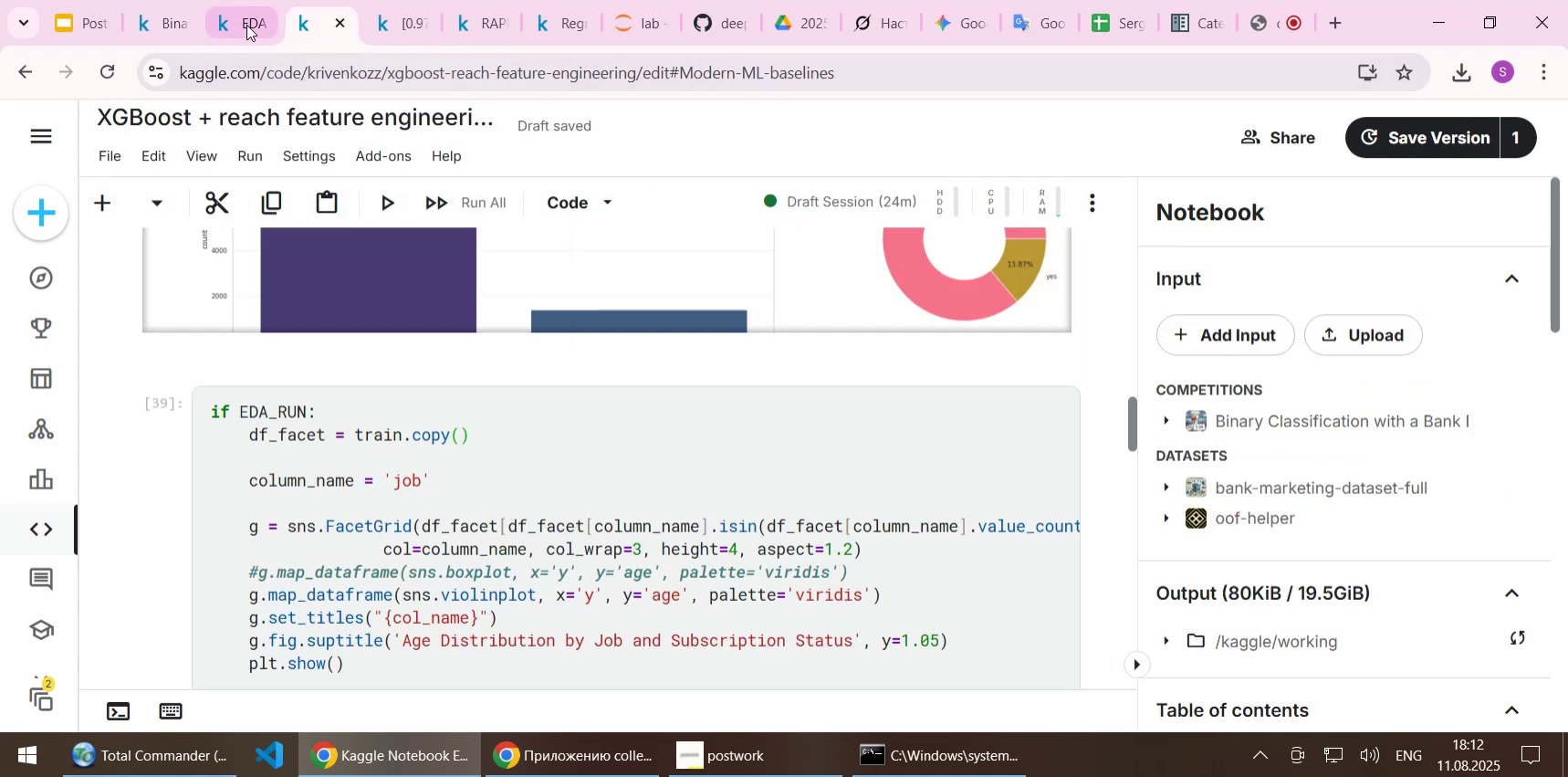 
left_click([246, 25])
 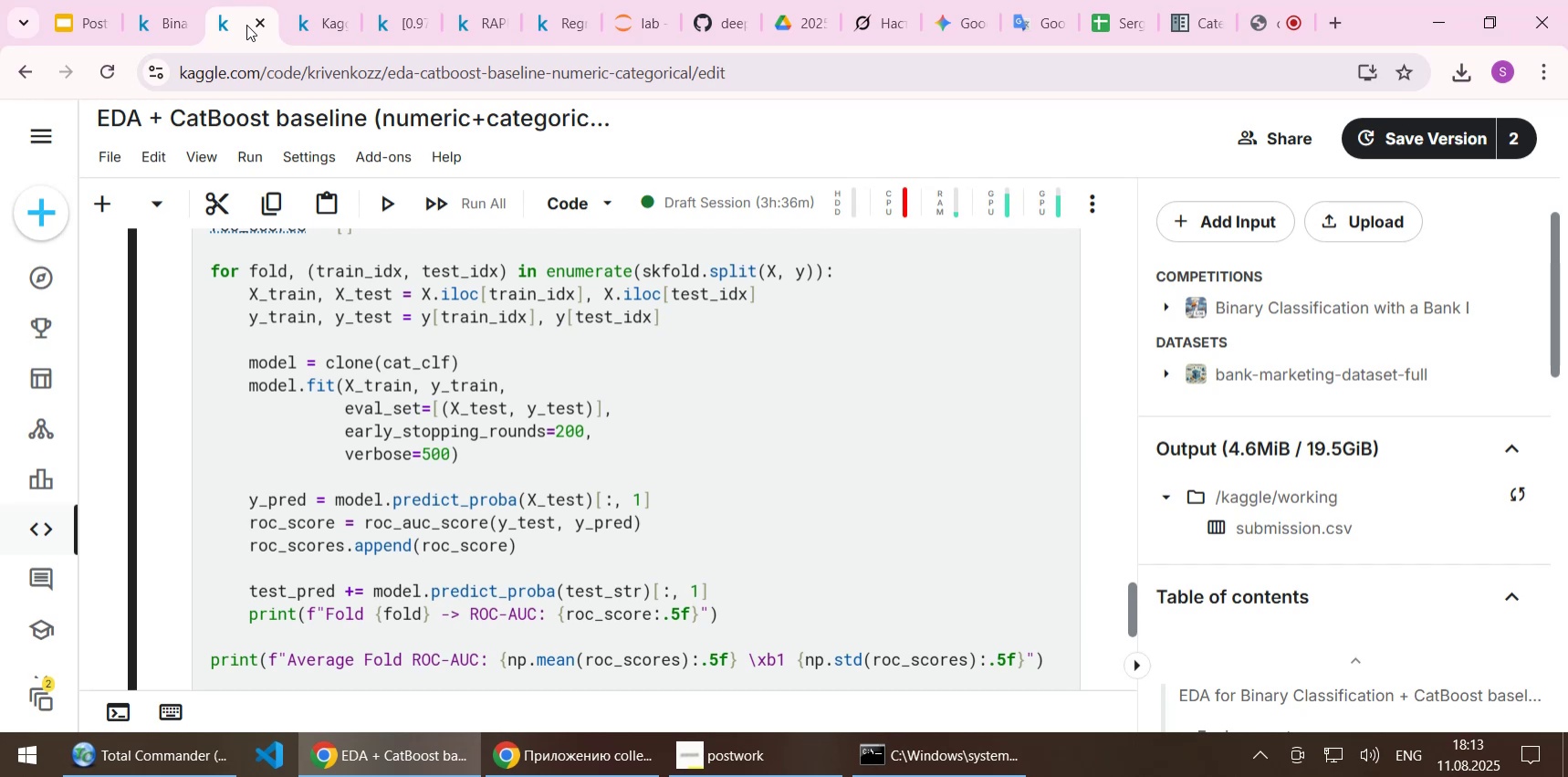 
wait(17.12)
 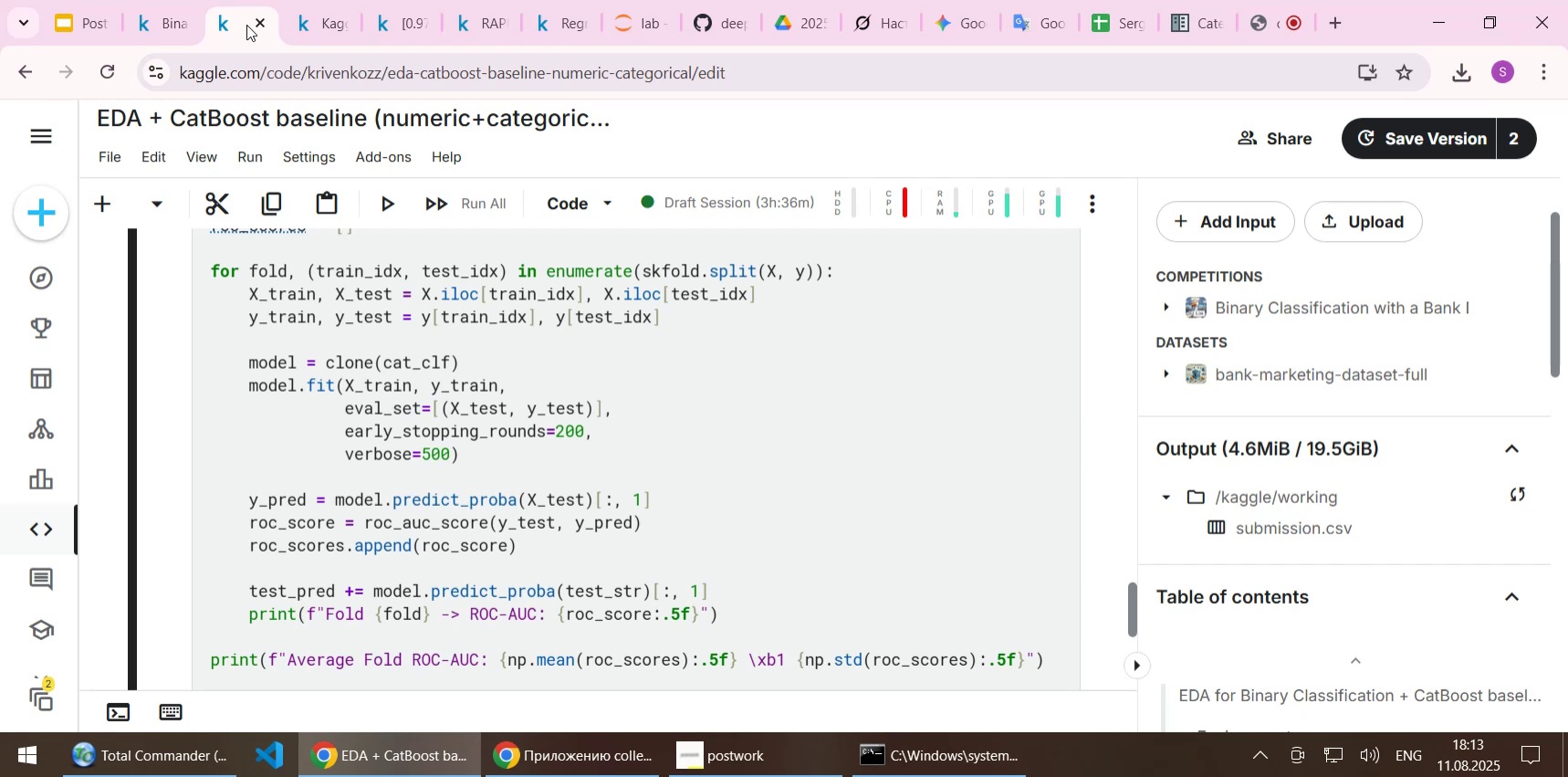 
left_click([313, 25])
 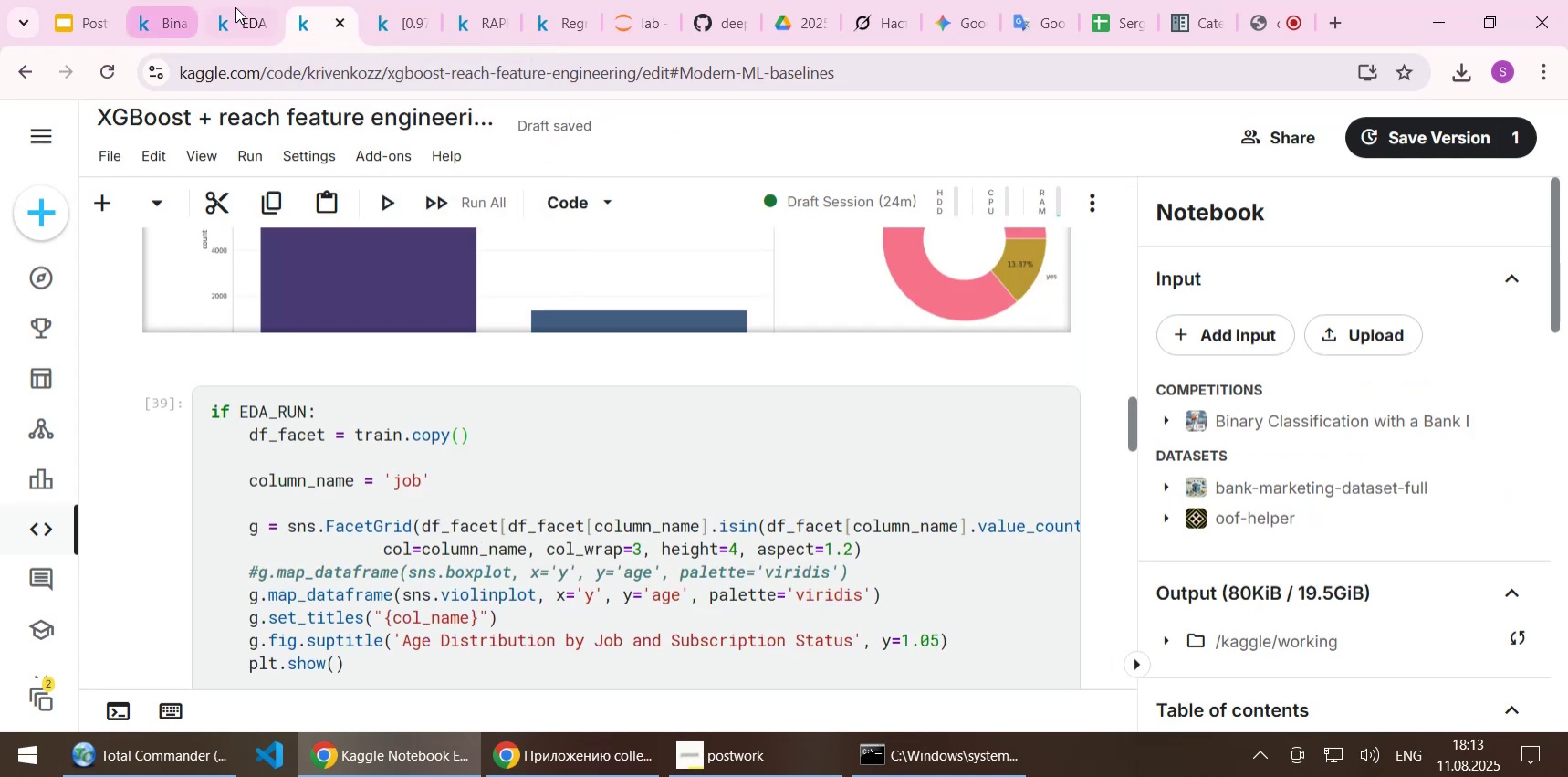 
left_click([262, 6])
 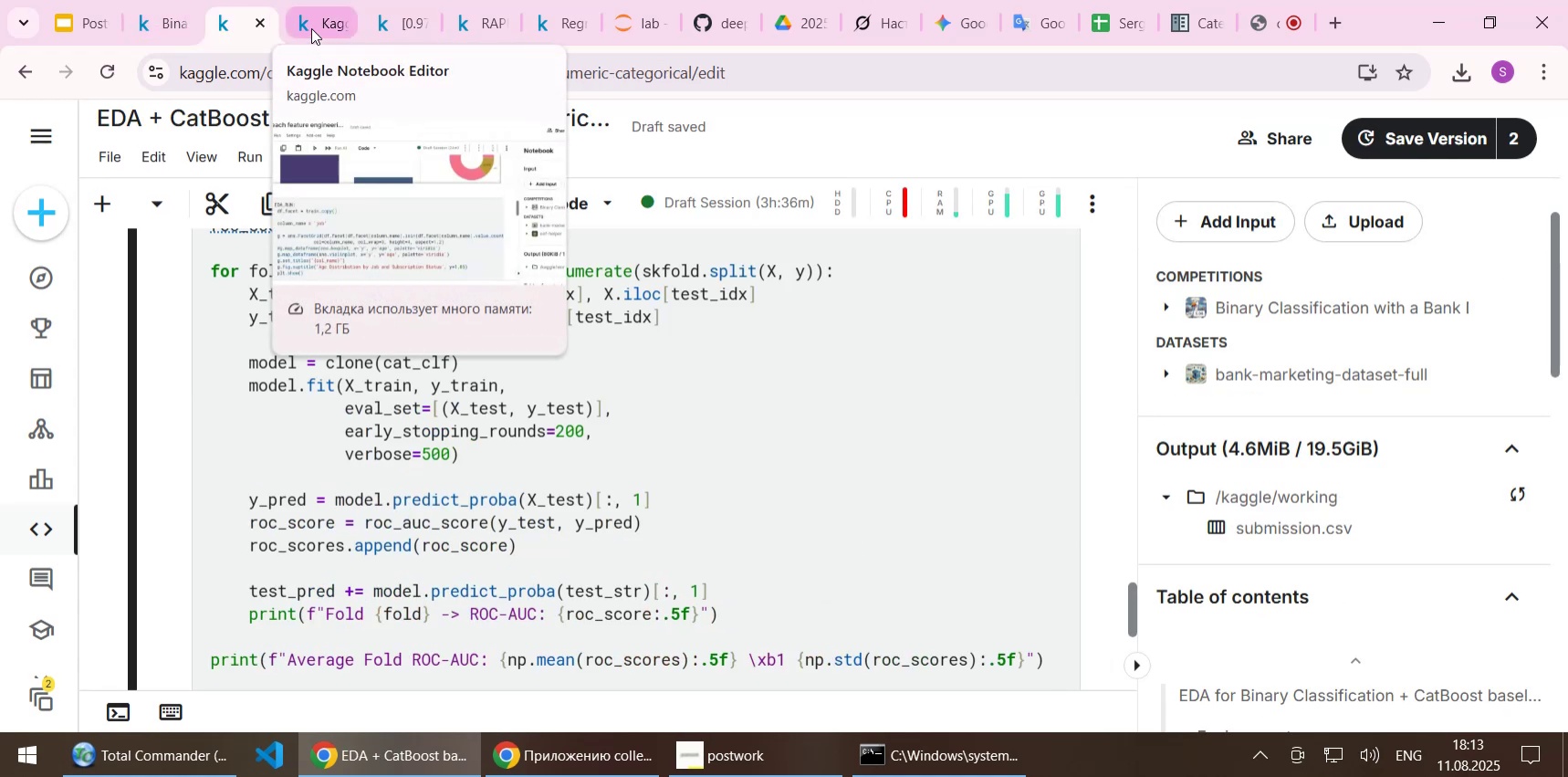 
left_click([311, 28])
 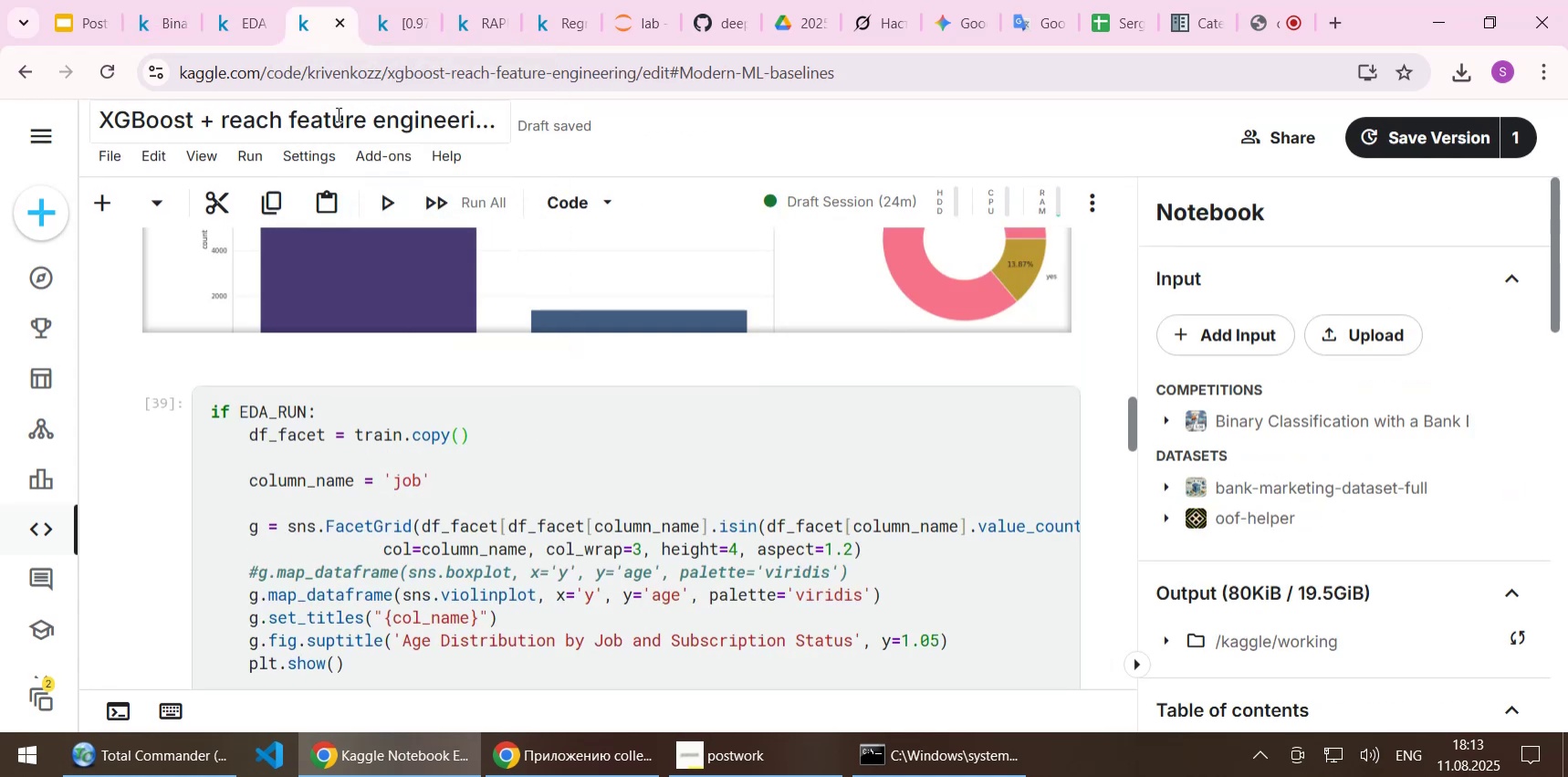 
double_click([335, 115])
 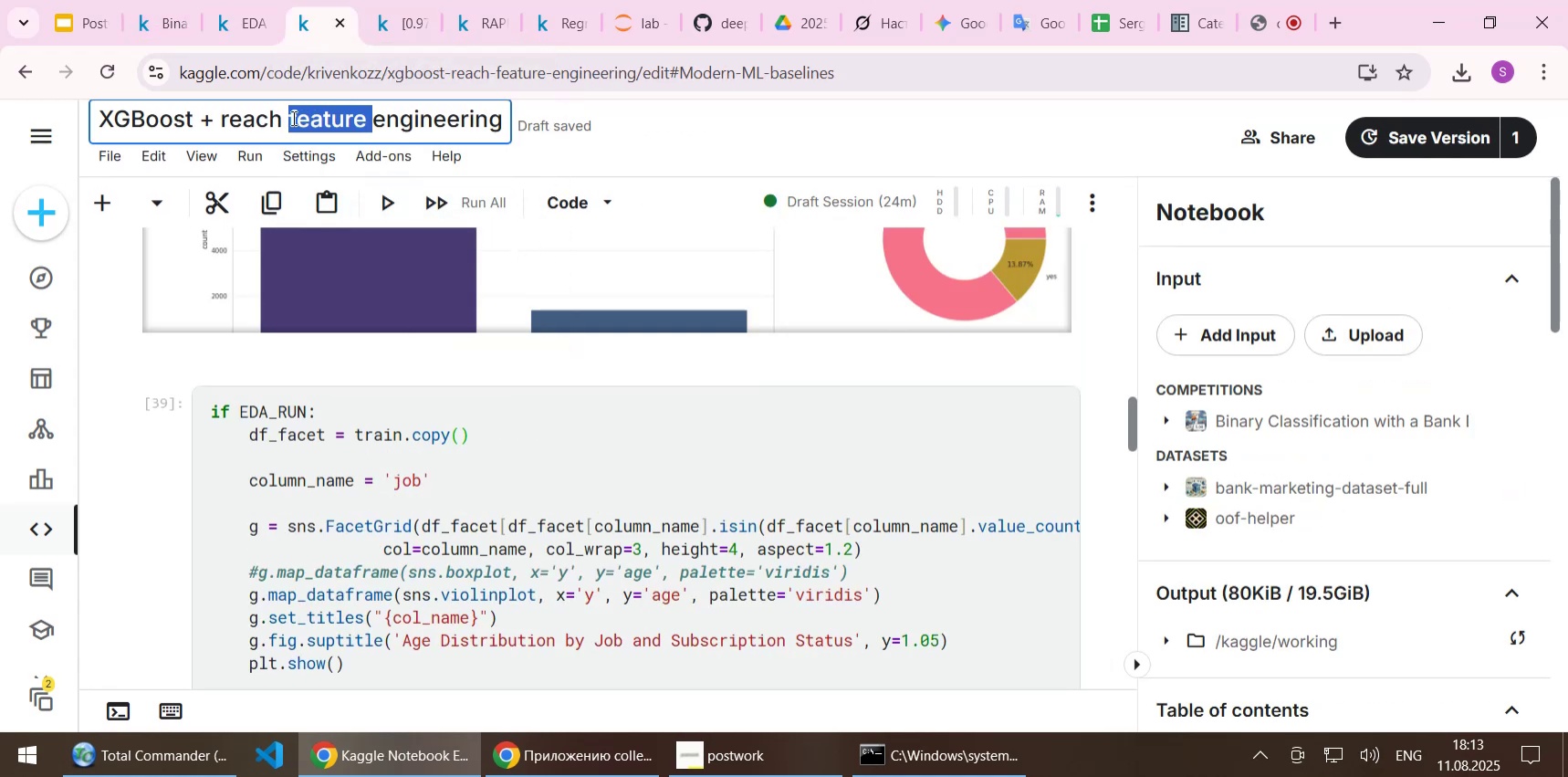 
left_click([292, 118])
 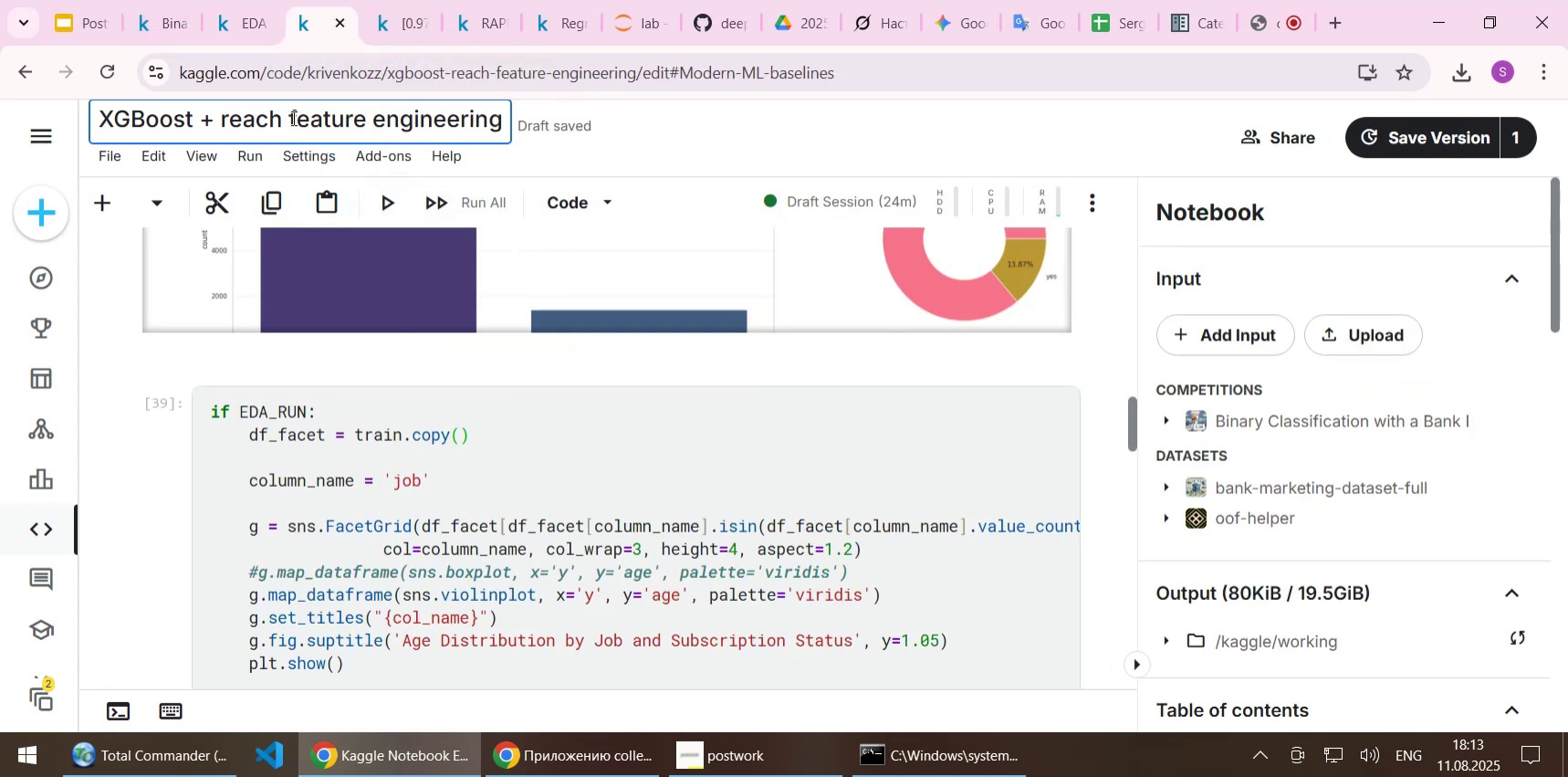 
type(numeric )
 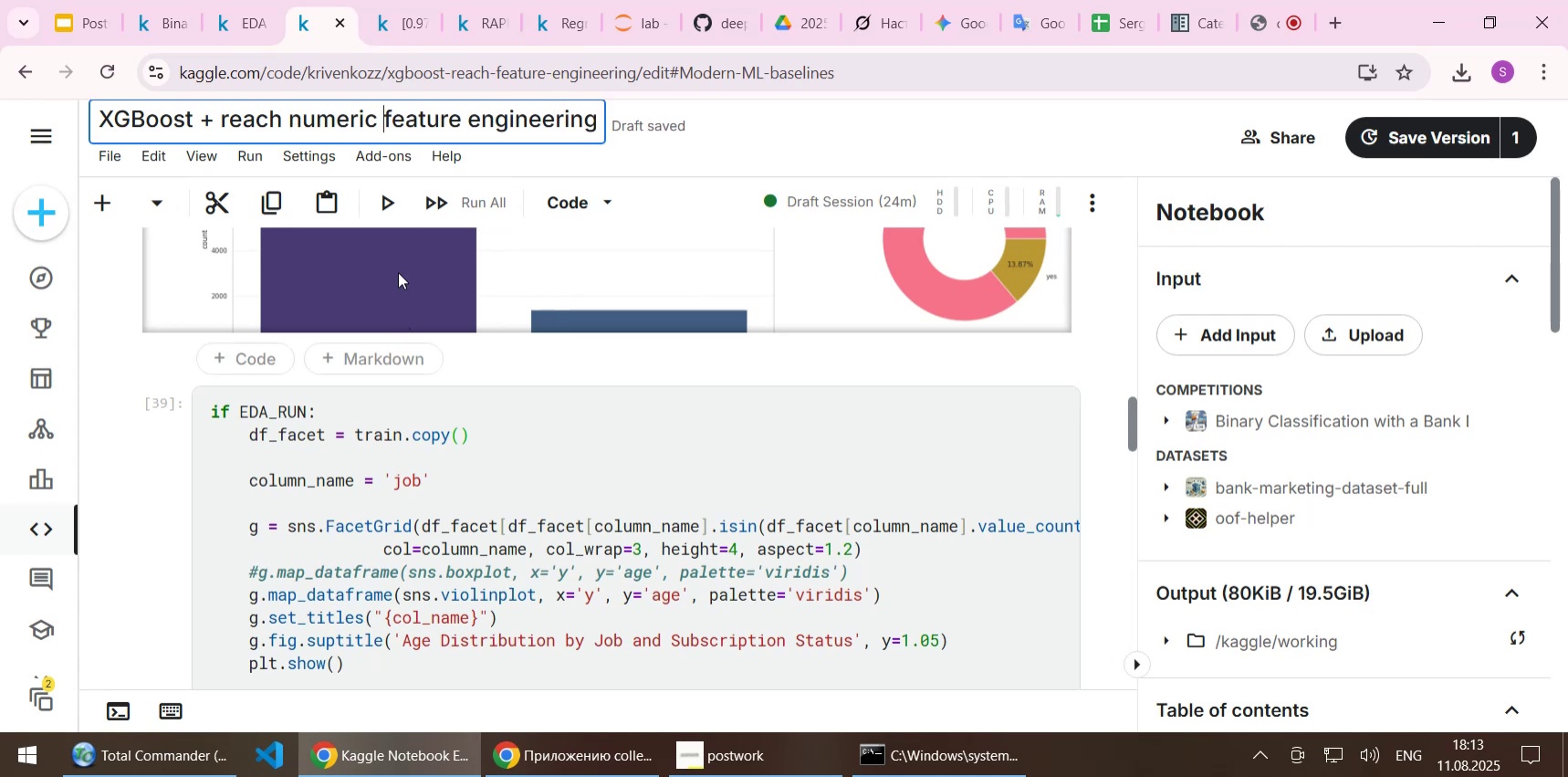 
key(Enter)
 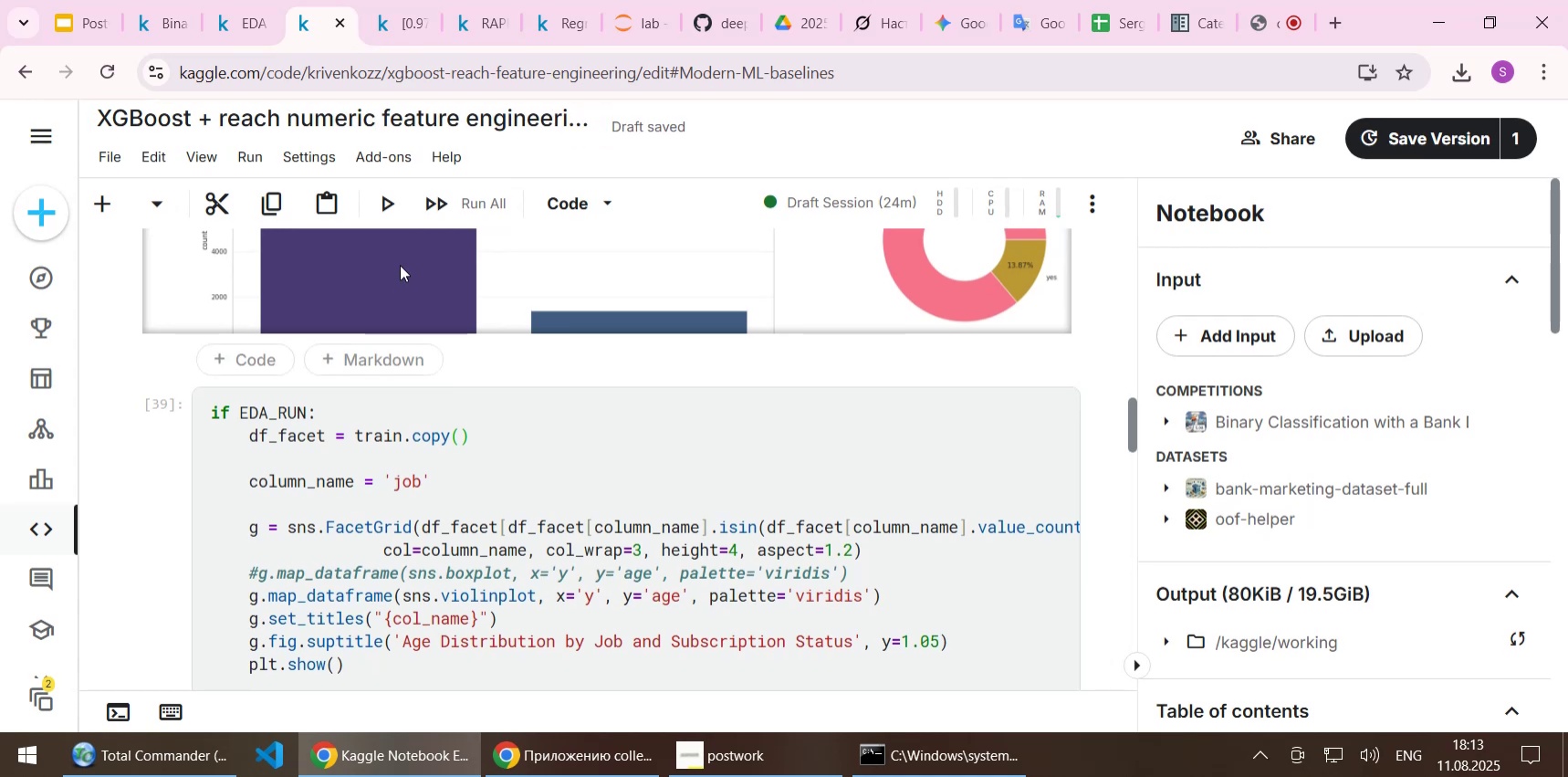 
scroll: coordinate [152, 440], scroll_direction: down, amount: 9.0
 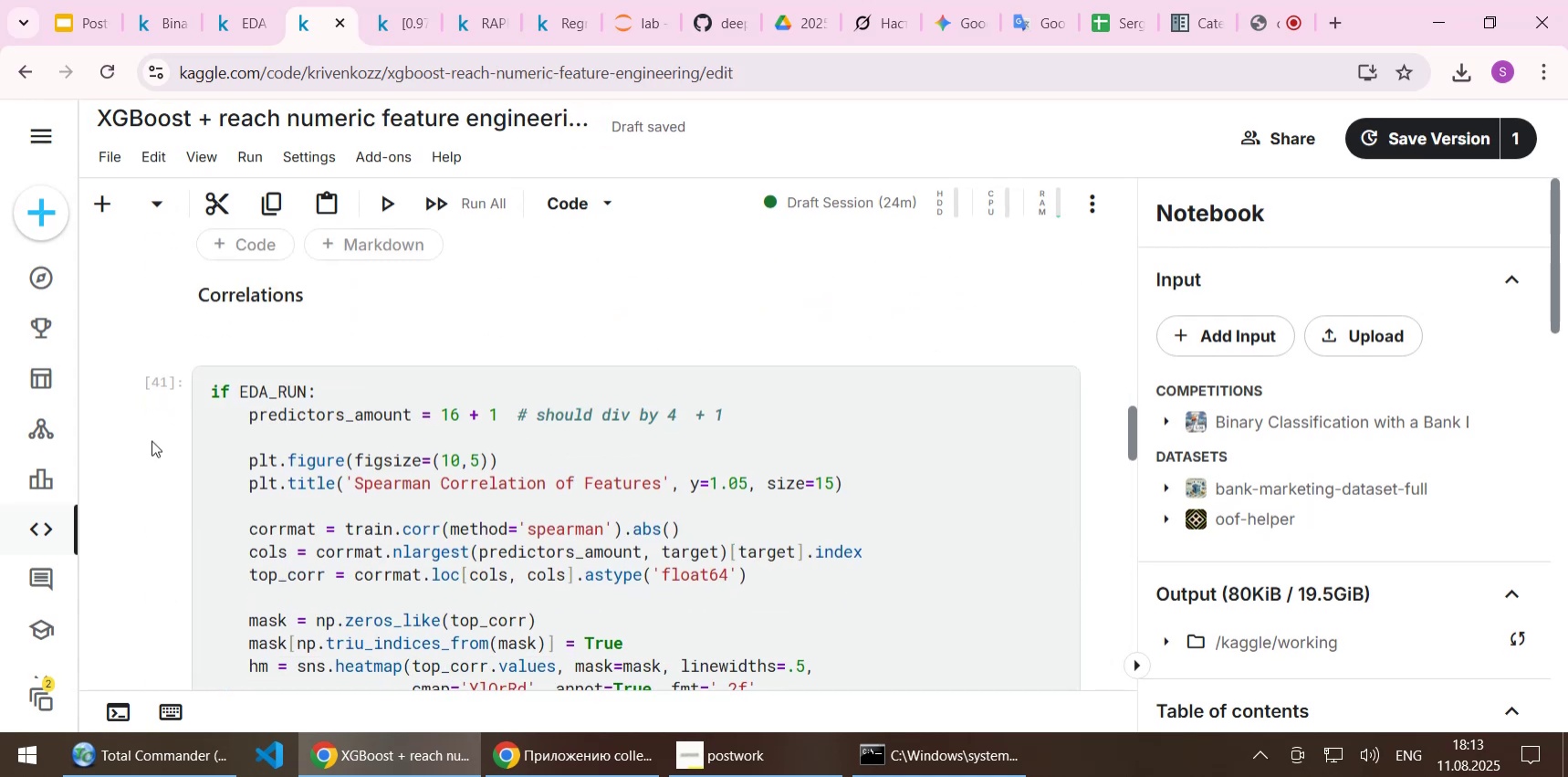 
scroll: coordinate [152, 440], scroll_direction: up, amount: 6.0
 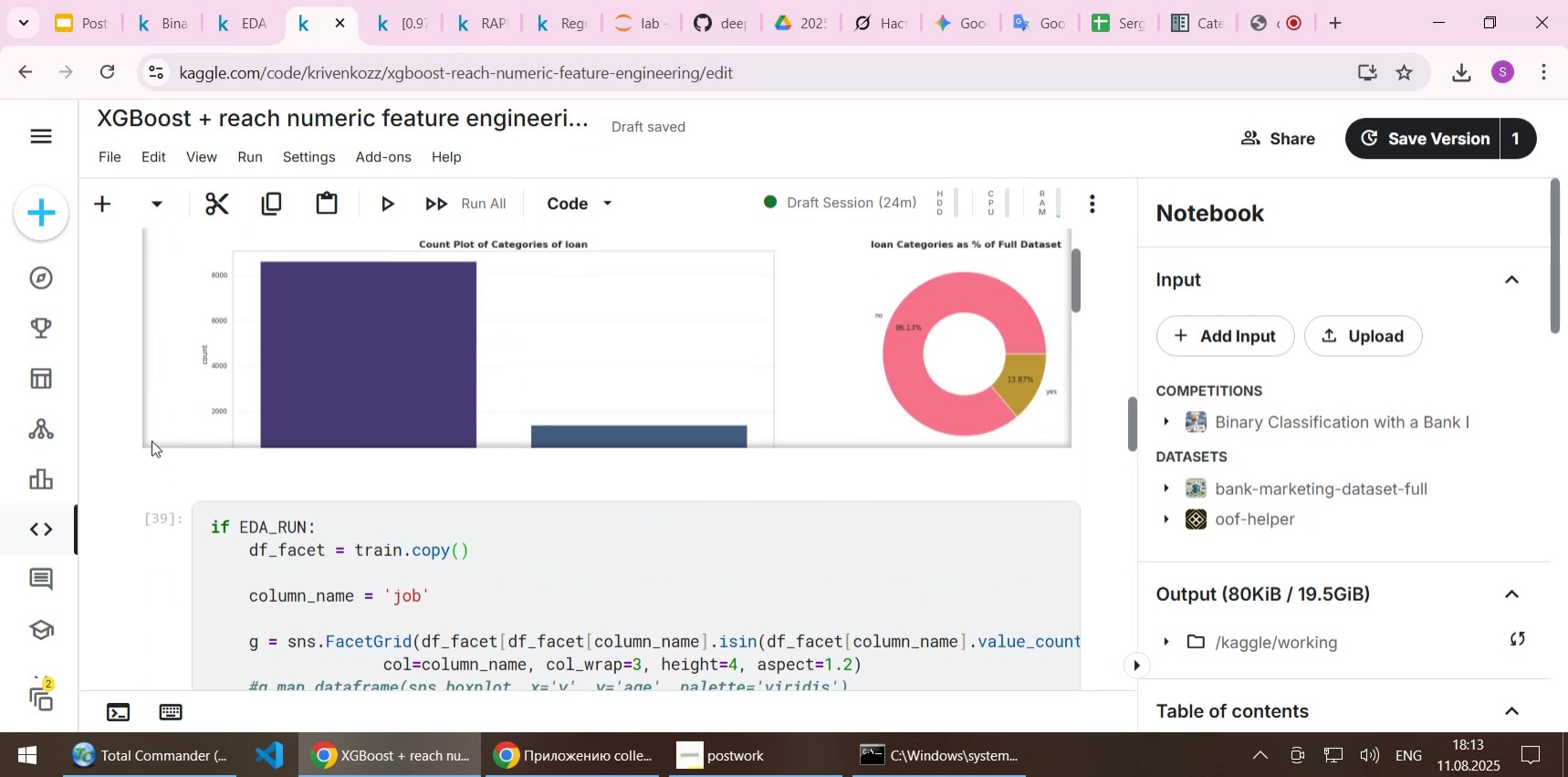 
scroll: coordinate [552, 499], scroll_direction: down, amount: 5.0
 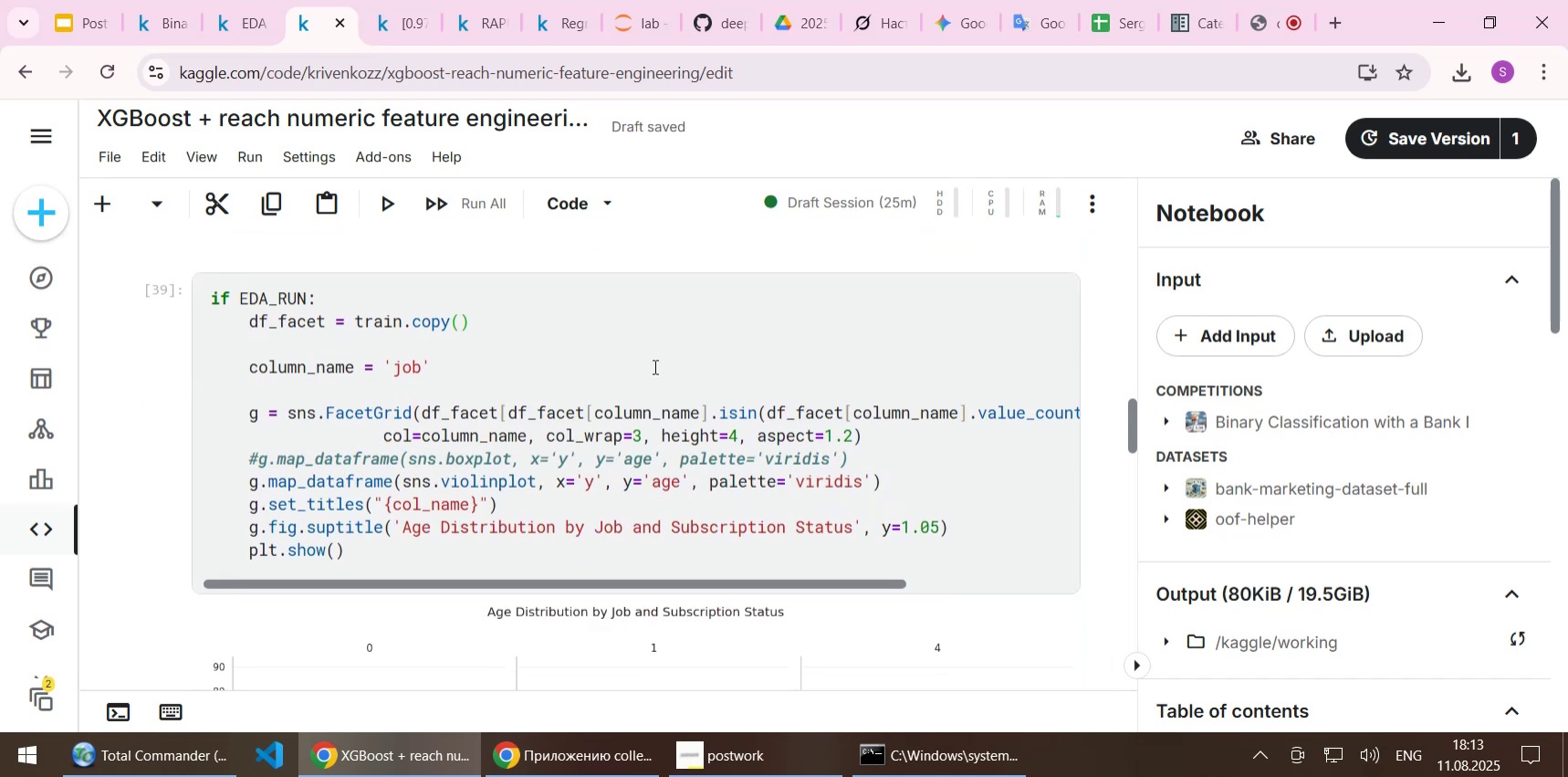 
left_click([653, 366])
 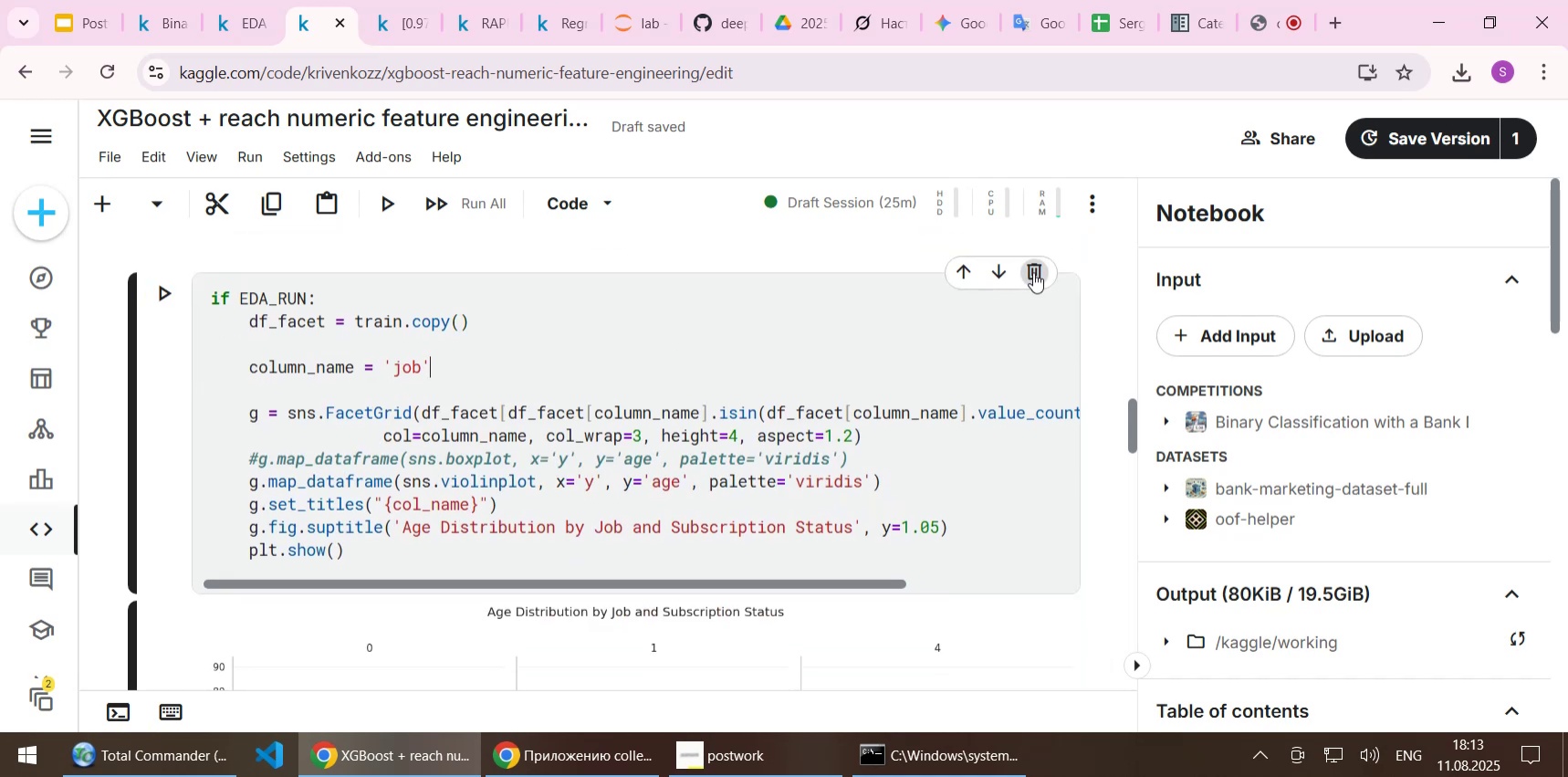 
left_click([1033, 272])
 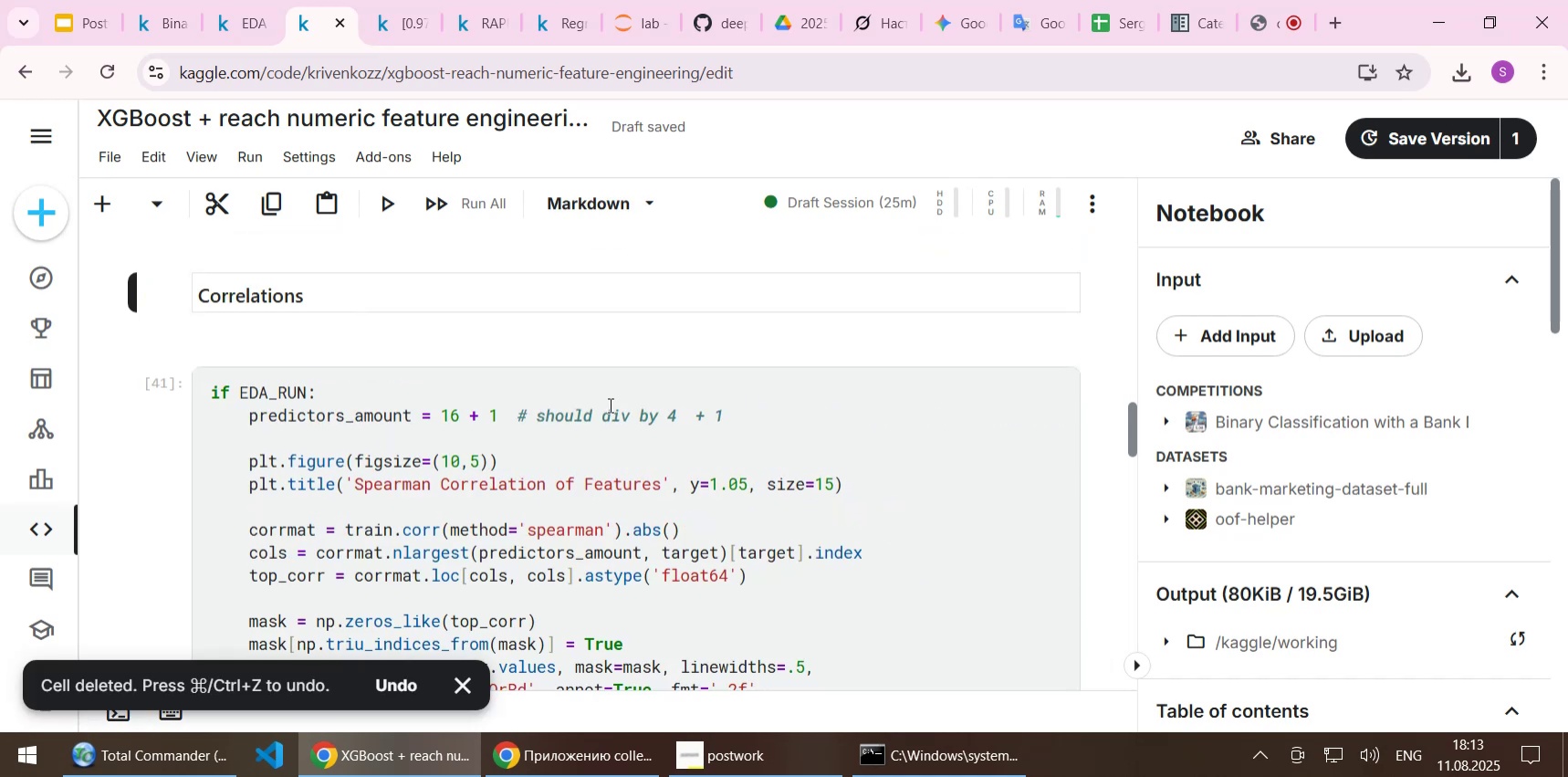 
scroll: coordinate [1100, 436], scroll_direction: up, amount: 13.0
 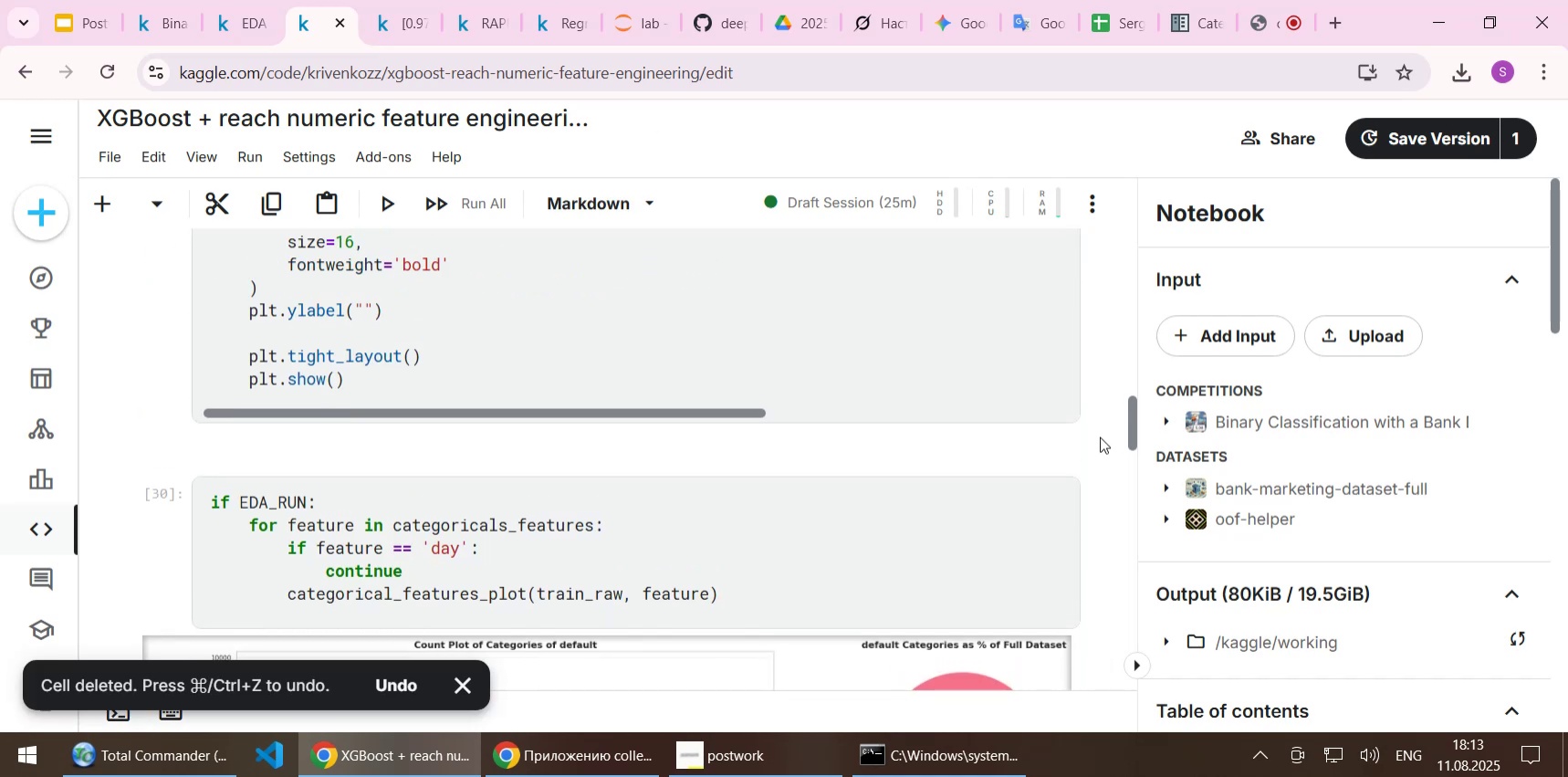 
scroll: coordinate [1100, 436], scroll_direction: down, amount: 3.0
 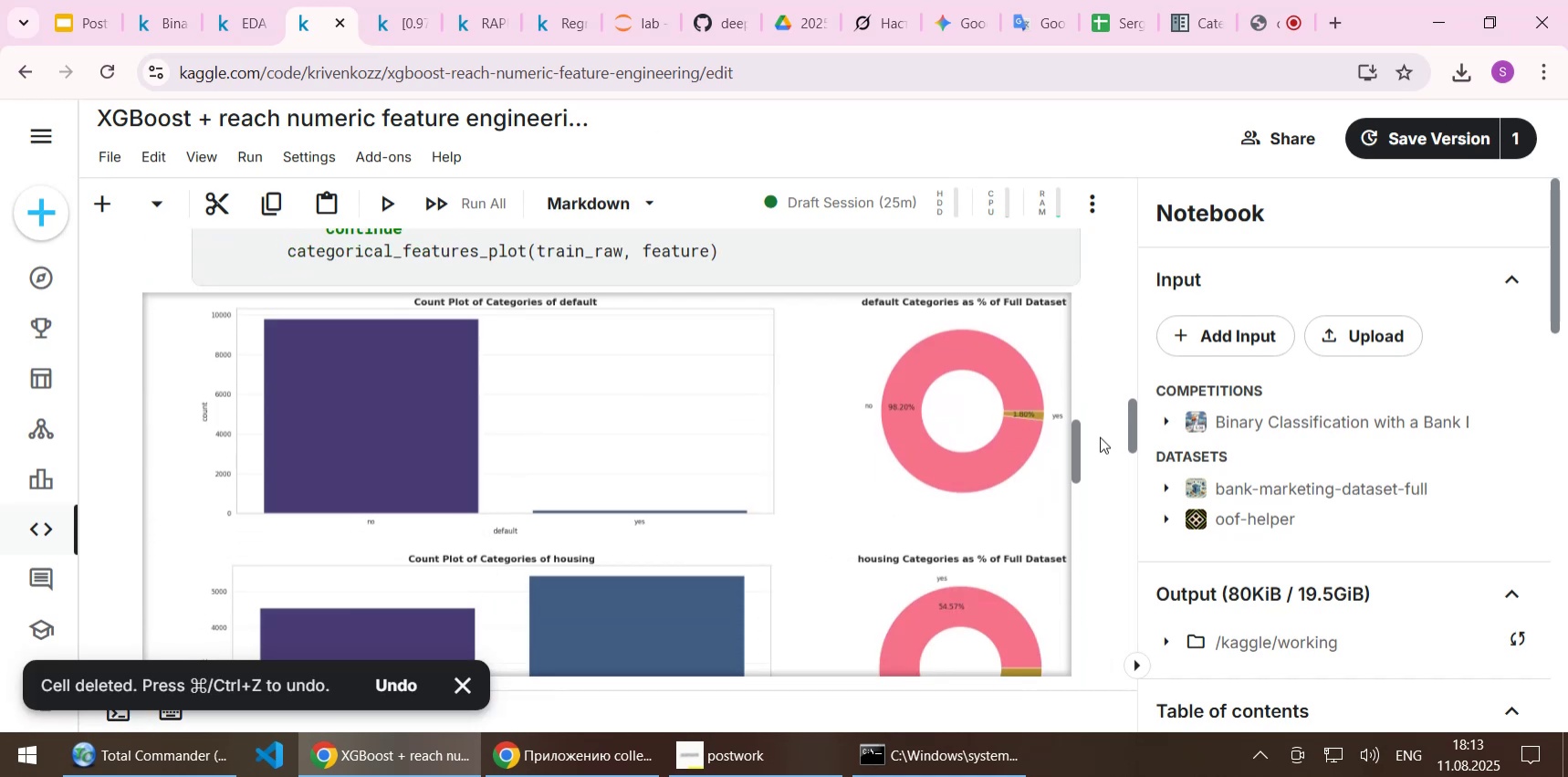 
scroll: coordinate [1100, 436], scroll_direction: up, amount: 1.0
 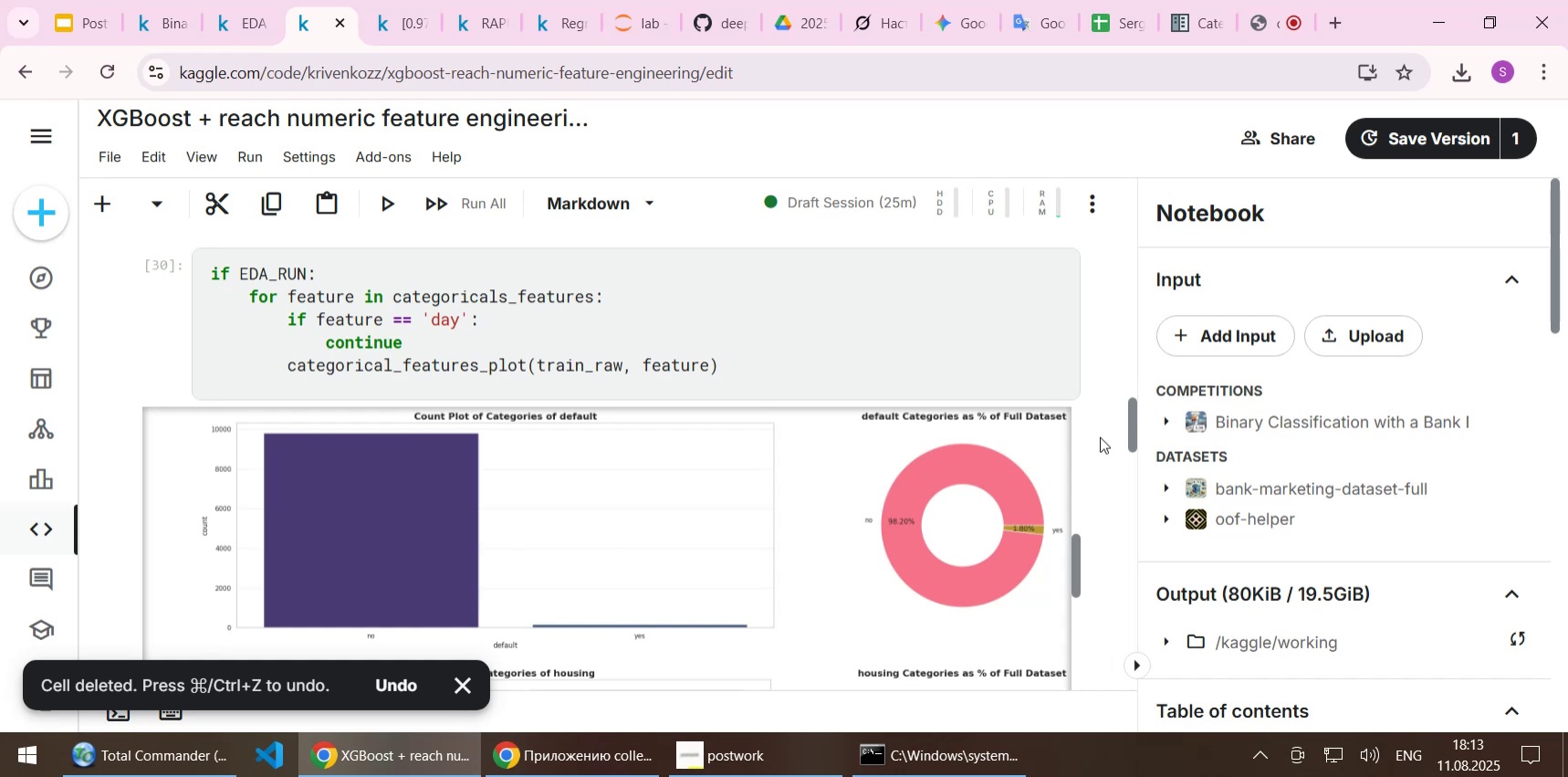 
scroll: coordinate [943, 405], scroll_direction: down, amount: 8.0
 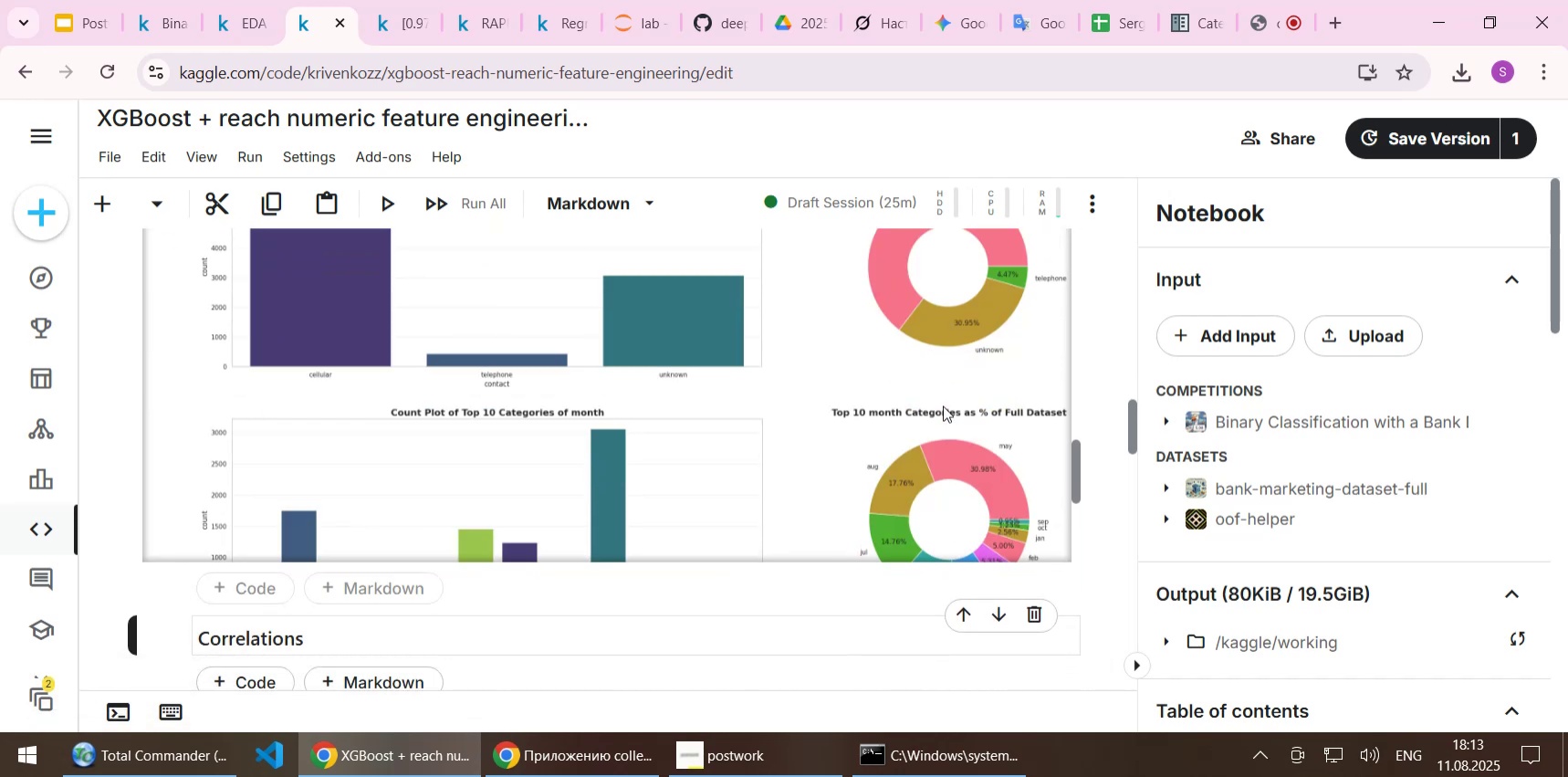 
scroll: coordinate [937, 507], scroll_direction: up, amount: 14.0
 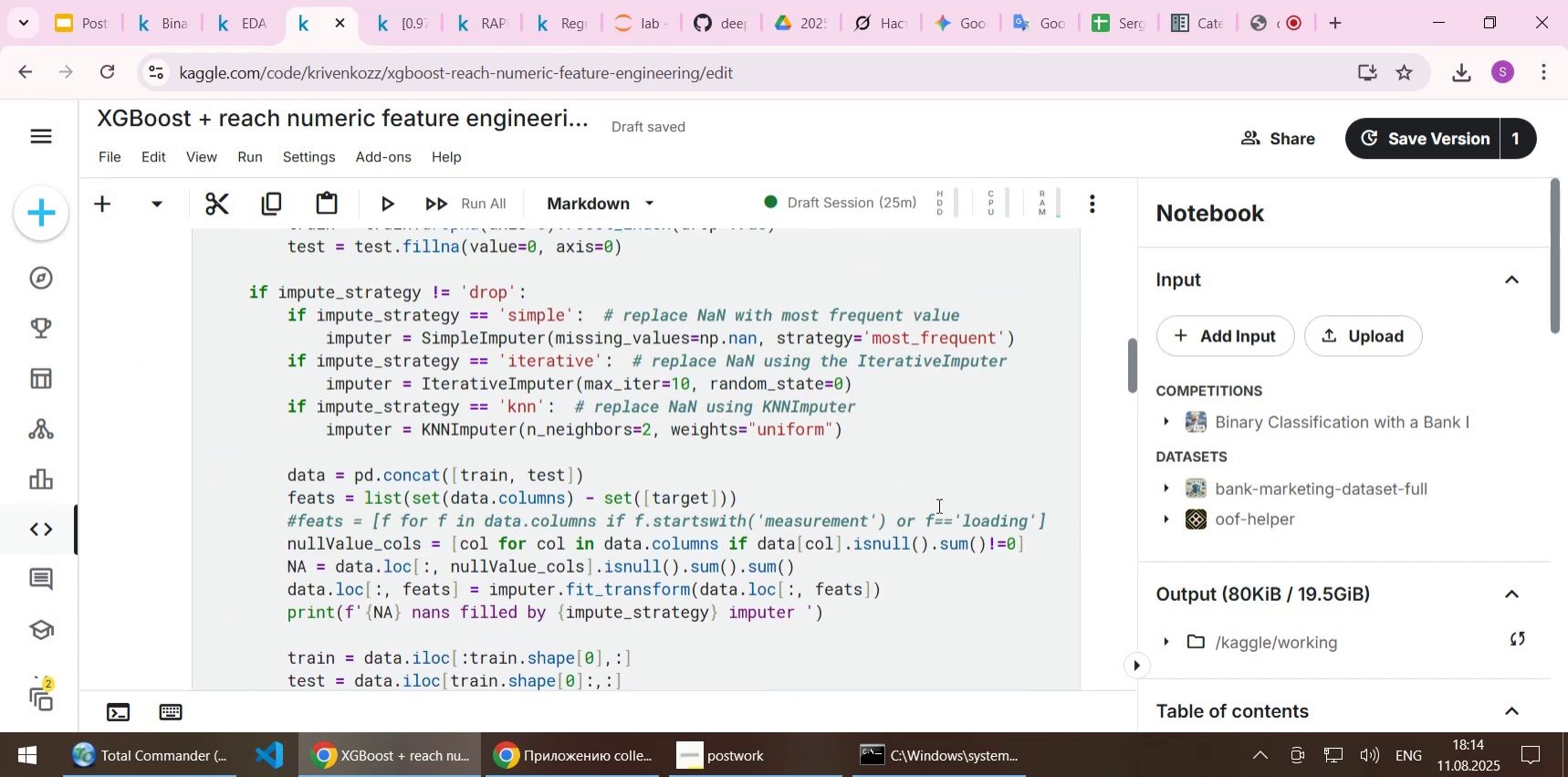 
scroll: coordinate [121, 465], scroll_direction: down, amount: 73.0
 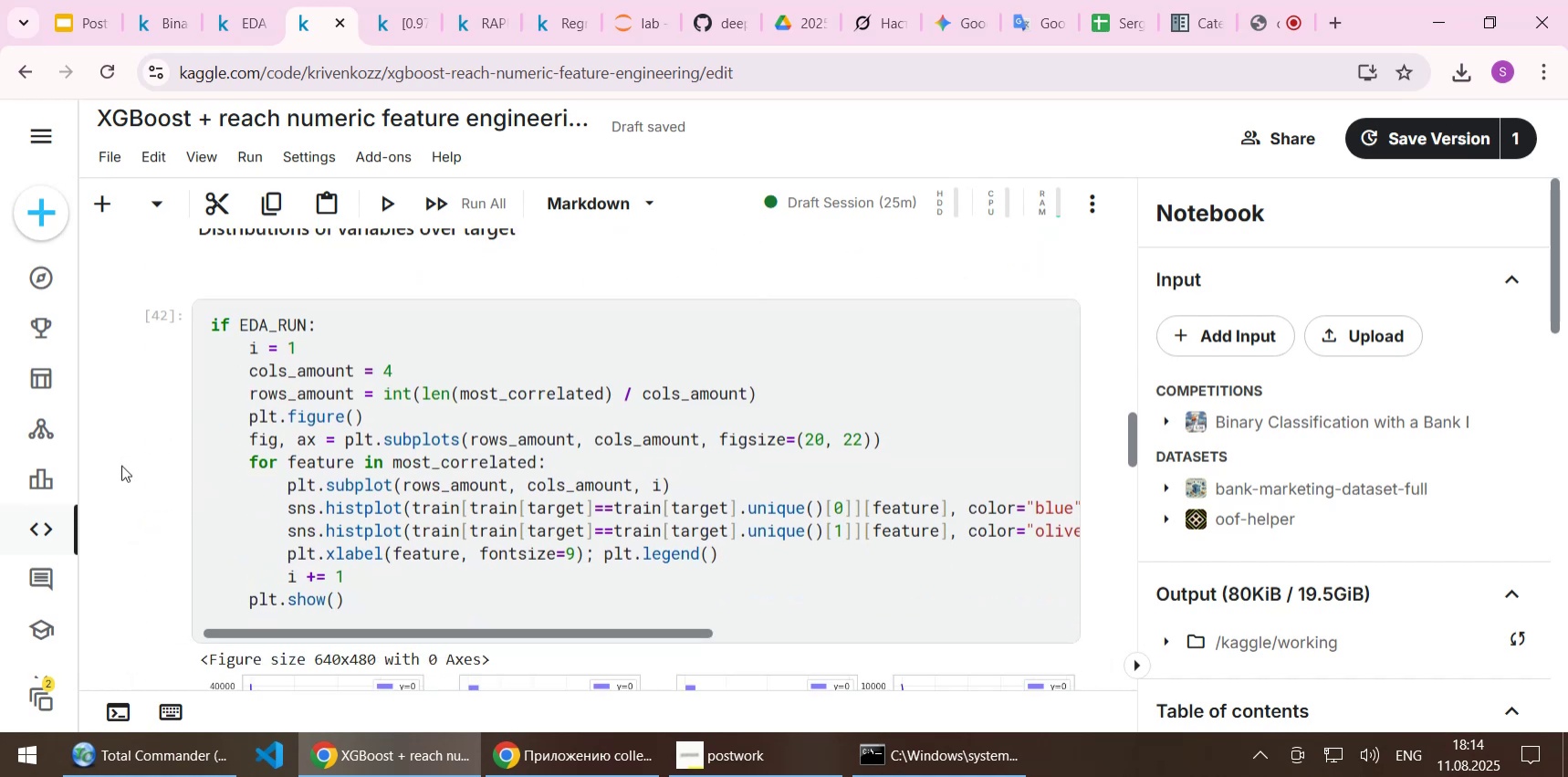 
scroll: coordinate [121, 465], scroll_direction: none, amount: 0.0
 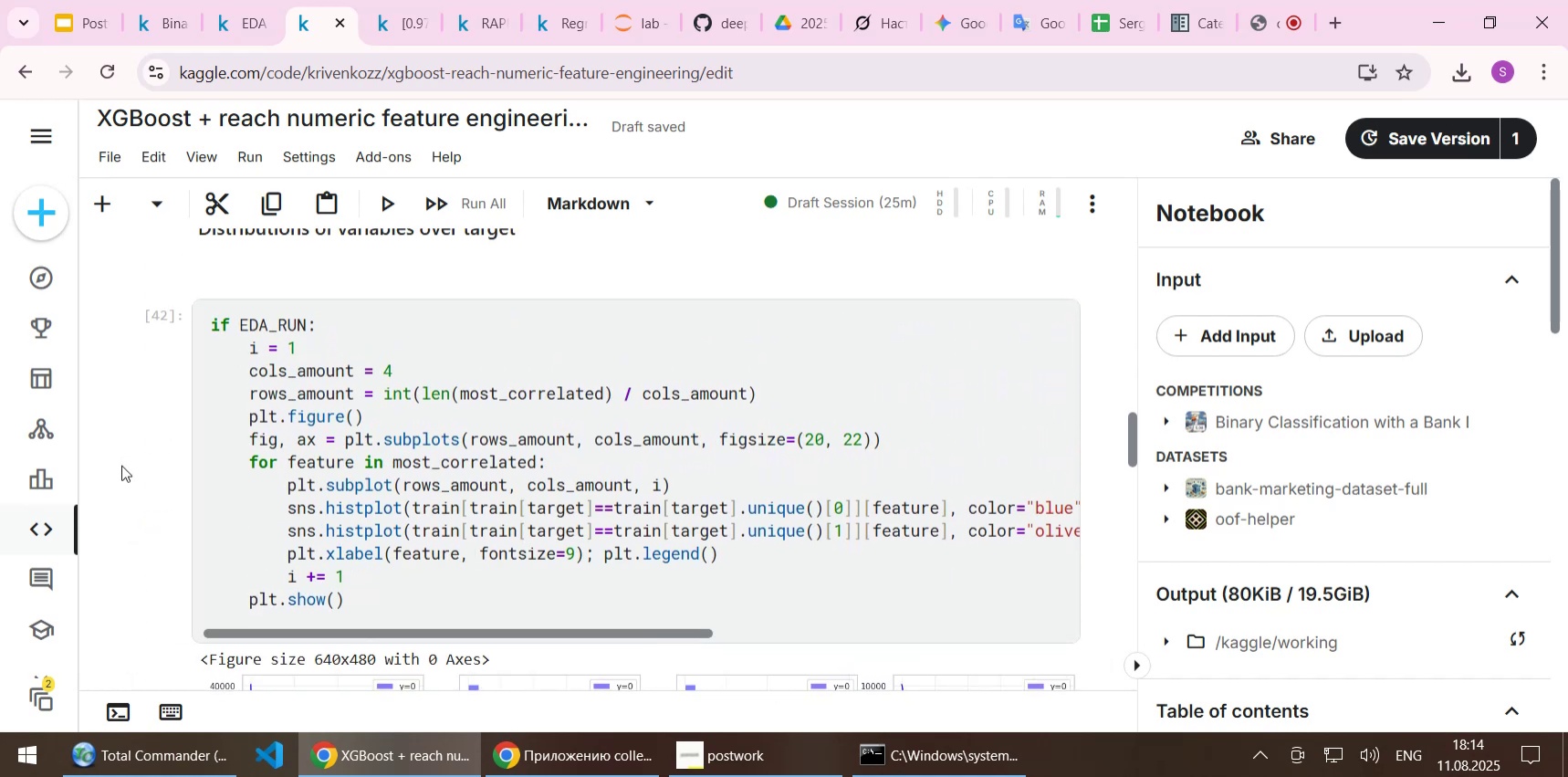 
scroll: coordinate [121, 465], scroll_direction: down, amount: 15.0
 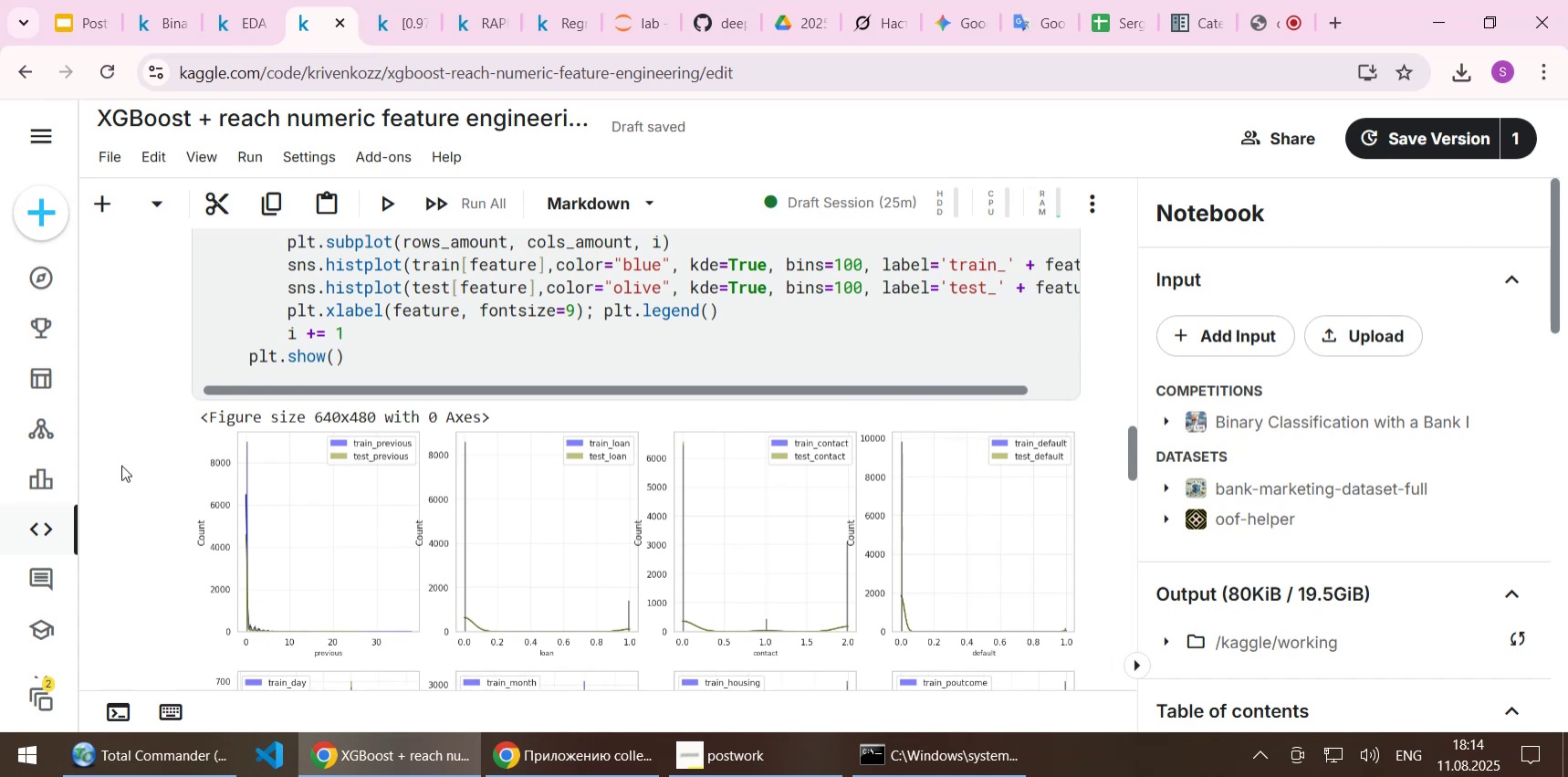 
scroll: coordinate [121, 465], scroll_direction: up, amount: 4.0
 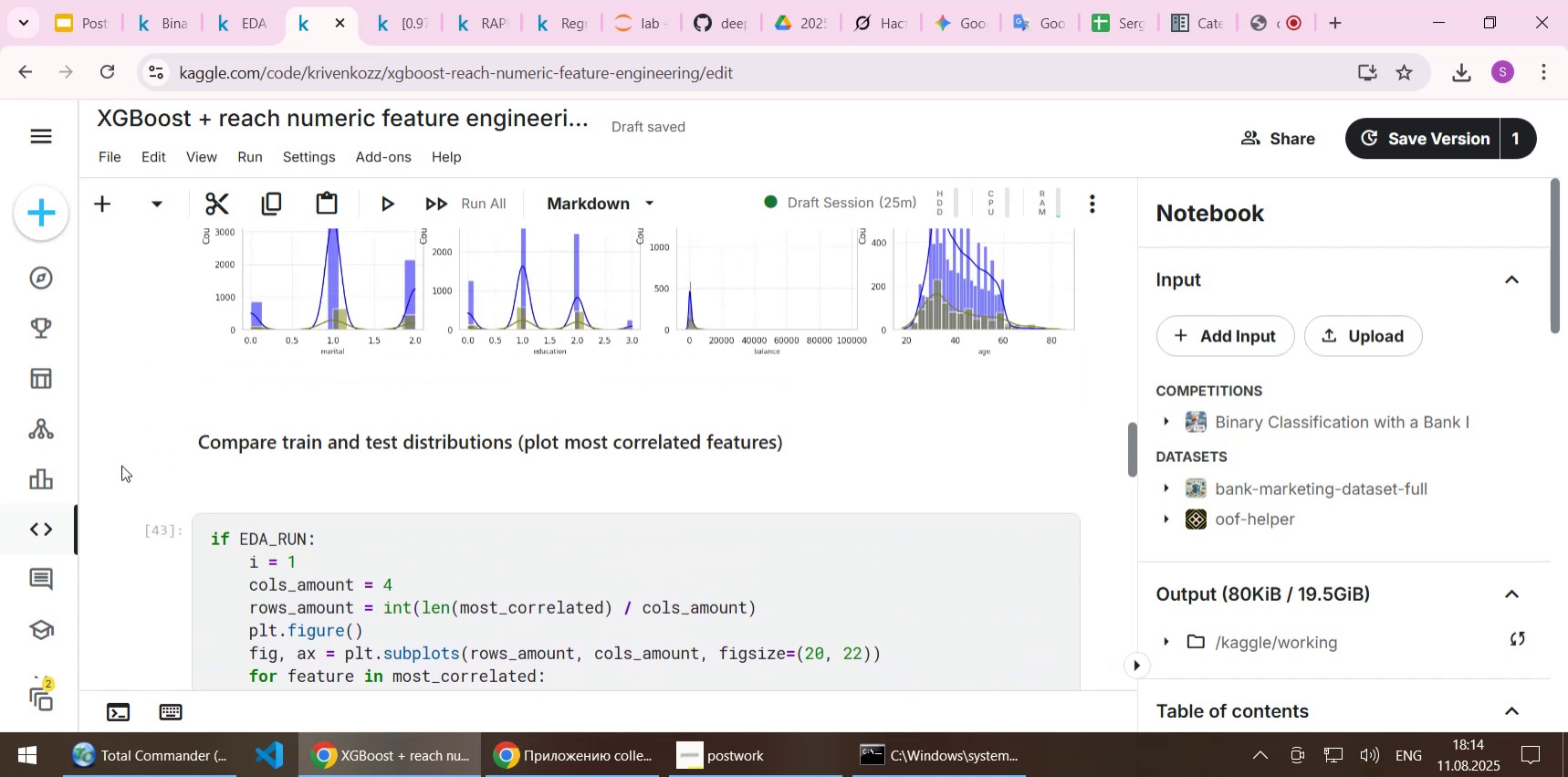 
scroll: coordinate [121, 465], scroll_direction: down, amount: 13.0
 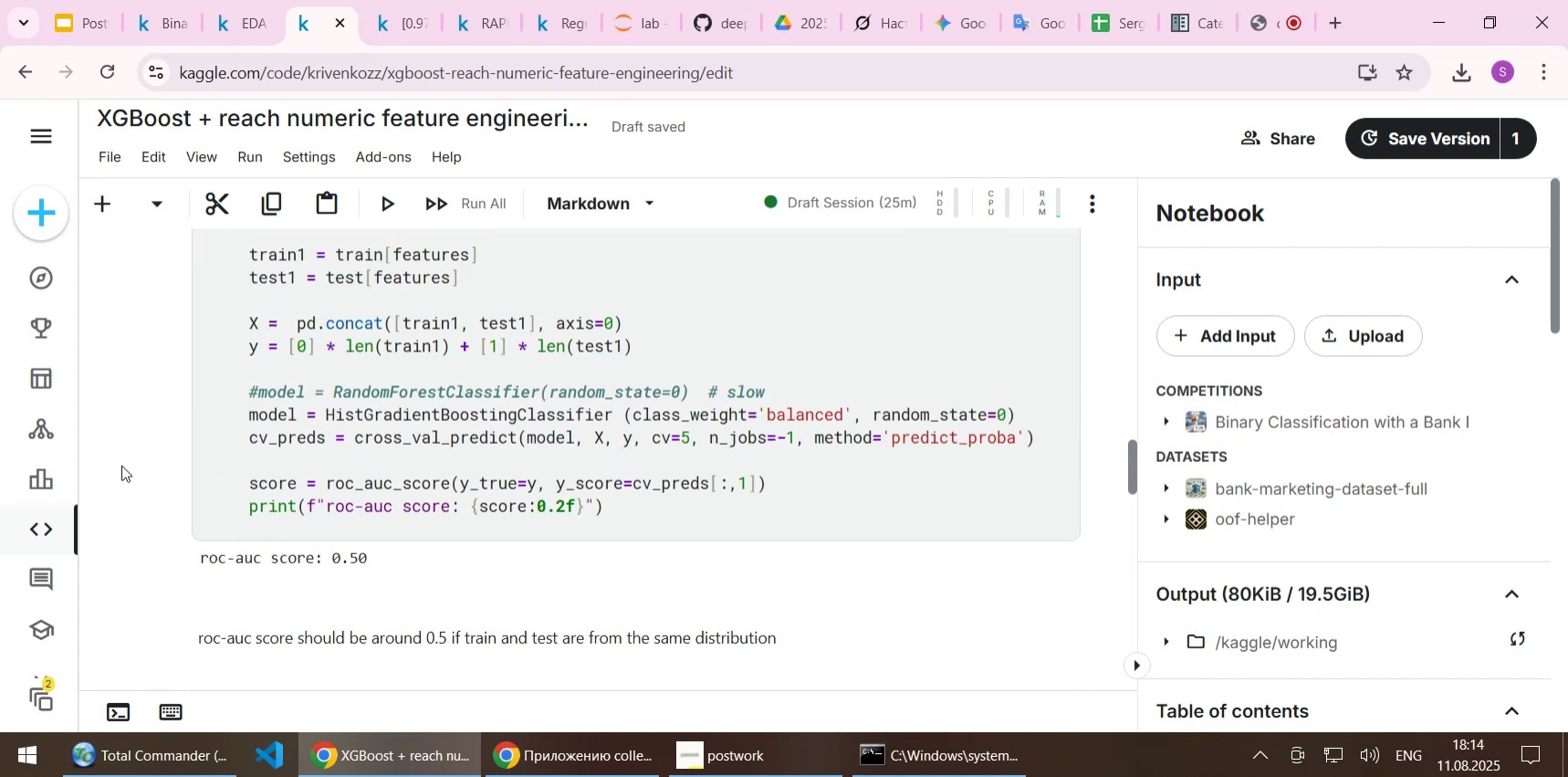 
scroll: coordinate [121, 465], scroll_direction: none, amount: 0.0
 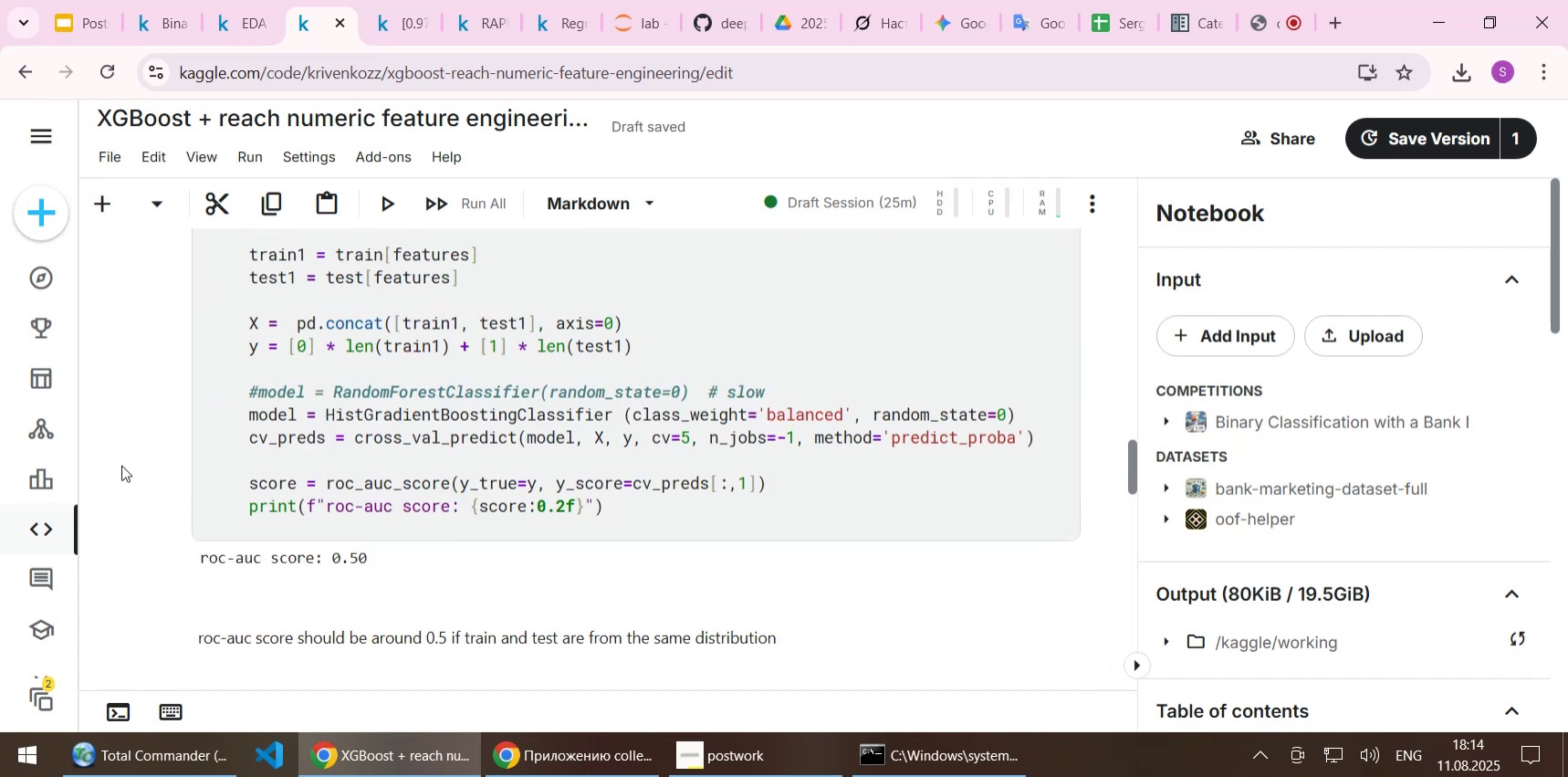 
scroll: coordinate [305, 413], scroll_direction: up, amount: 2.0
 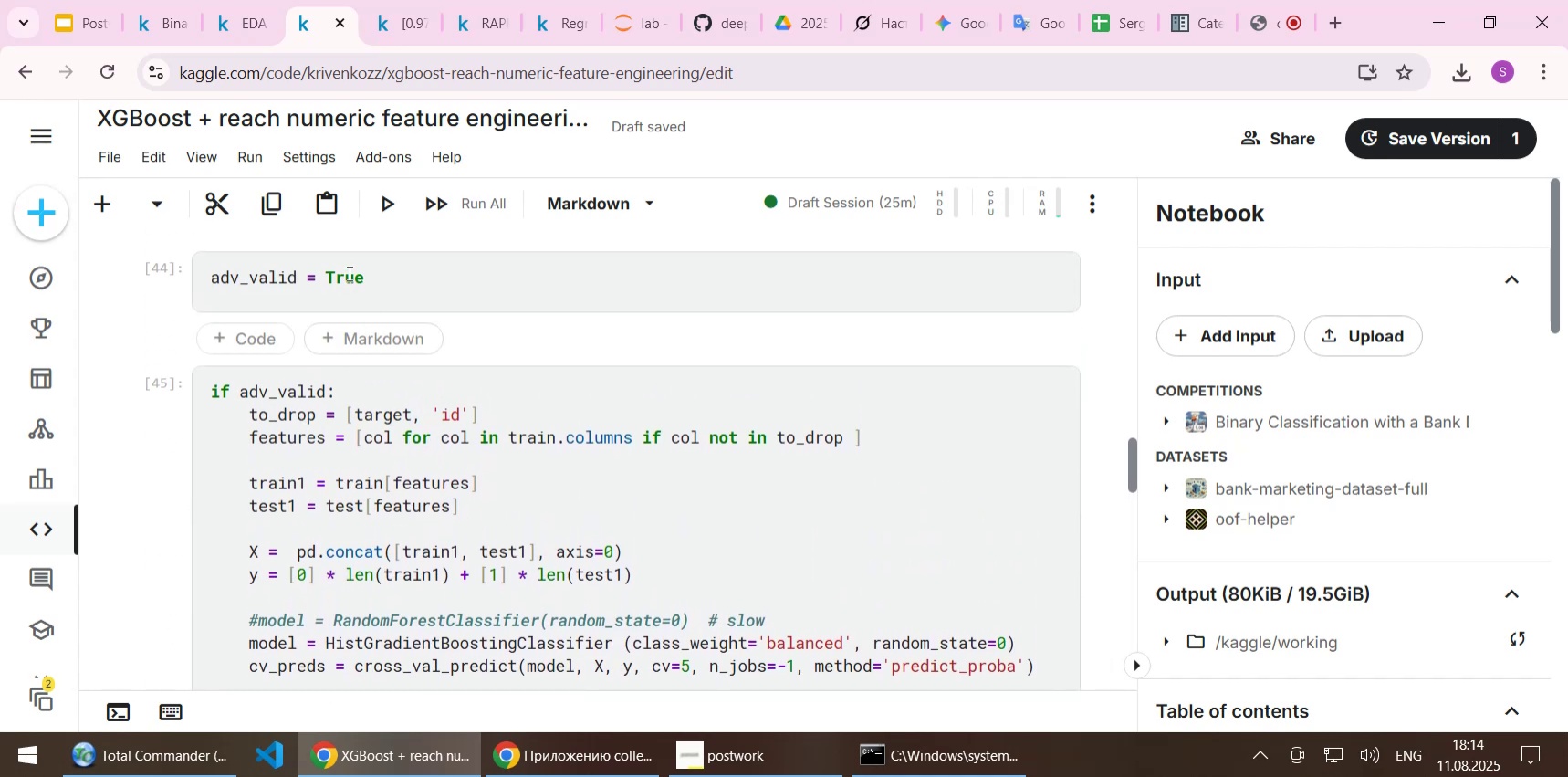 
double_click([348, 273])
 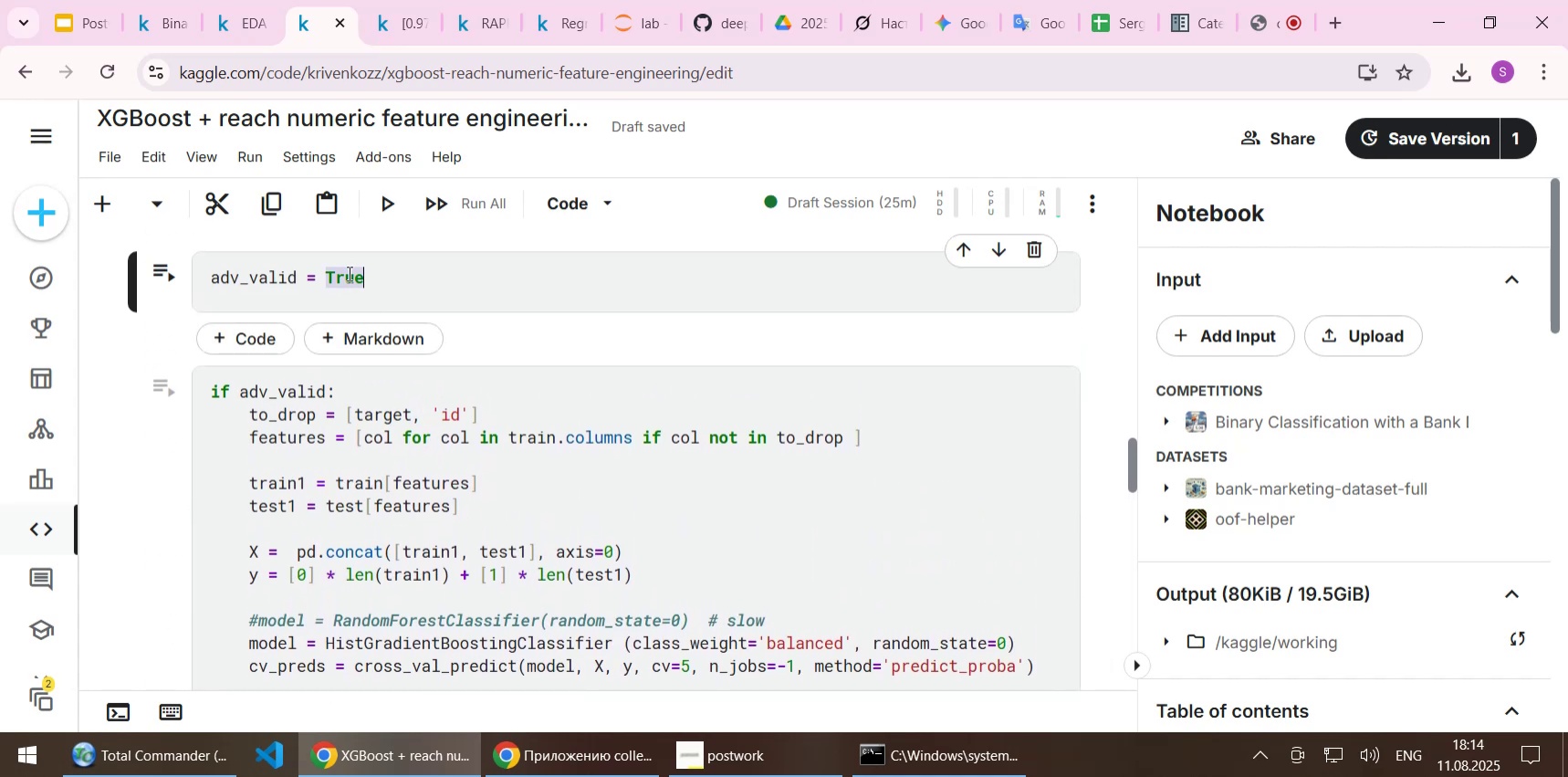 
type(False)
 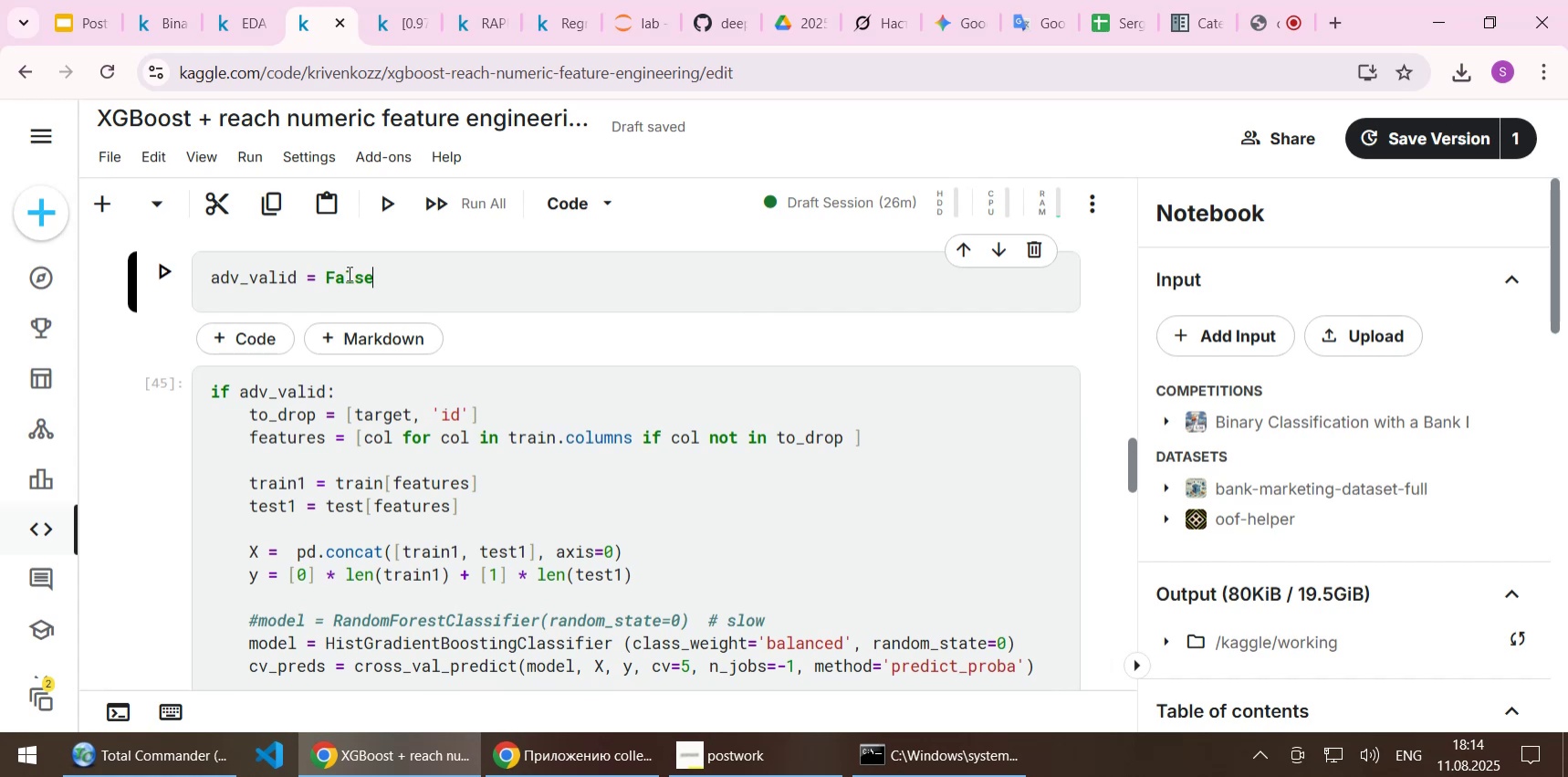 
key(Shift+Enter)
 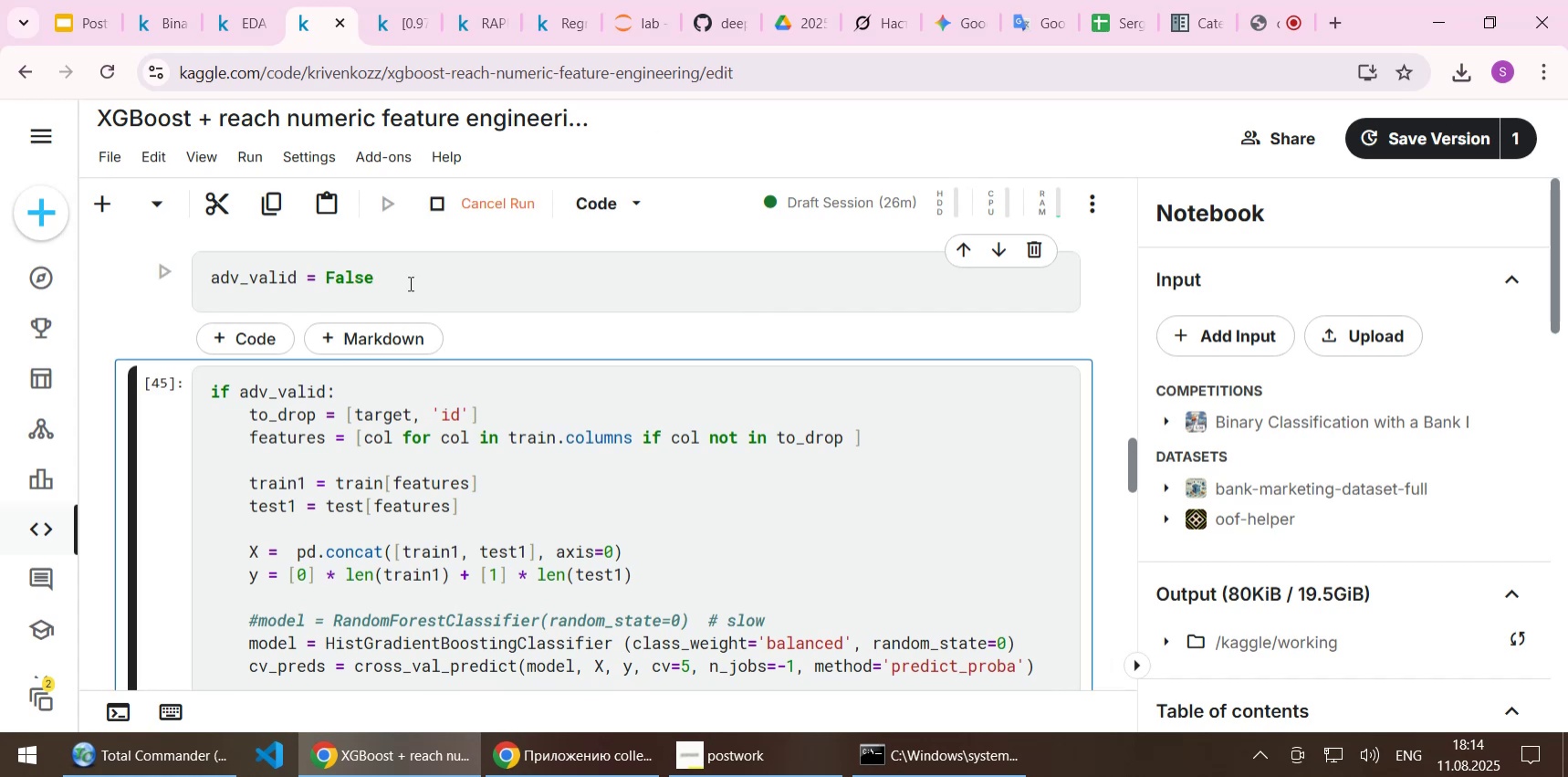 
scroll: coordinate [360, 425], scroll_direction: up, amount: 2.0
 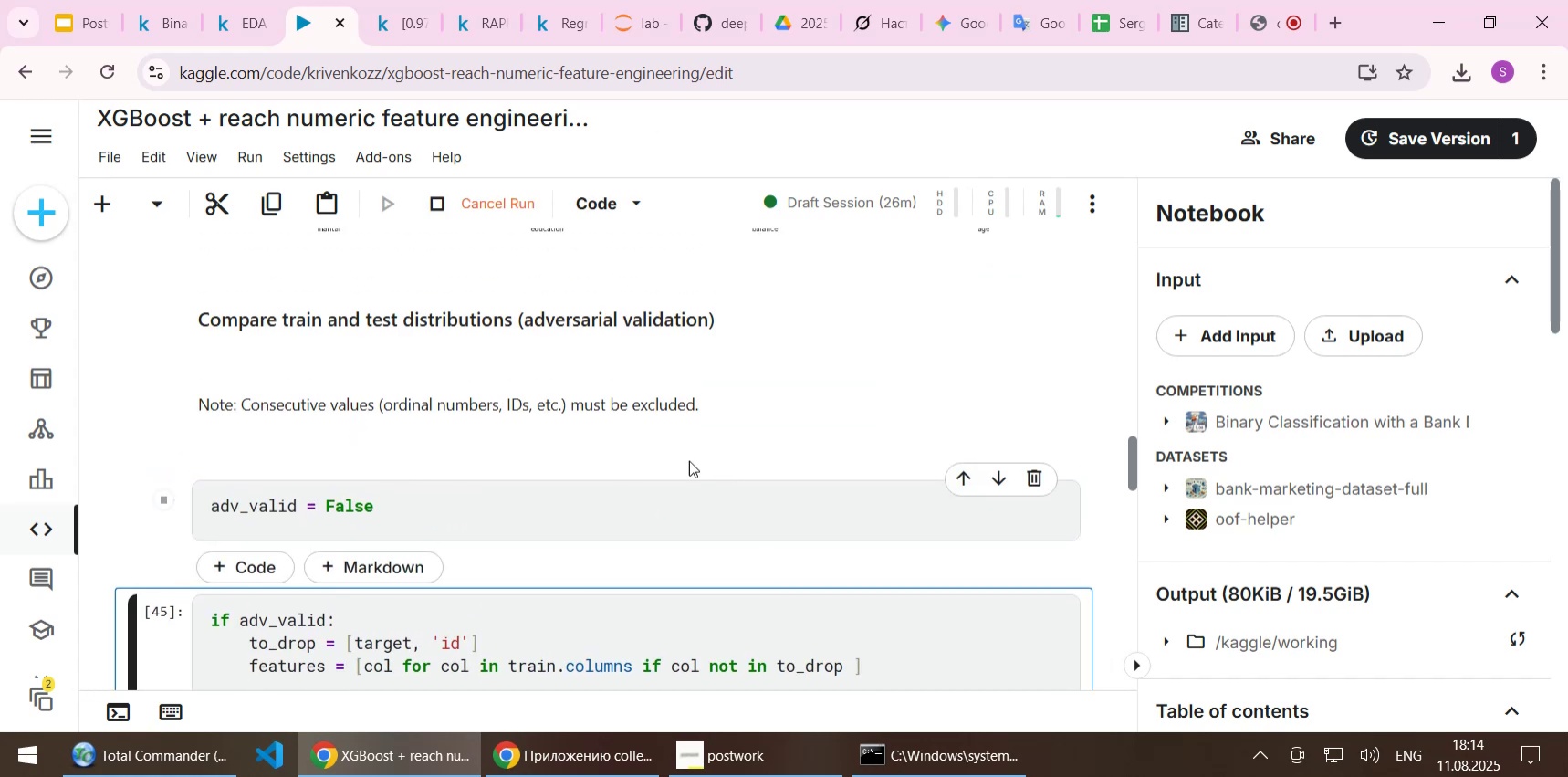 
scroll: coordinate [538, 475], scroll_direction: down, amount: 8.0
 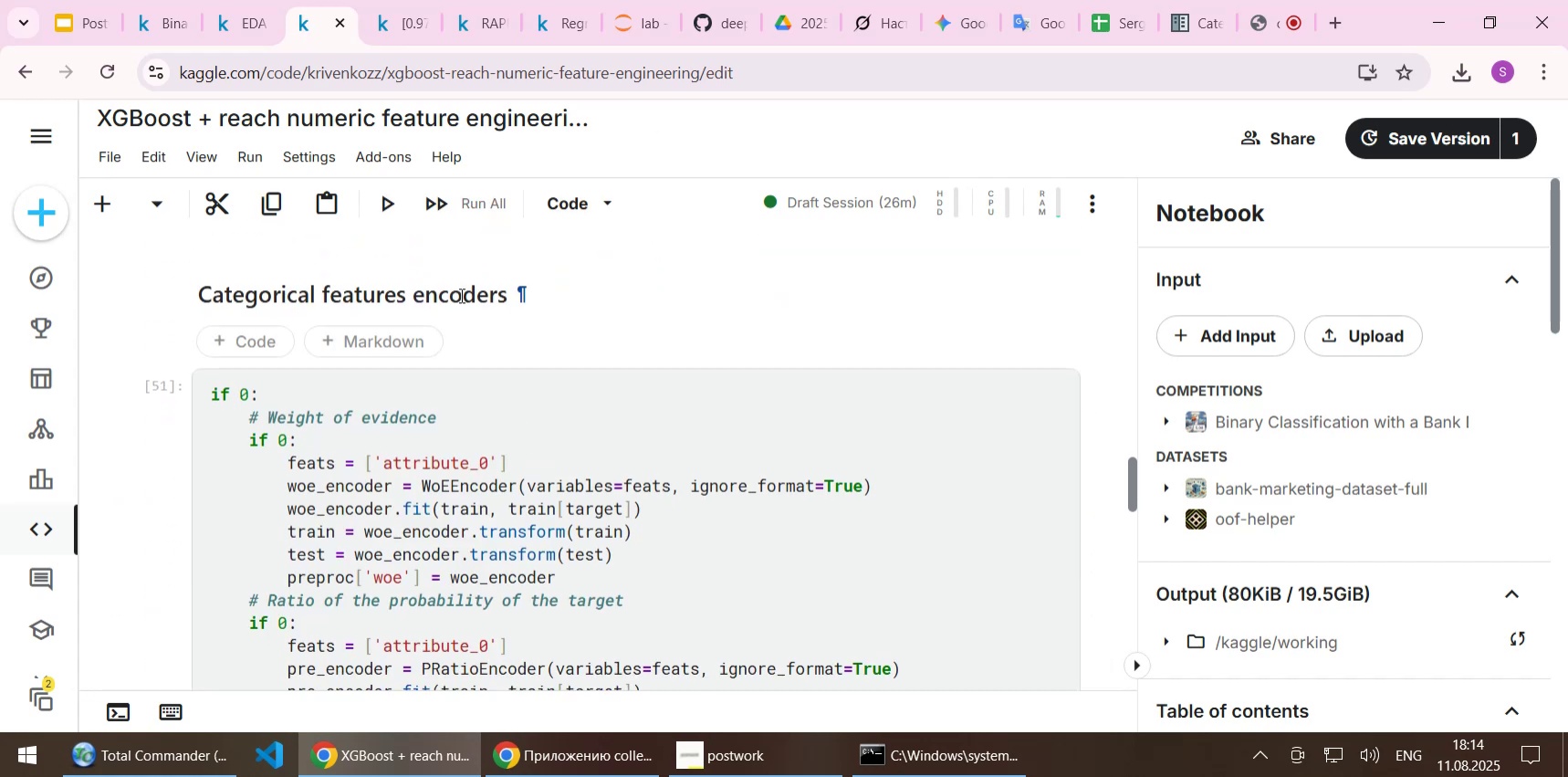 
double_click([460, 295])
 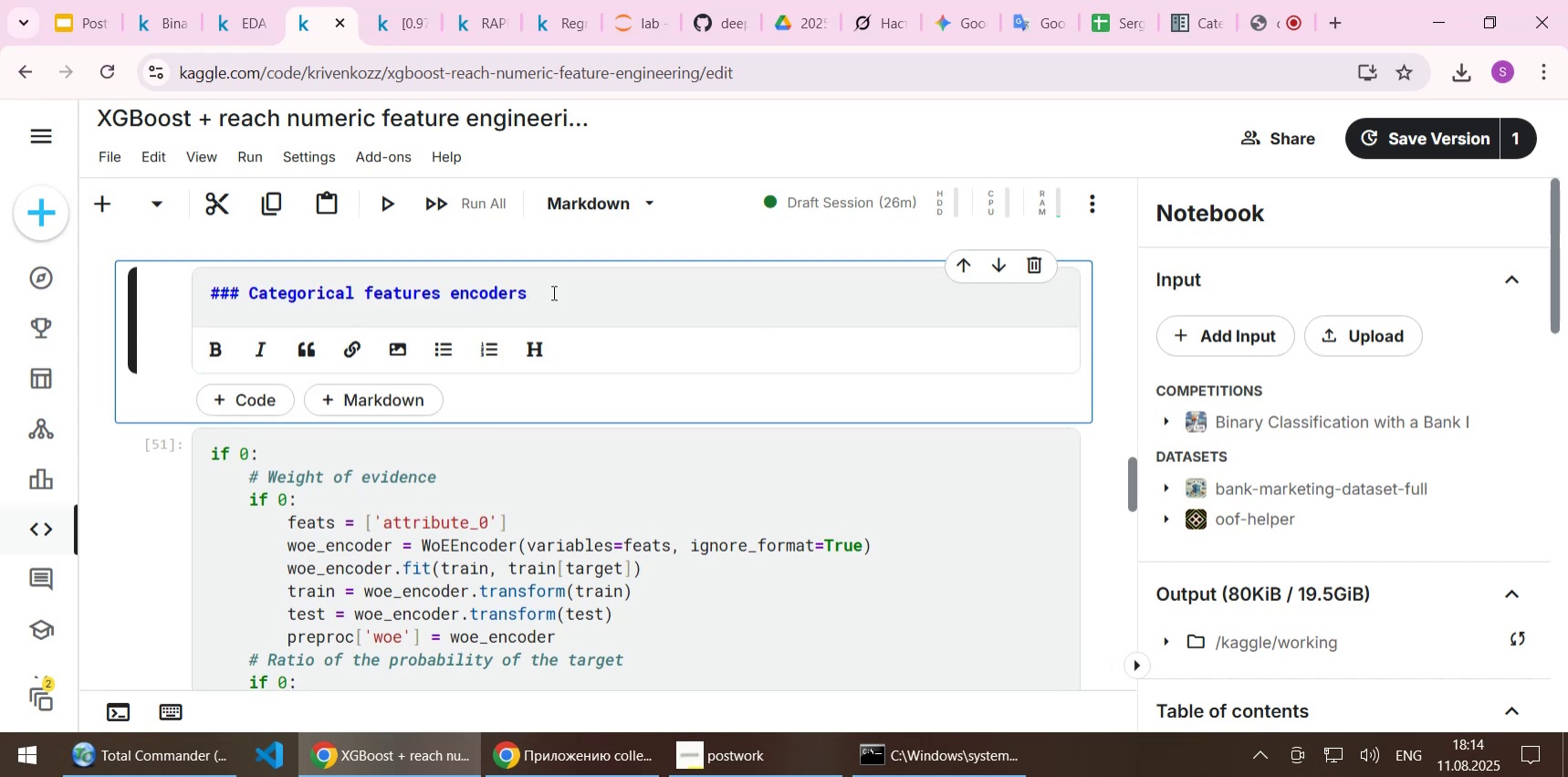 
left_click([552, 292])
 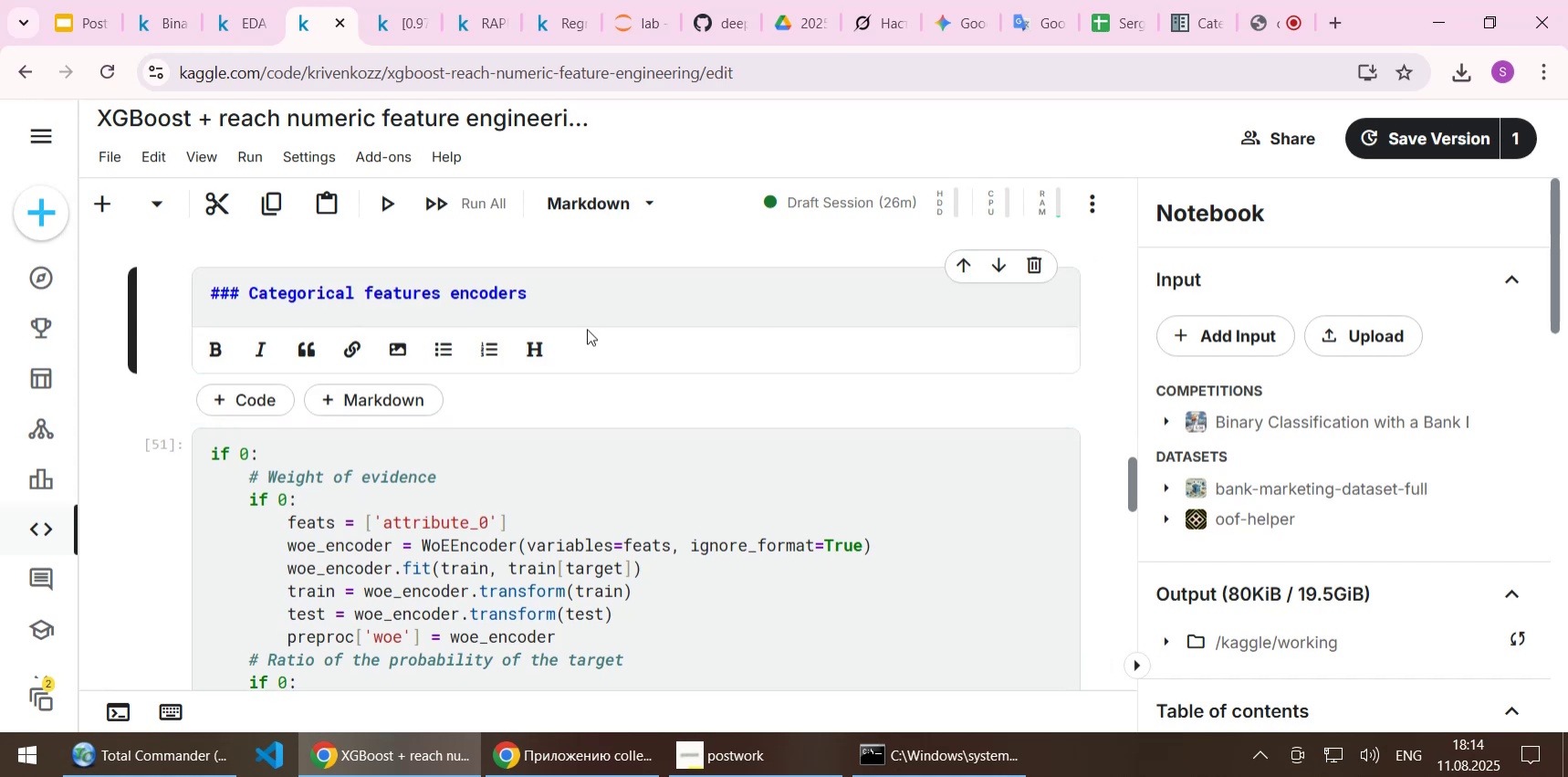 
type( ())
 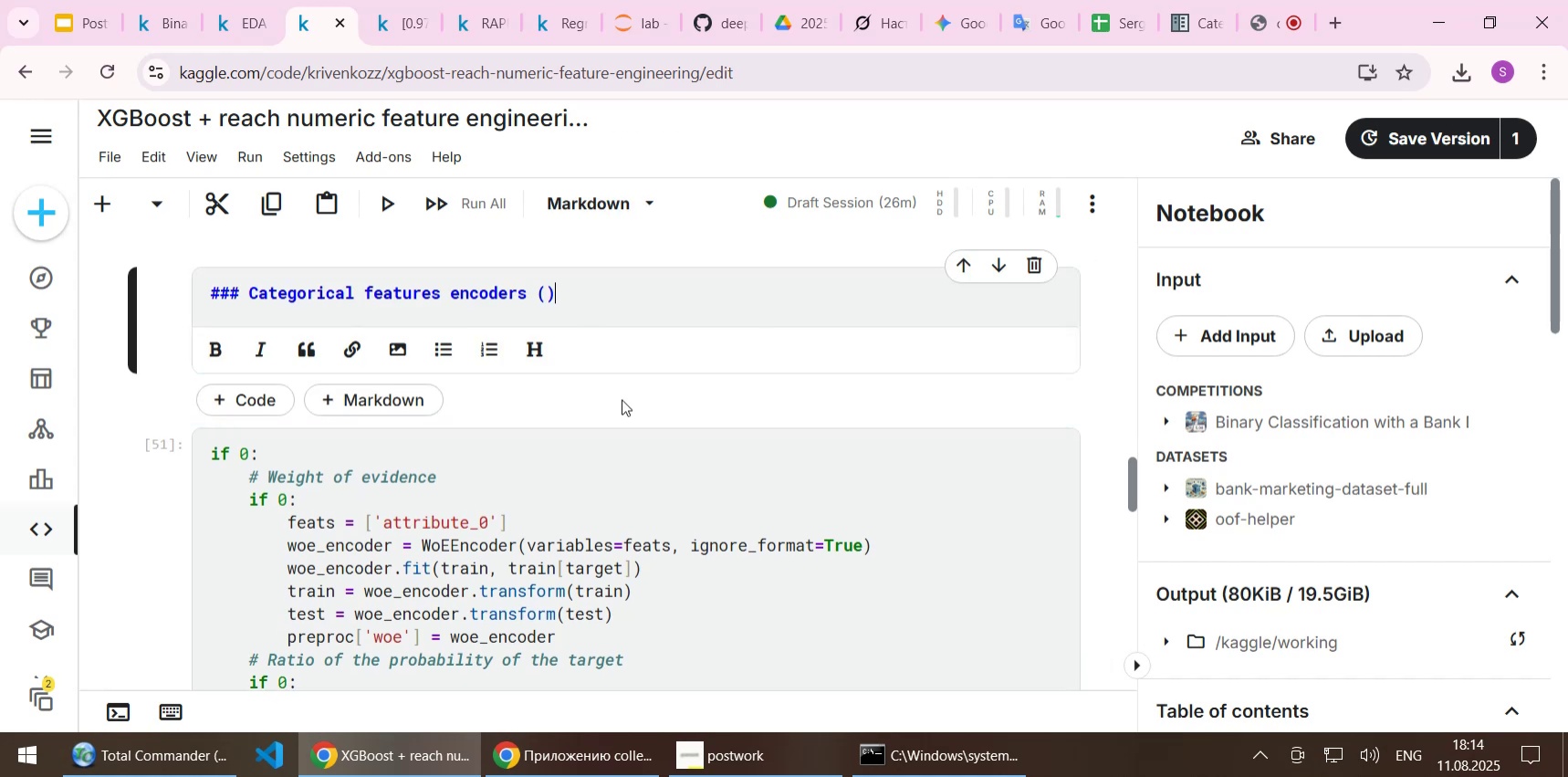 
 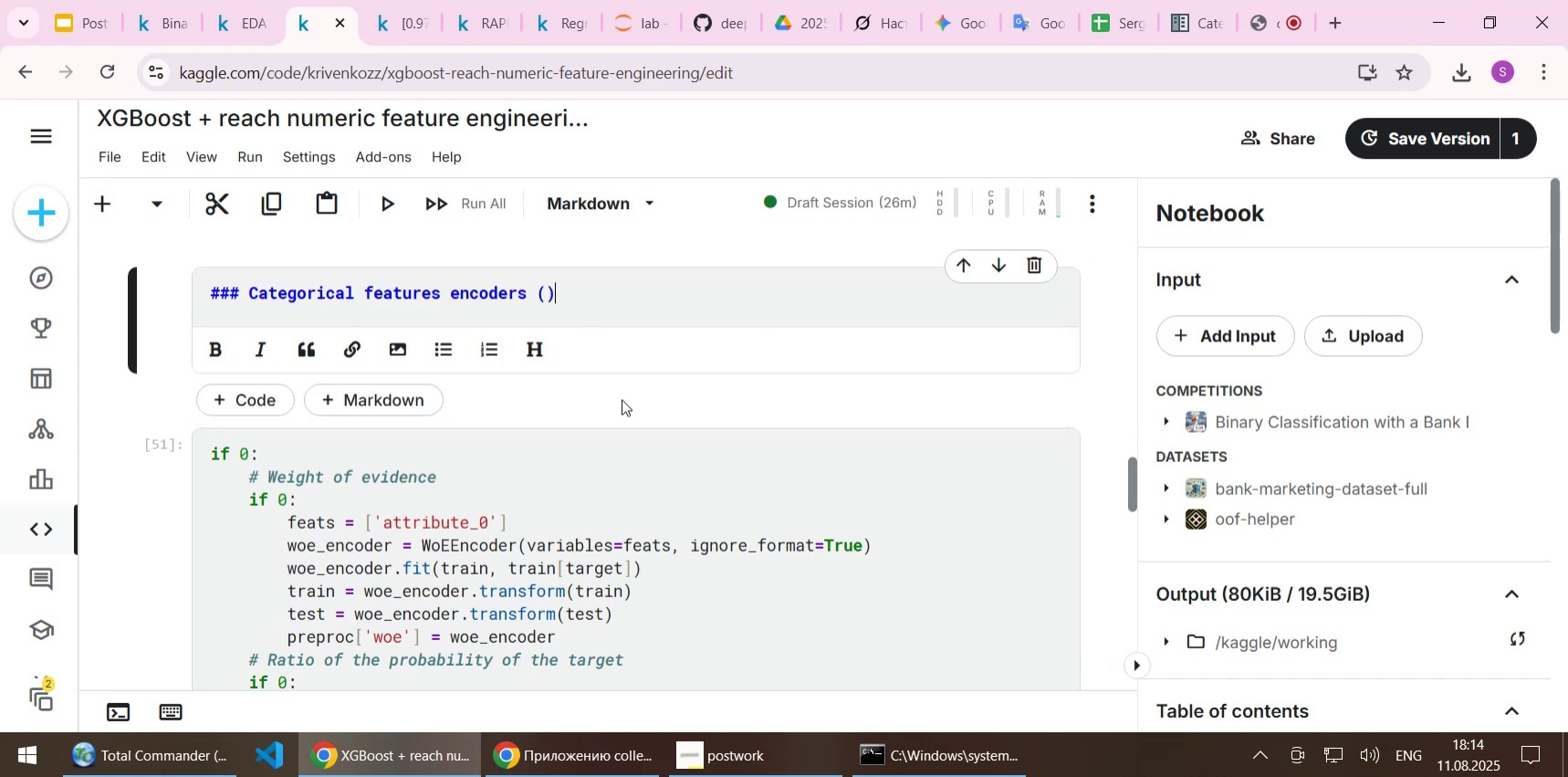 
key(ArrowLeft)
 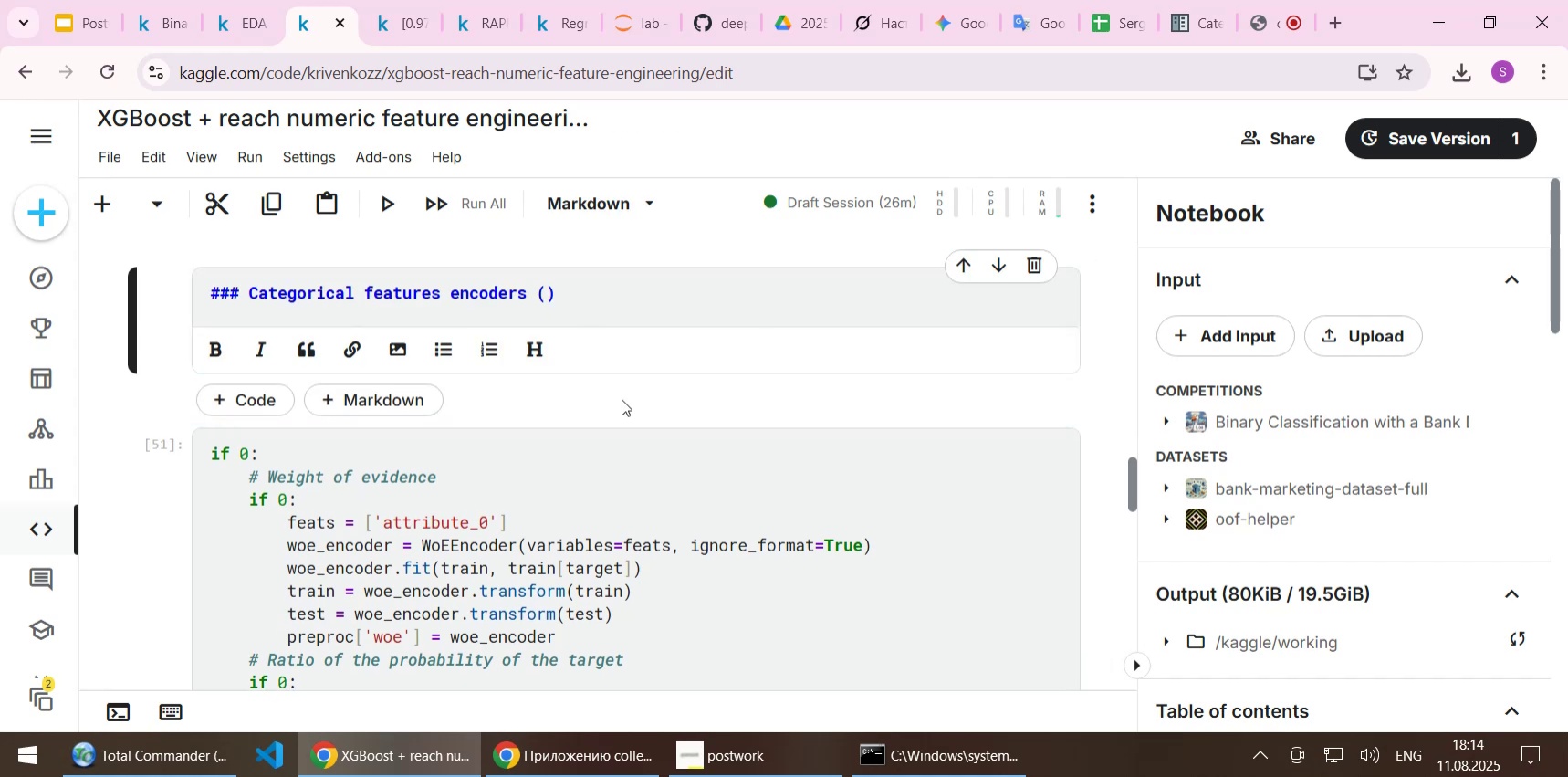 
type(di)
key(Backspace)
type(on't worj)
key(Backspace)
type(k here)
 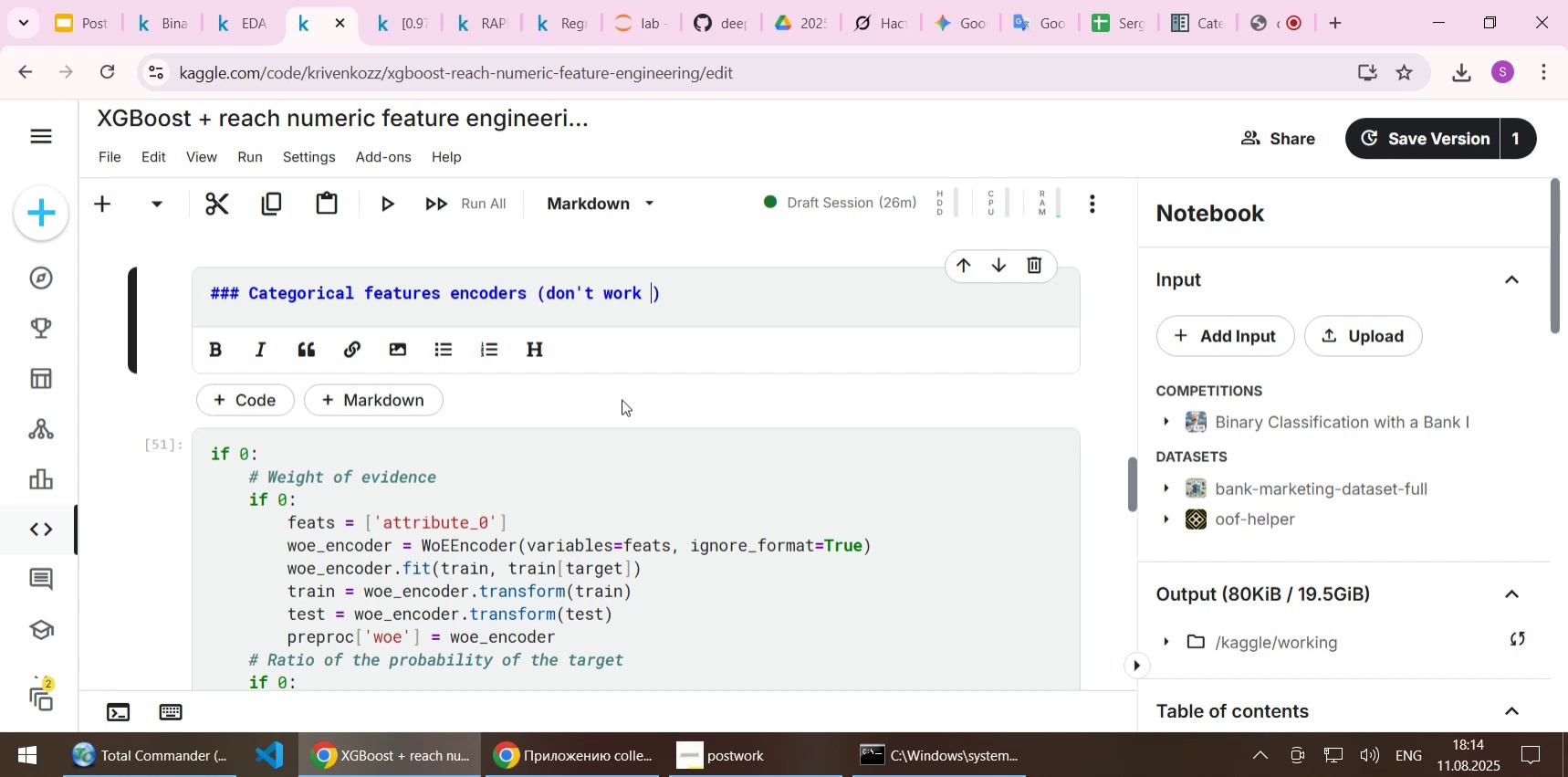 
key(Shift+Enter)
 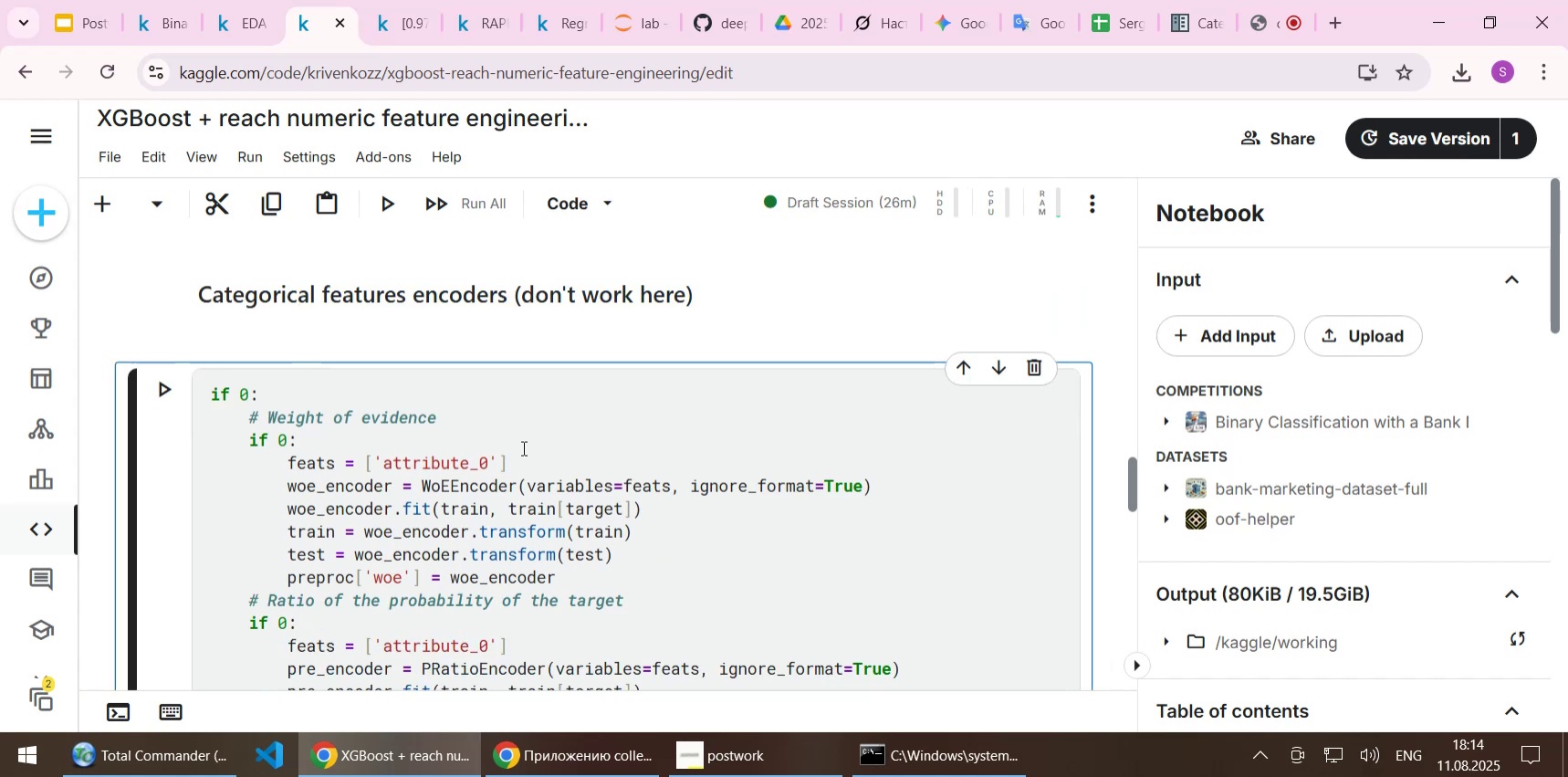 
double_click([663, 297])
 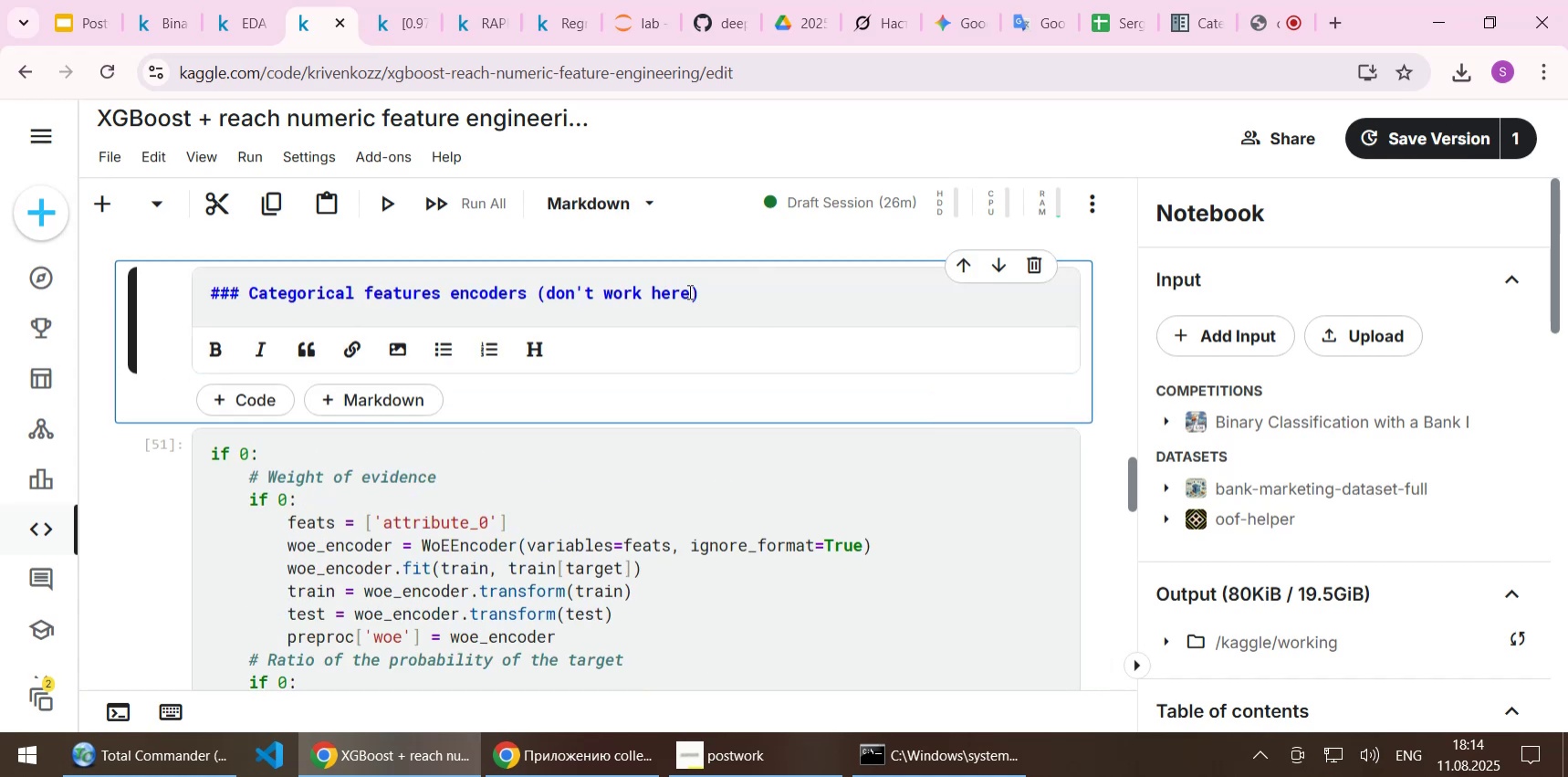 
left_click([688, 291])
 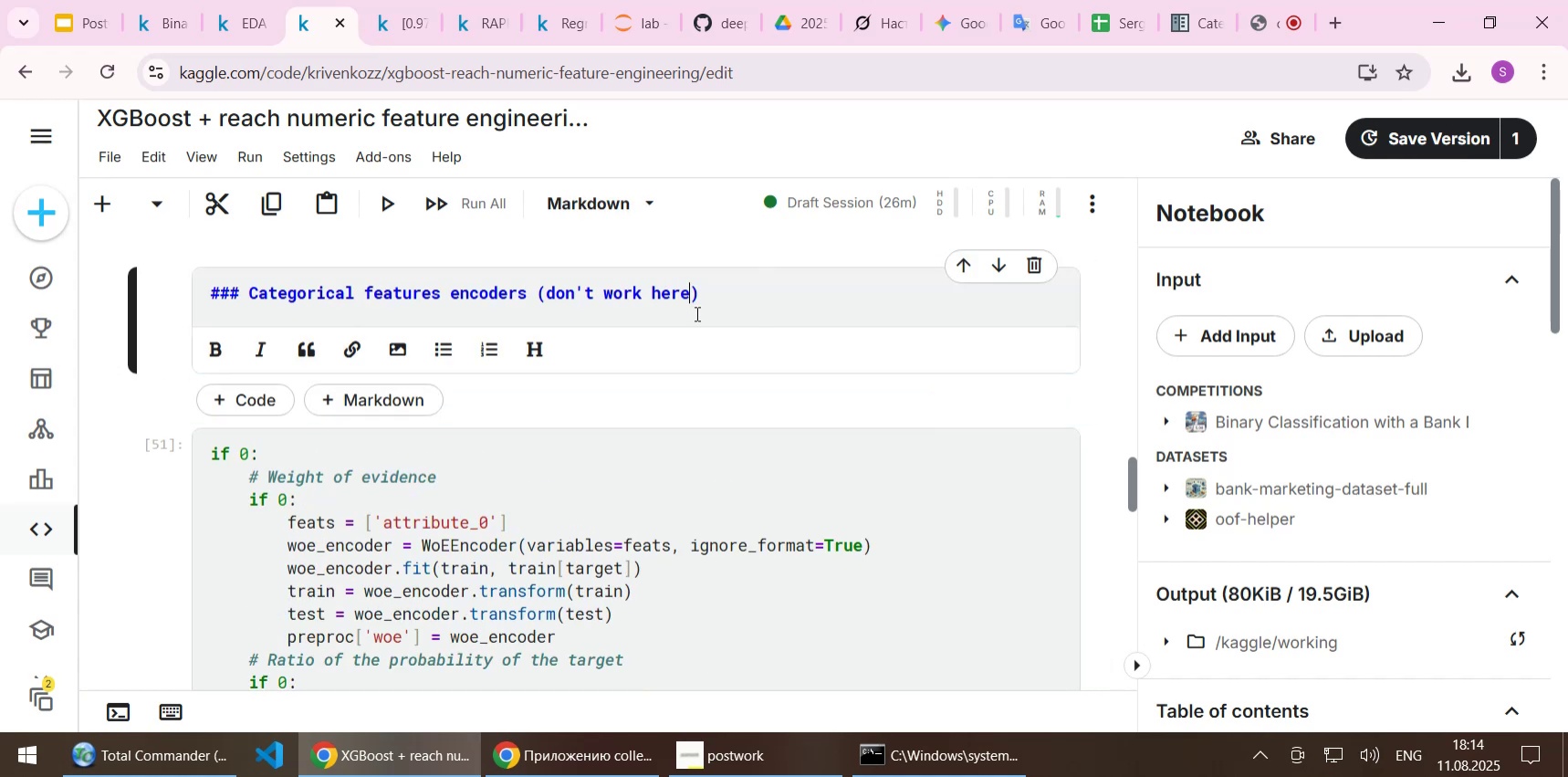 
type( cause all features are numeric at that point)
 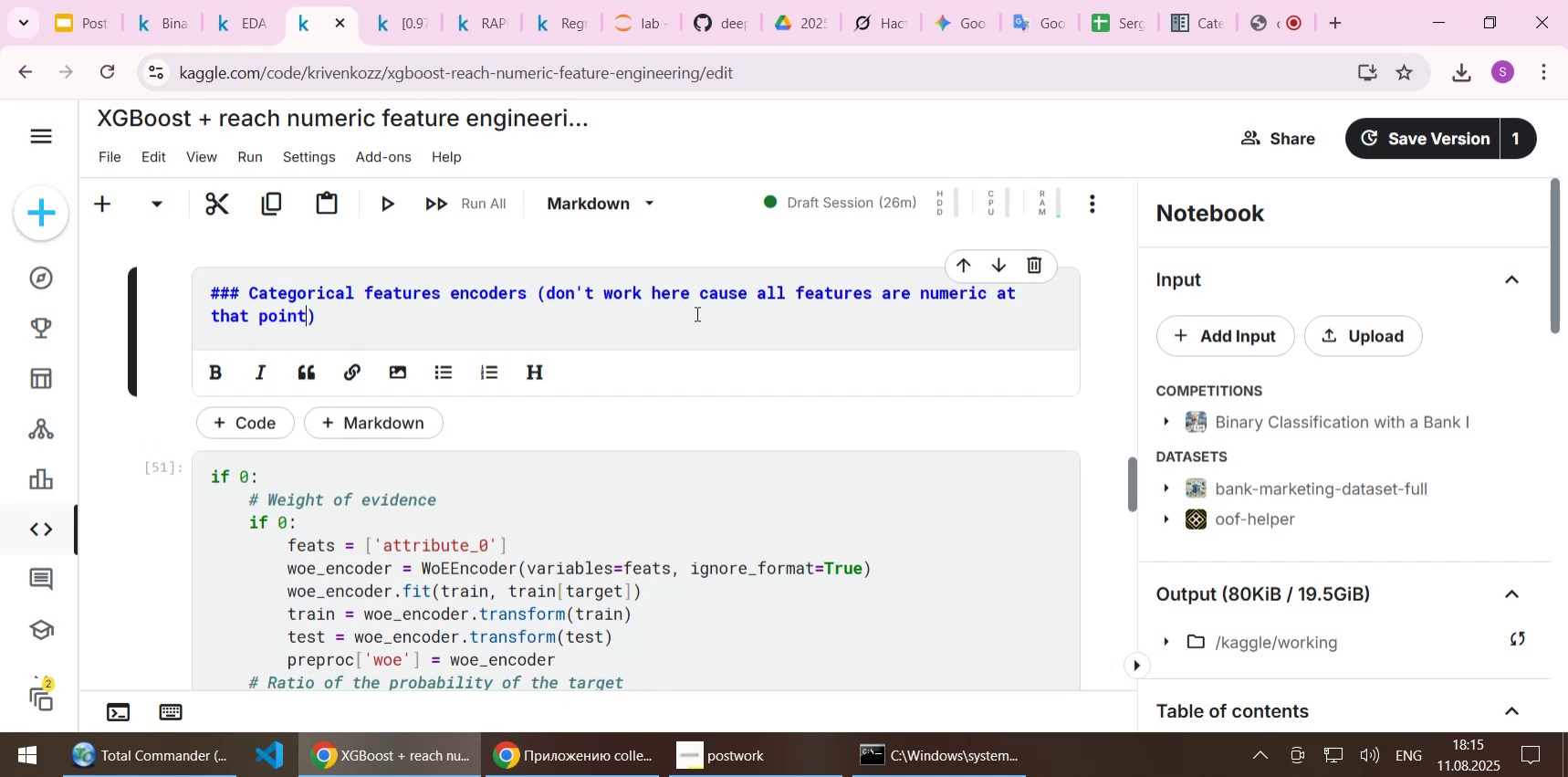 
key(Shift+Enter)
 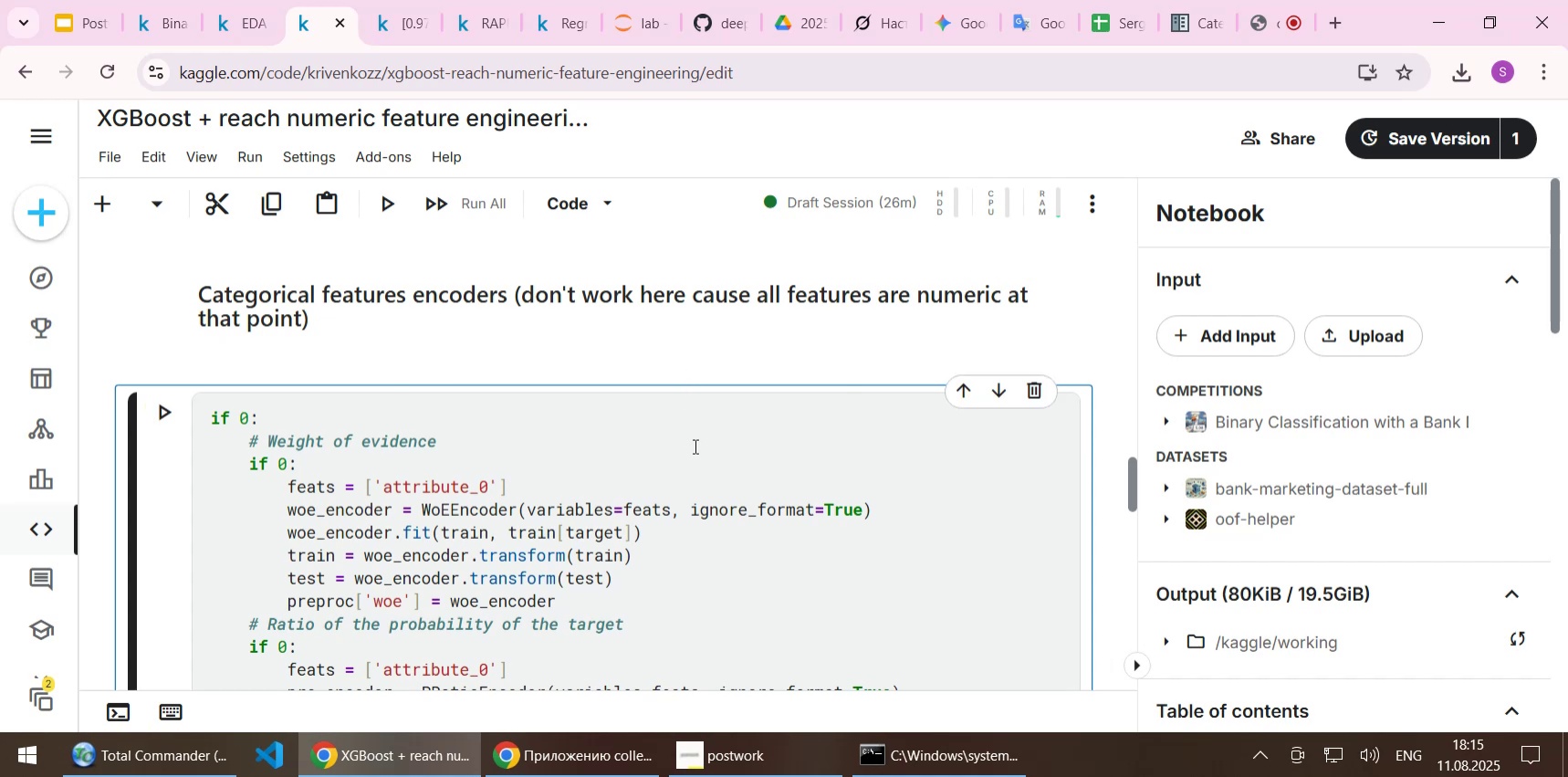 
wait(5.56)
 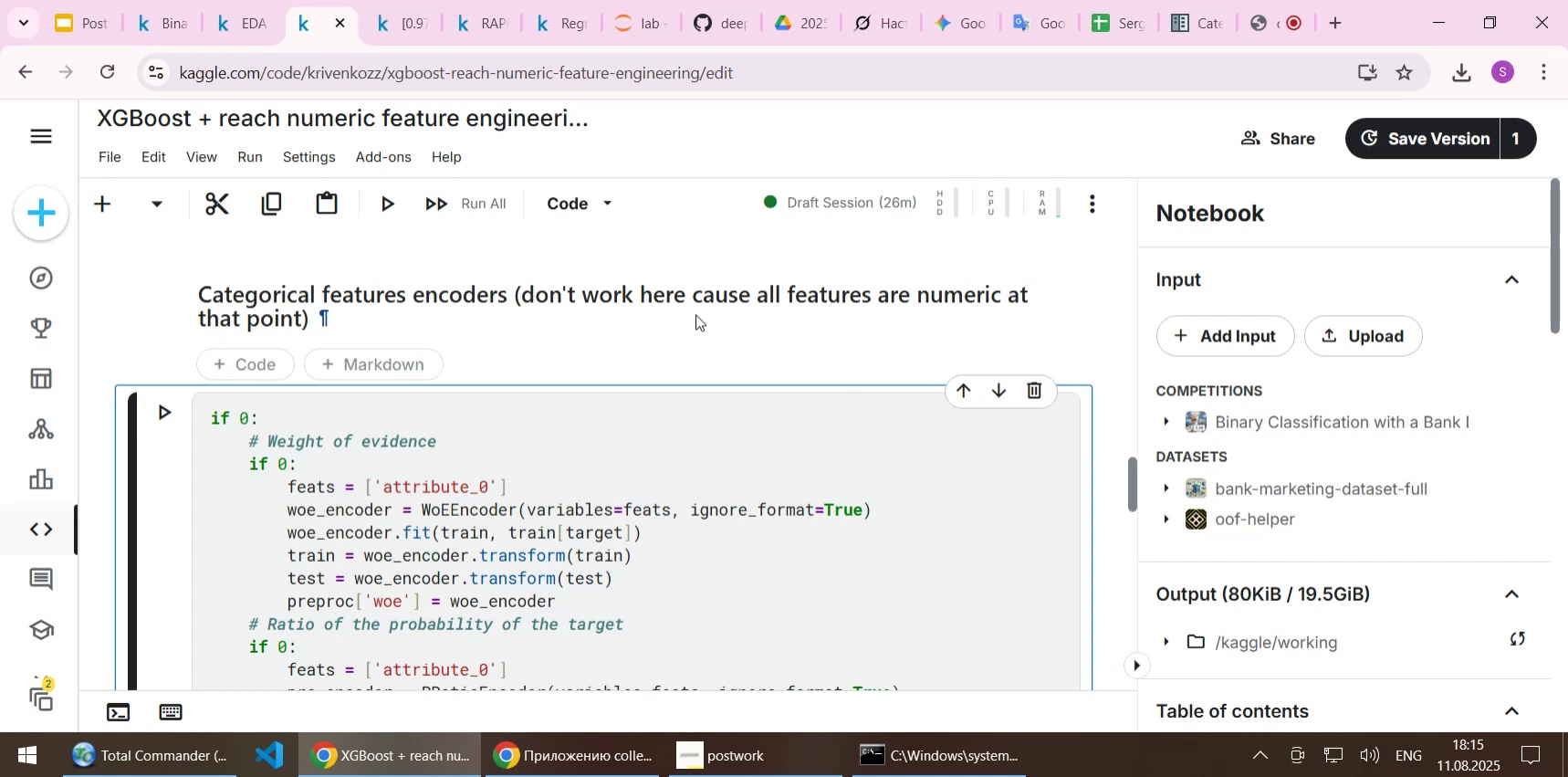 
scroll: coordinate [461, 426], scroll_direction: down, amount: 7.0
 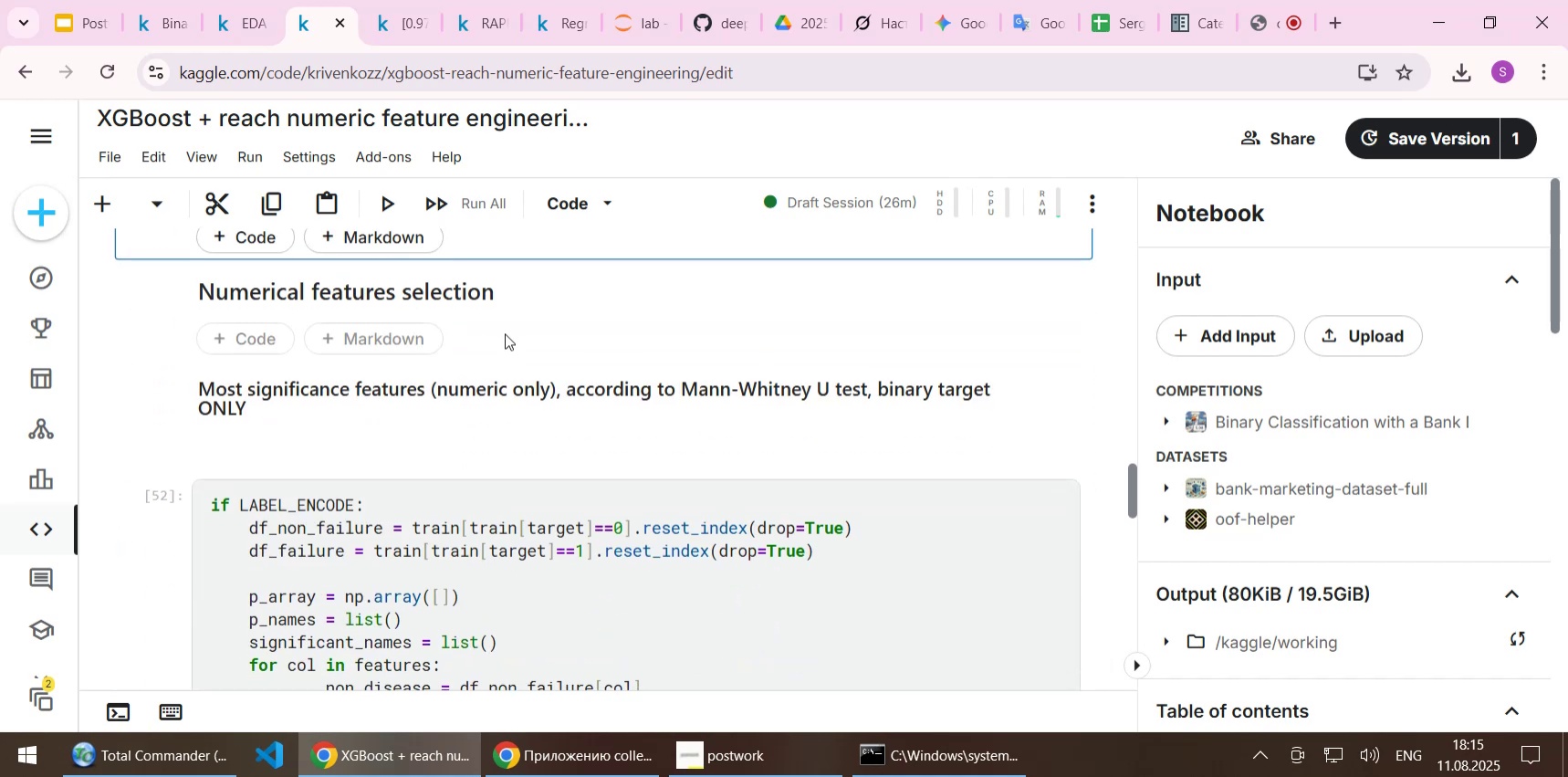 
left_click([505, 333])
 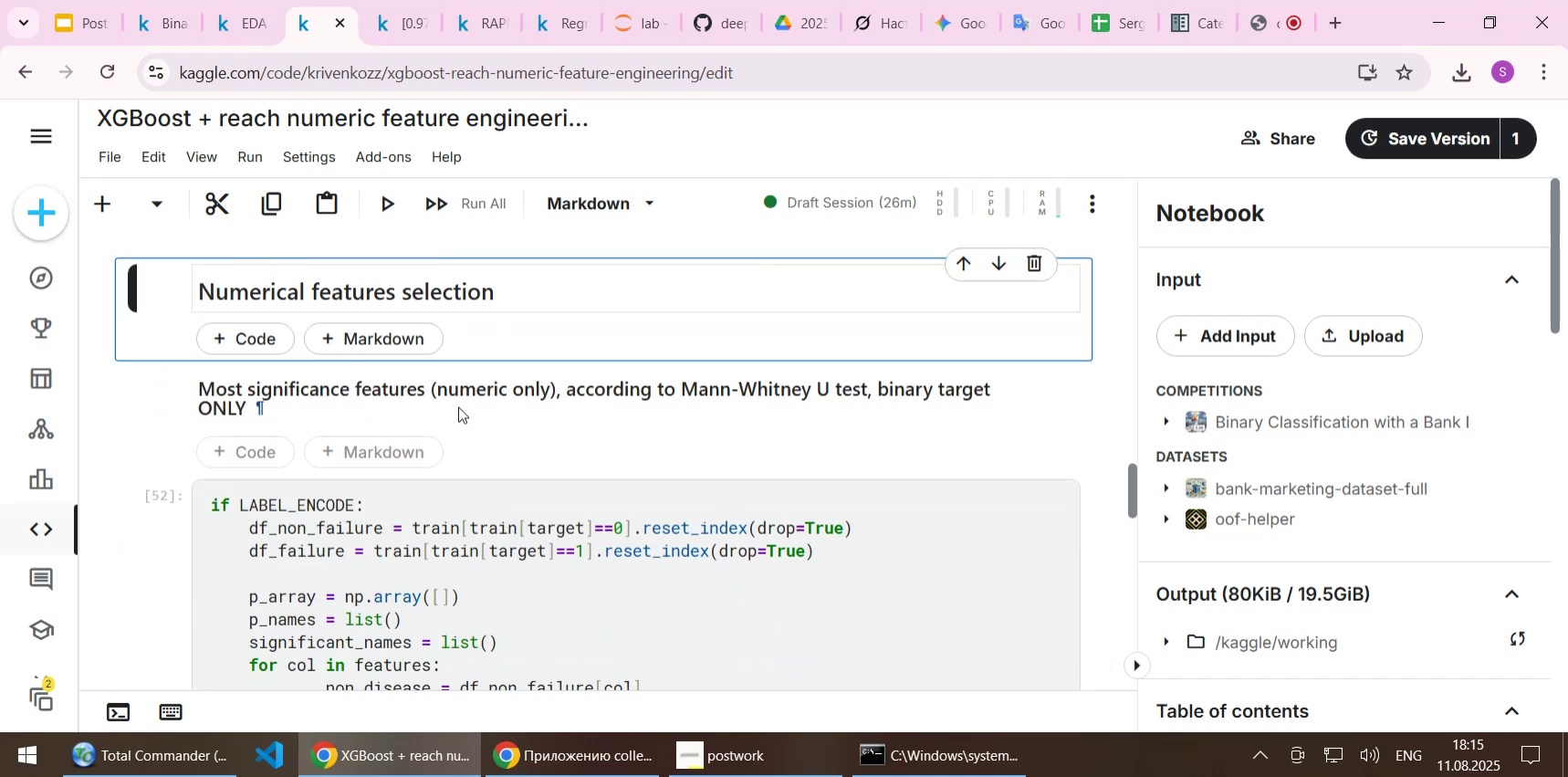 
left_click([442, 420])
 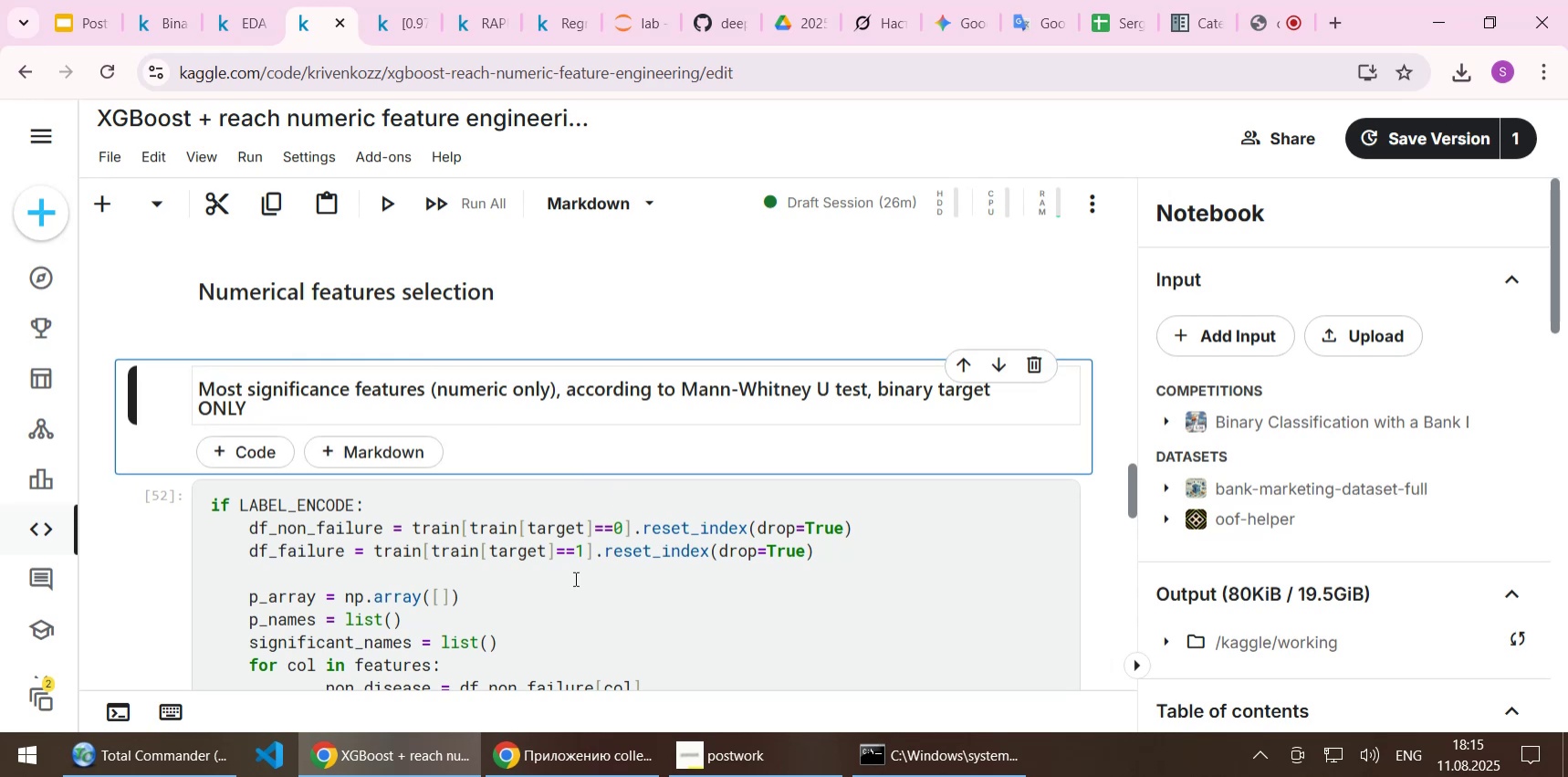 
left_click([574, 578])
 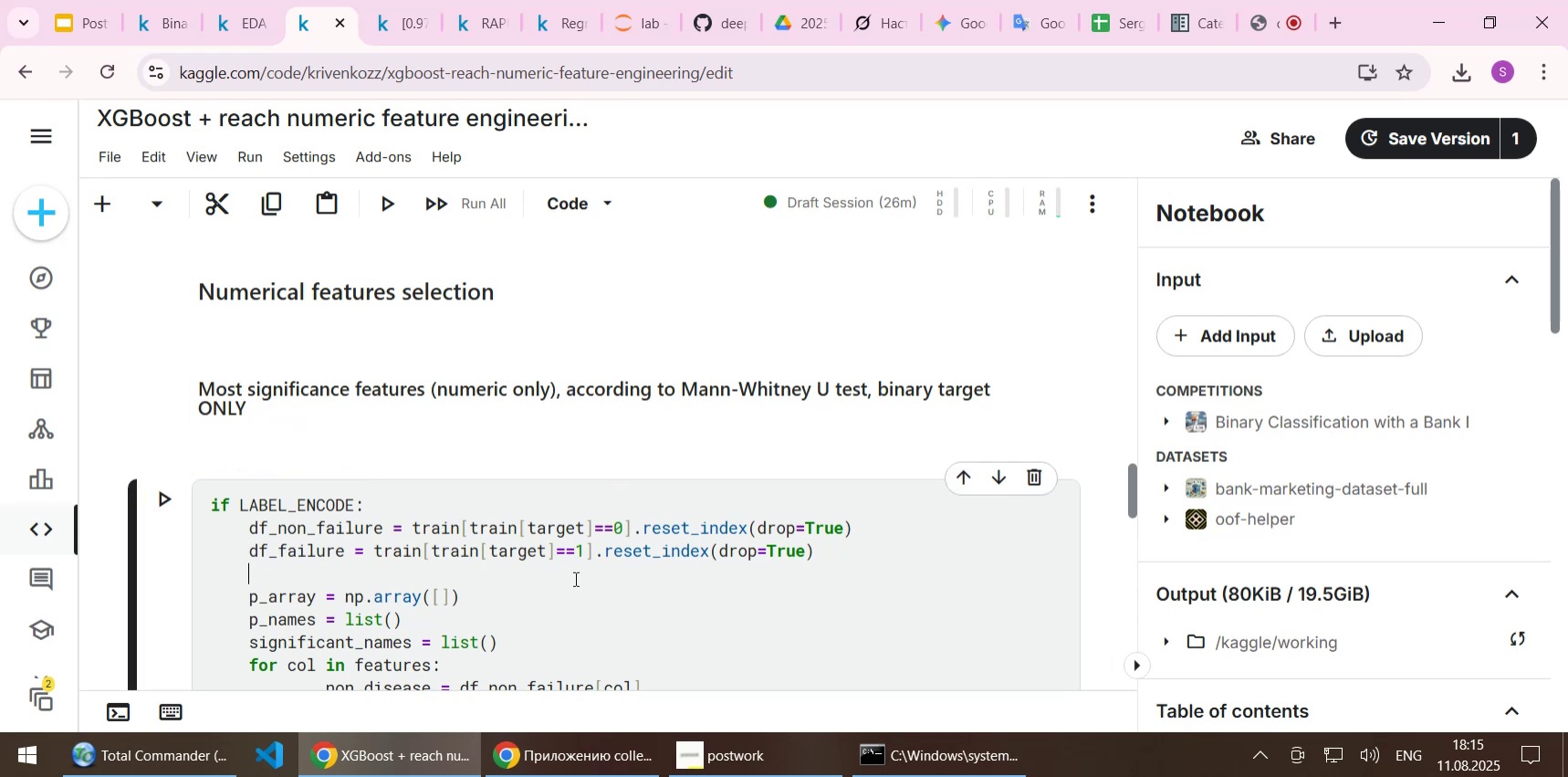 
scroll: coordinate [574, 550], scroll_direction: down, amount: 5.0
 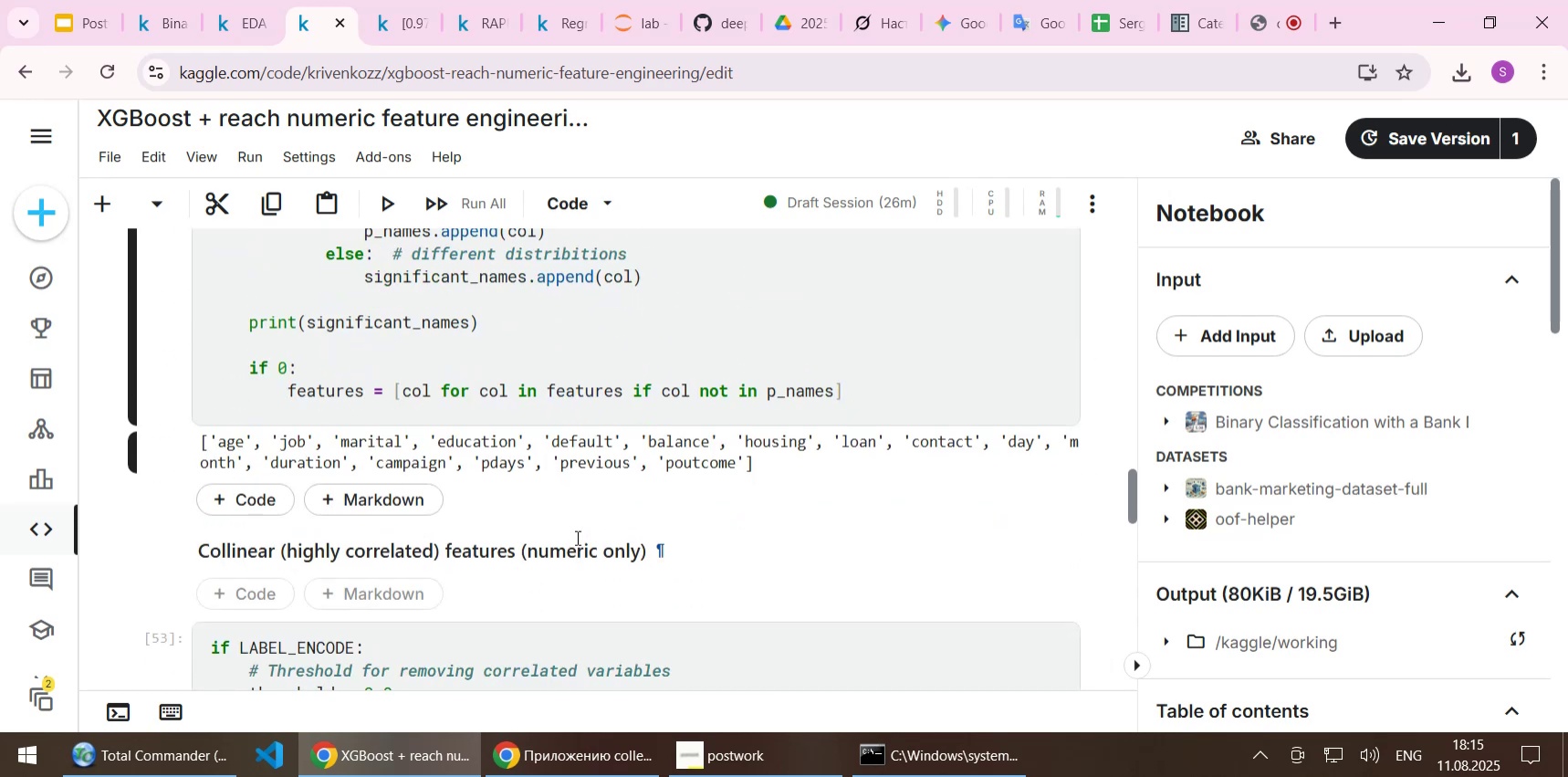 
scroll: coordinate [576, 537], scroll_direction: up, amount: 4.0
 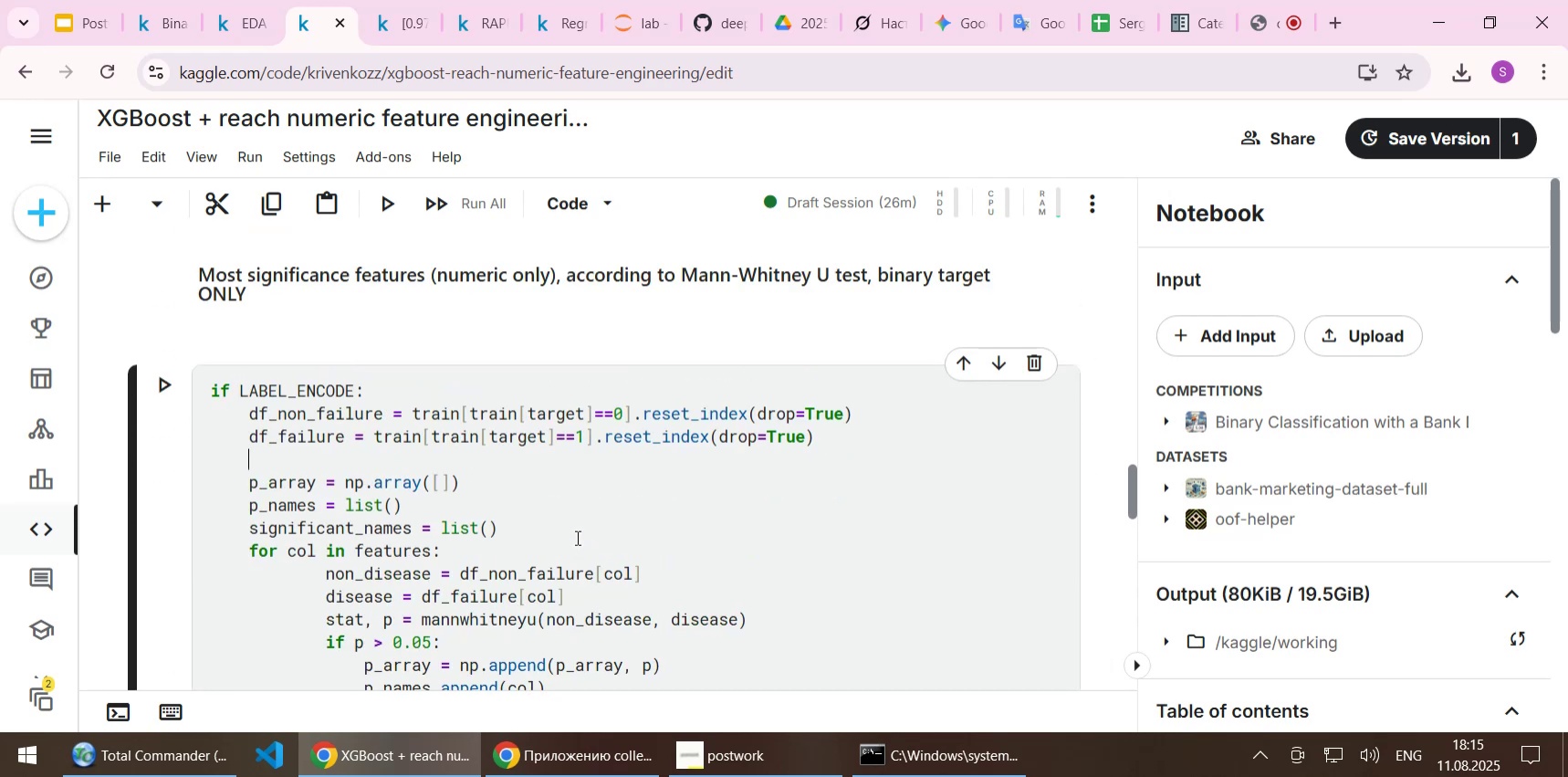 
scroll: coordinate [576, 537], scroll_direction: down, amount: 1.0
 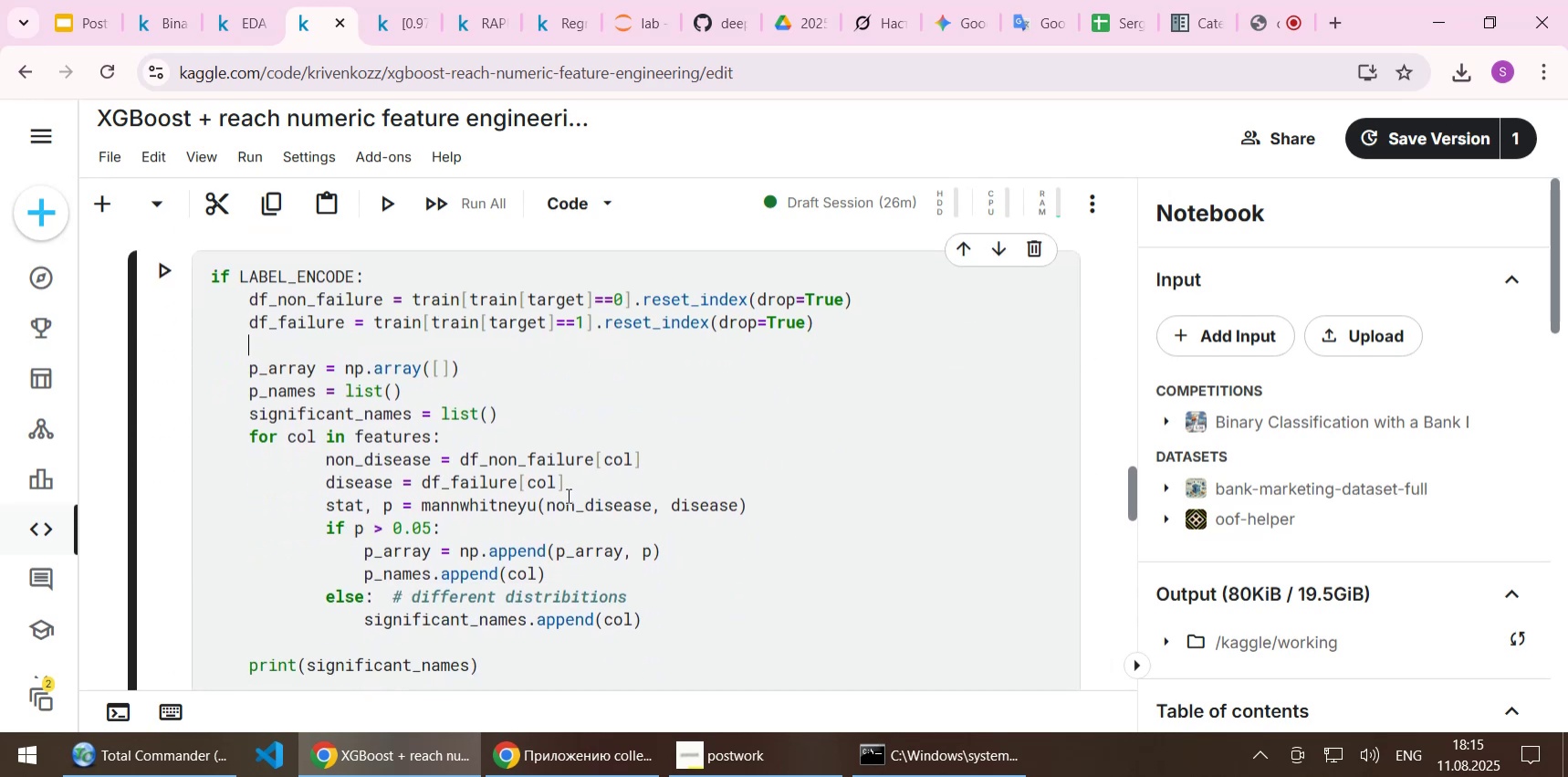 
wait(5.99)
 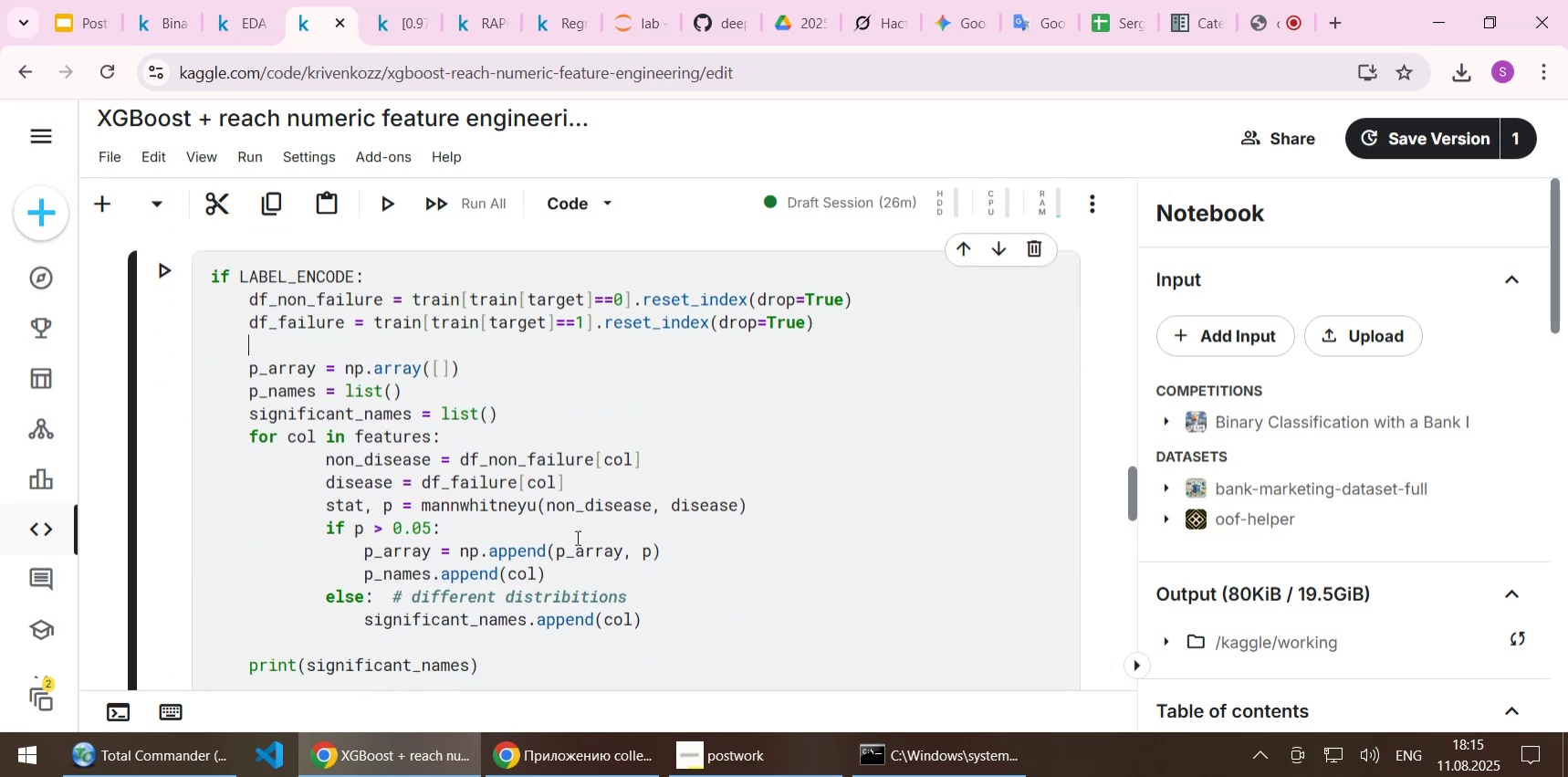 
double_click([300, 277])
 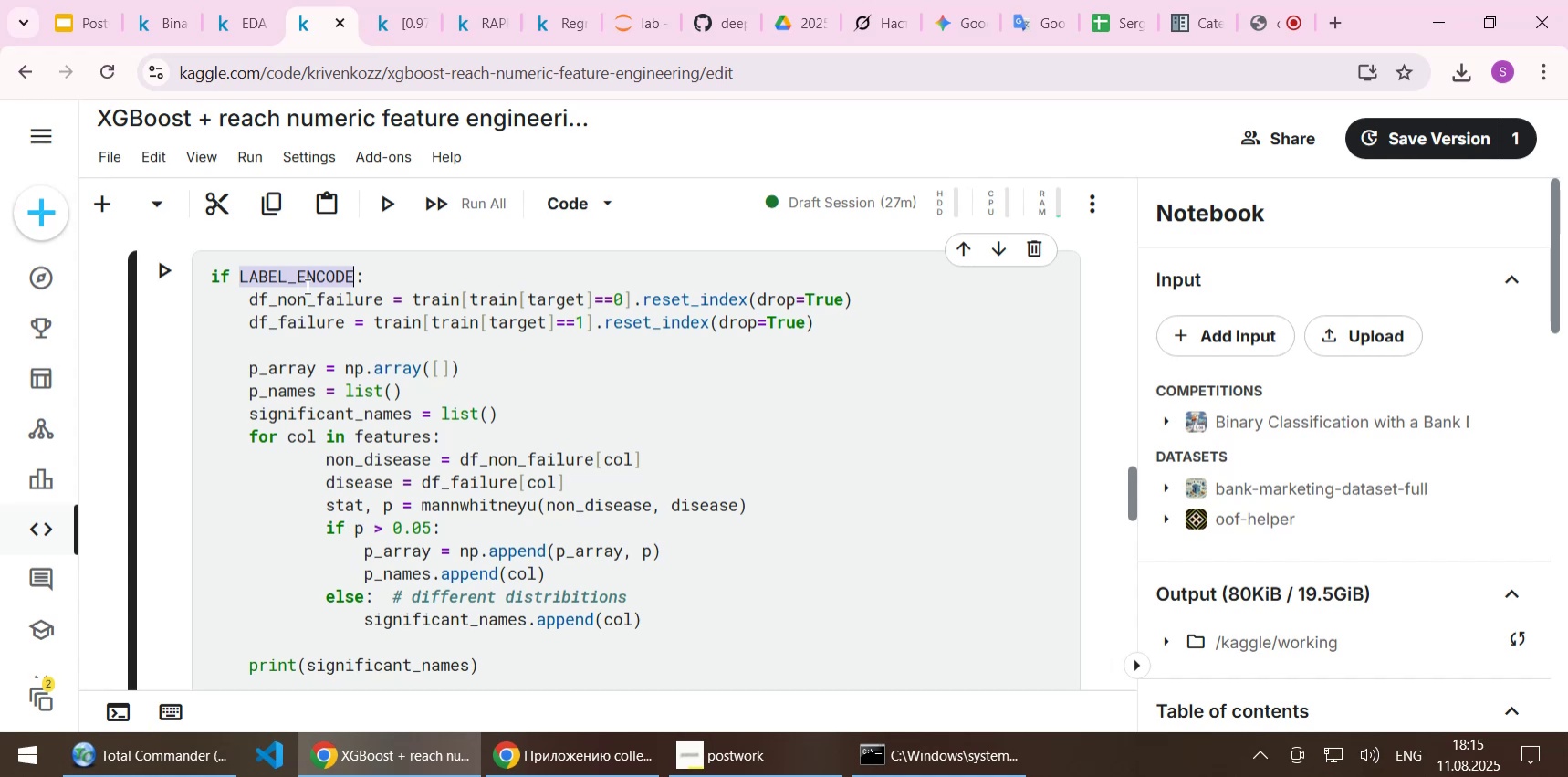 
key(1)
 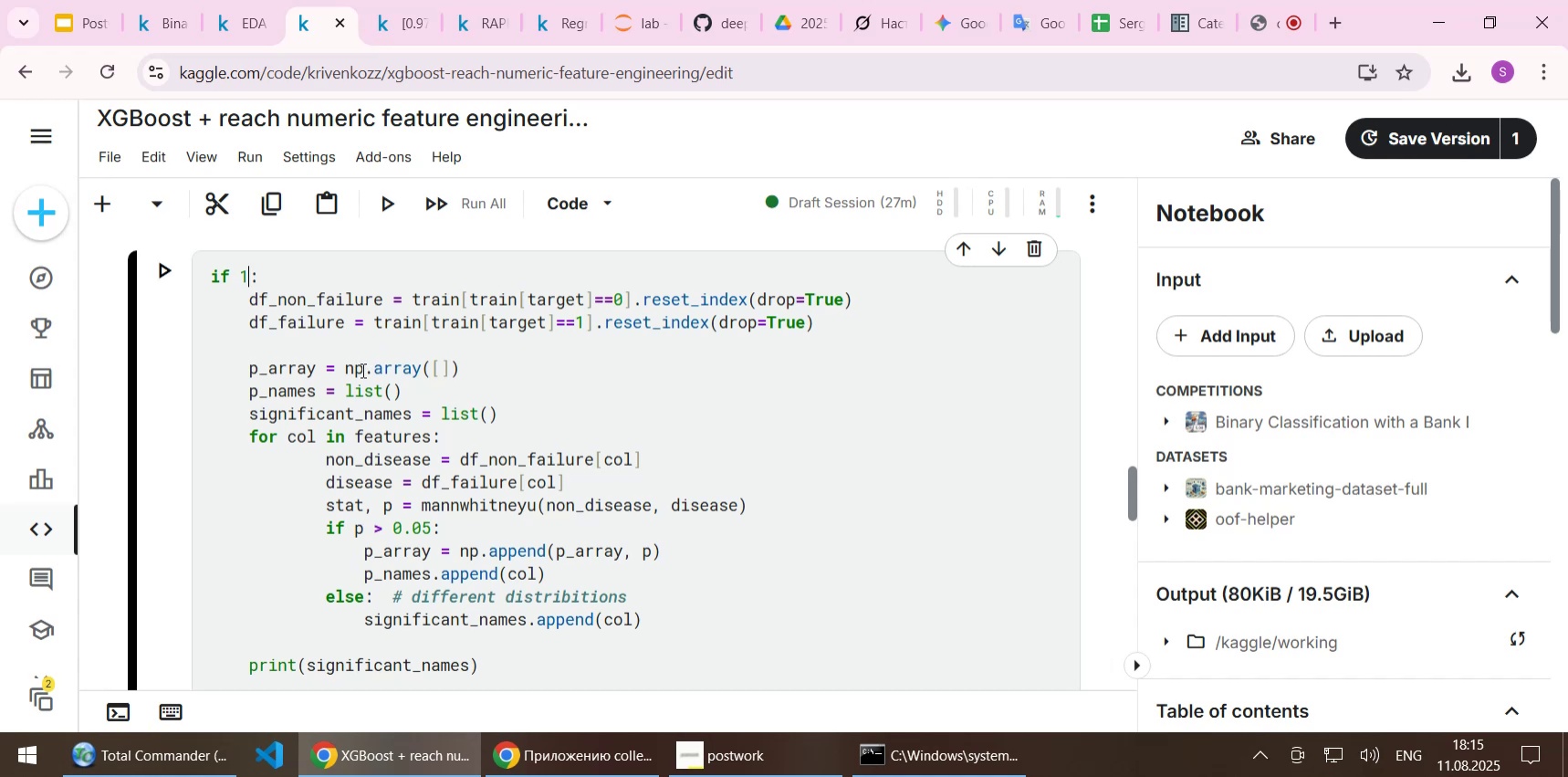 
scroll: coordinate [361, 370], scroll_direction: down, amount: 5.0
 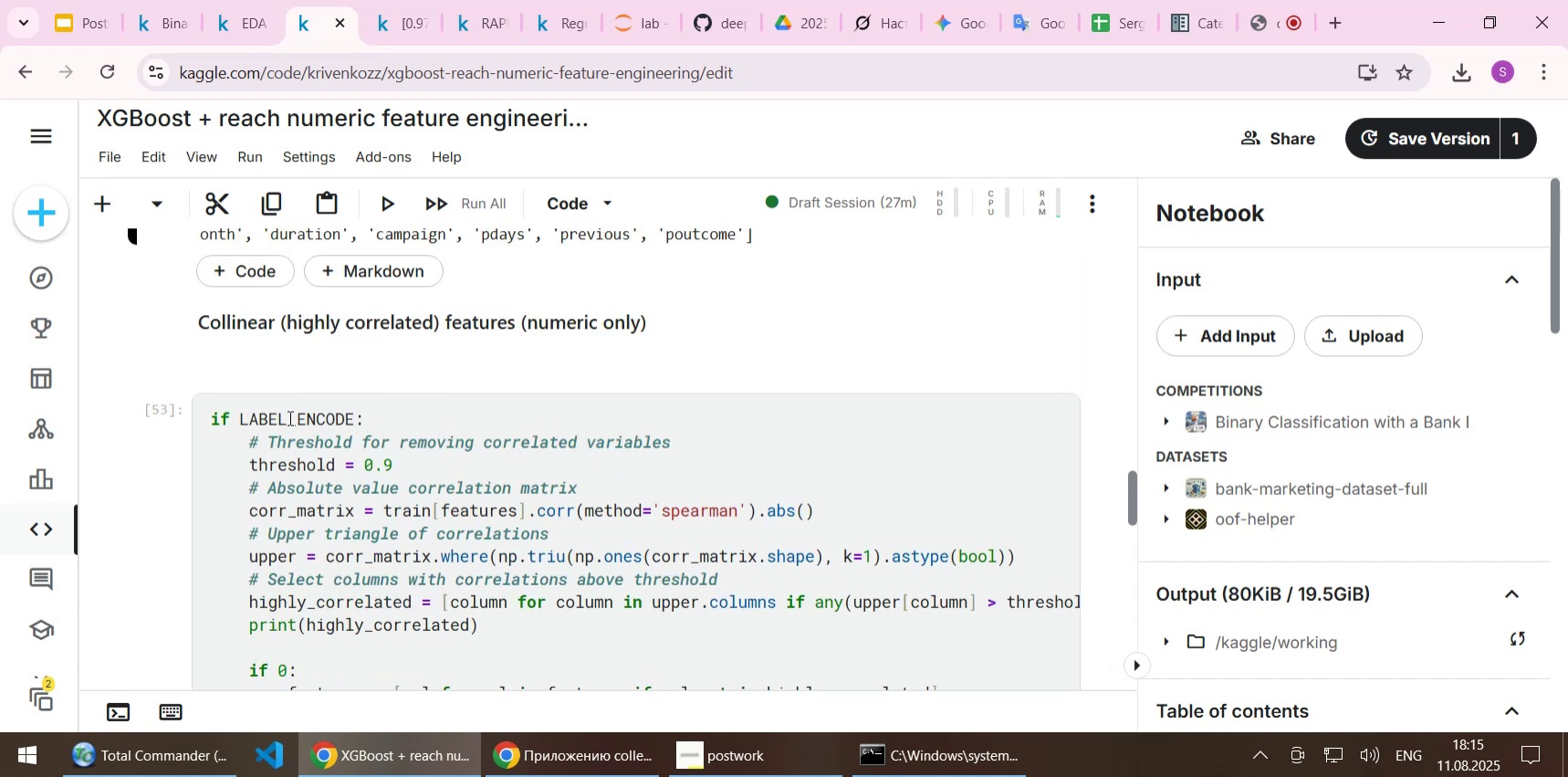 
double_click([288, 417])
 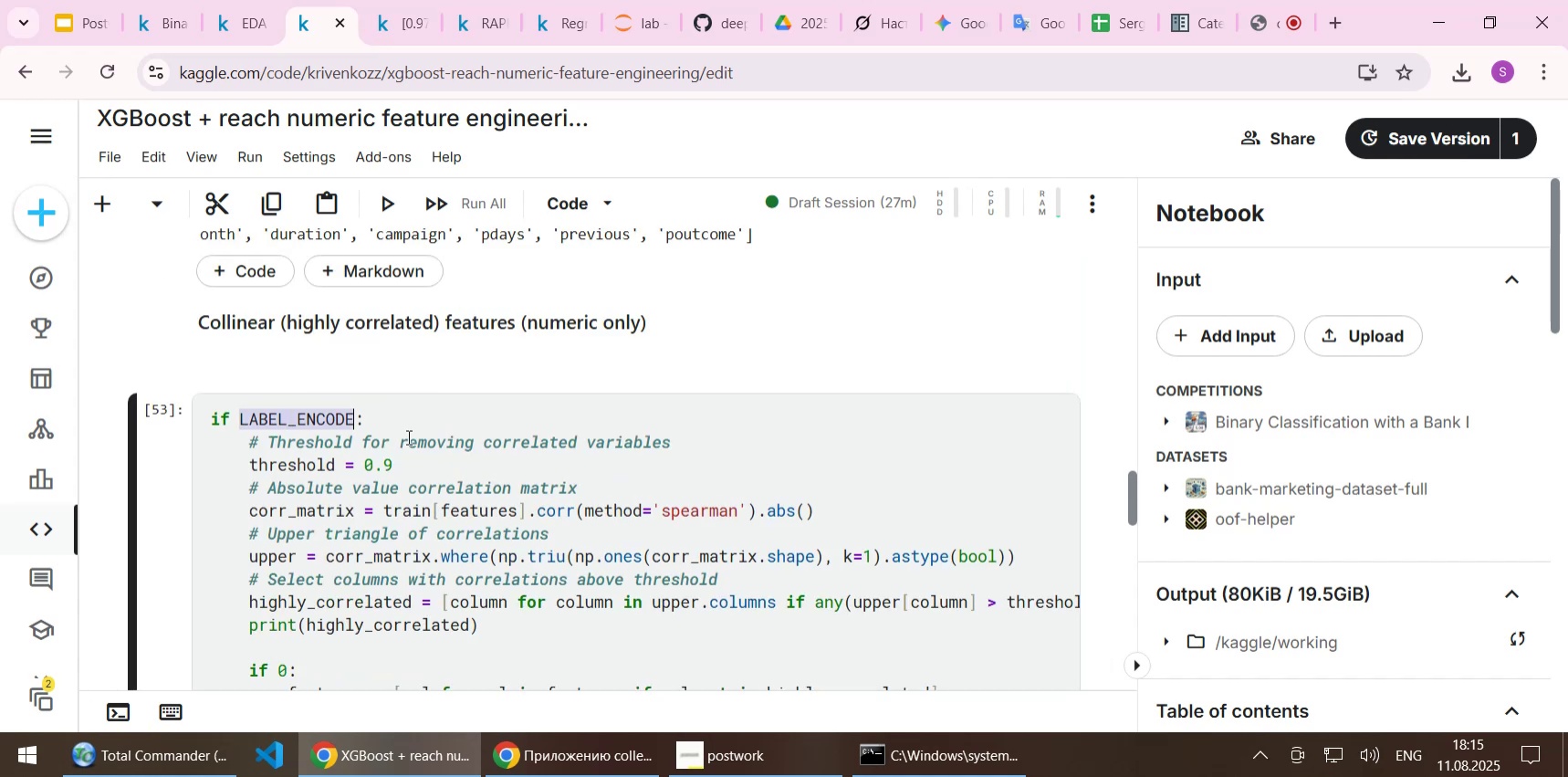 
key(1)
 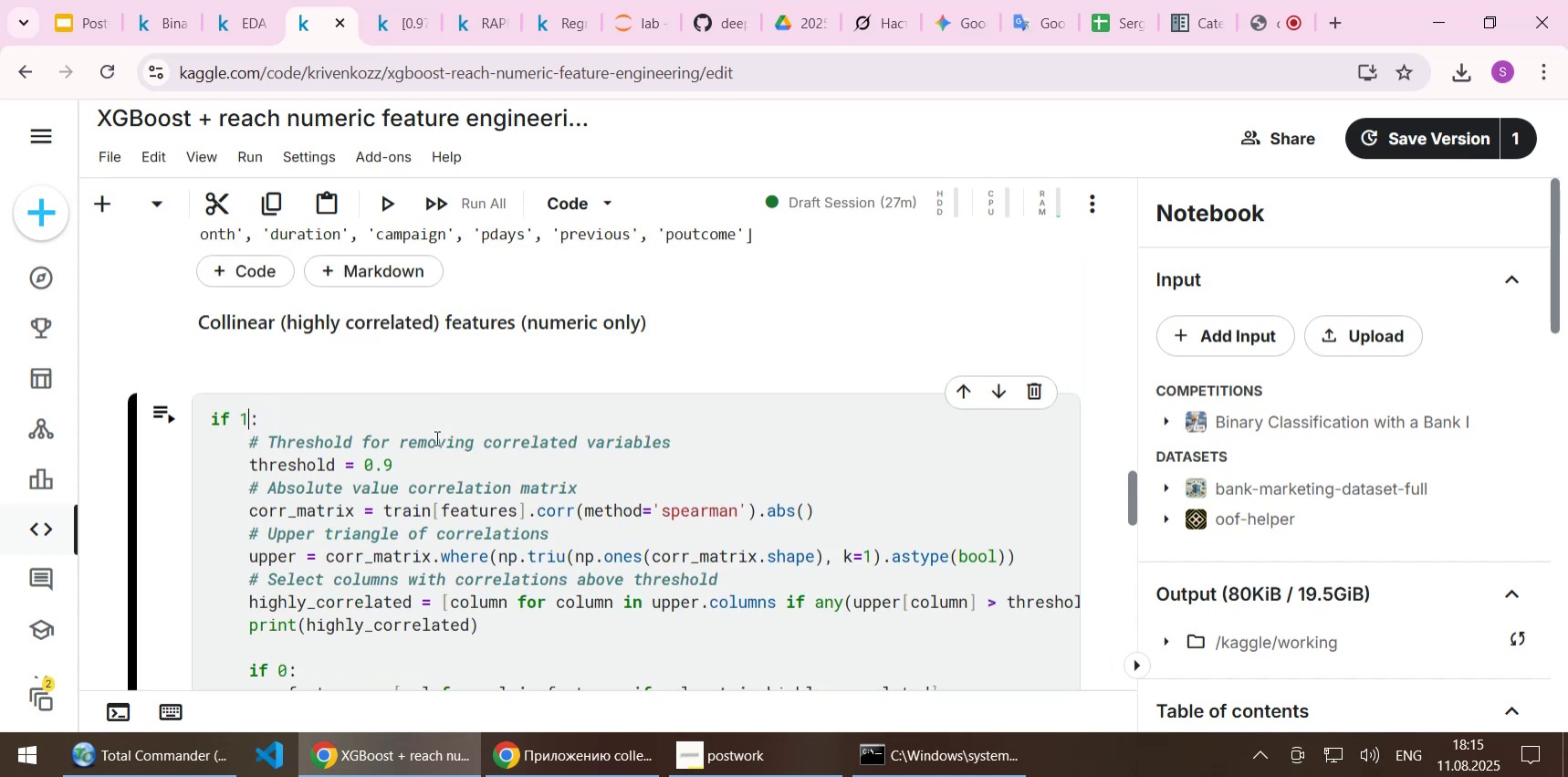 
scroll: coordinate [317, 466], scroll_direction: down, amount: 4.0
 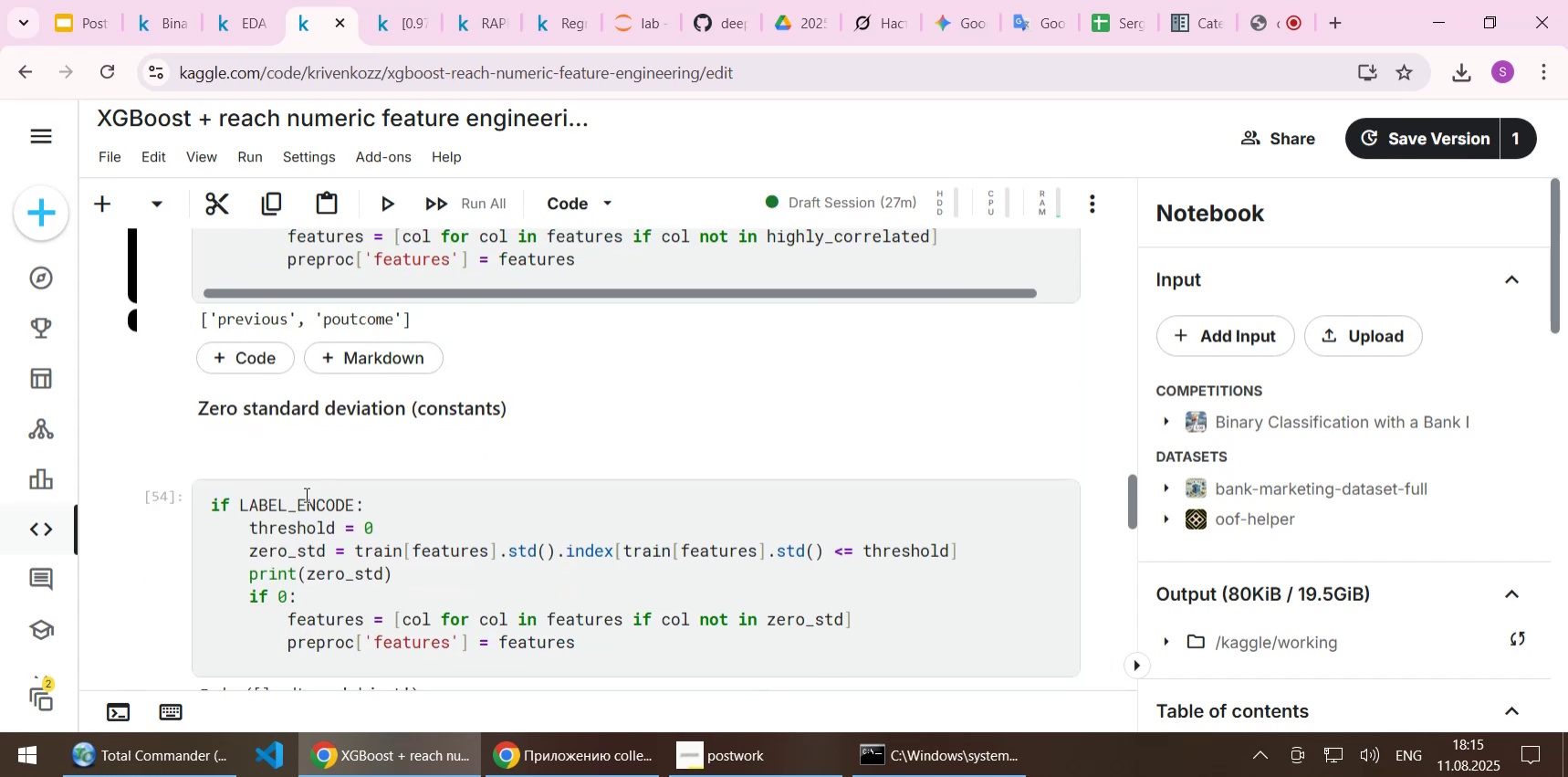 
double_click([305, 494])
 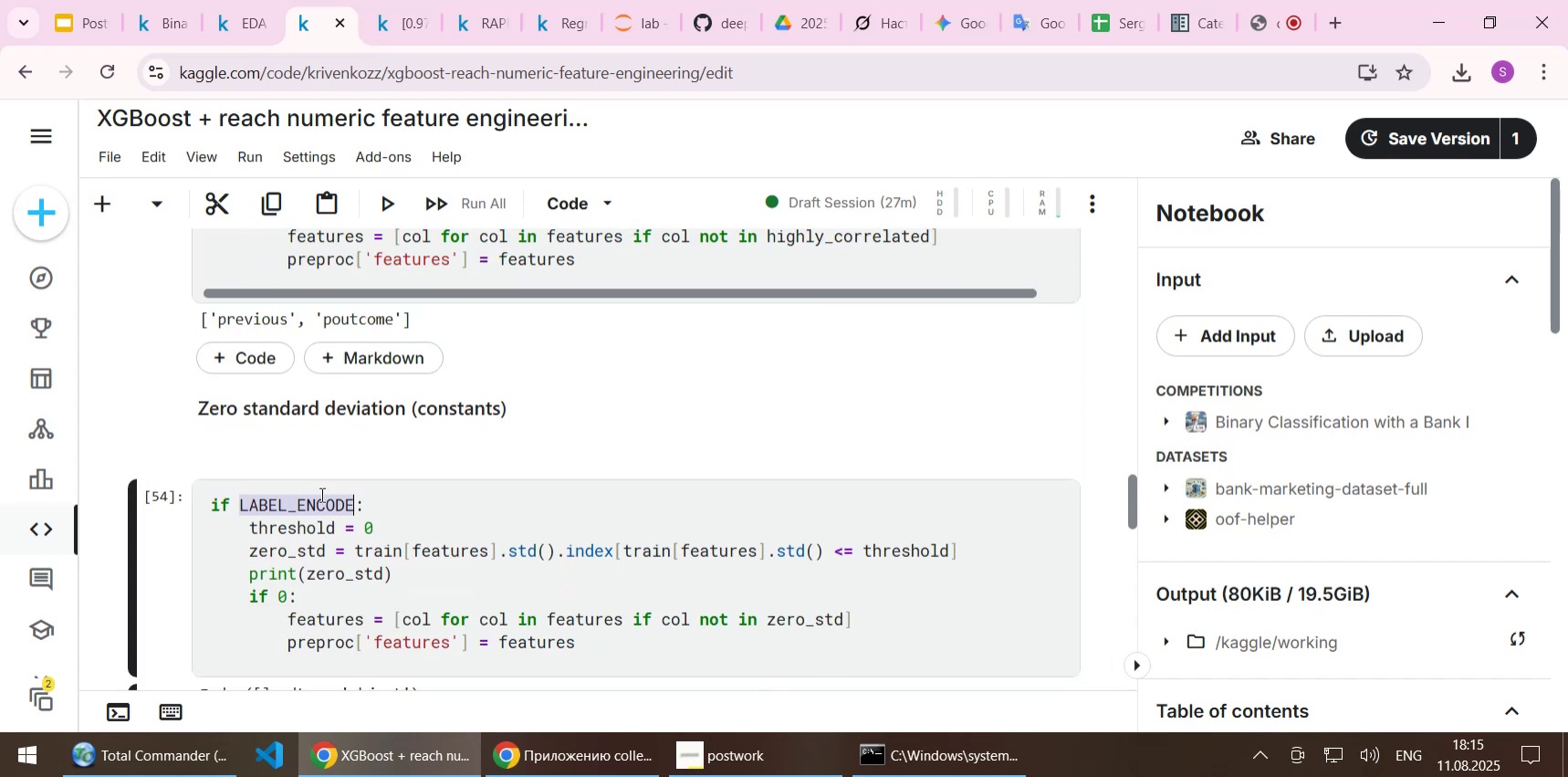 
key(1)
 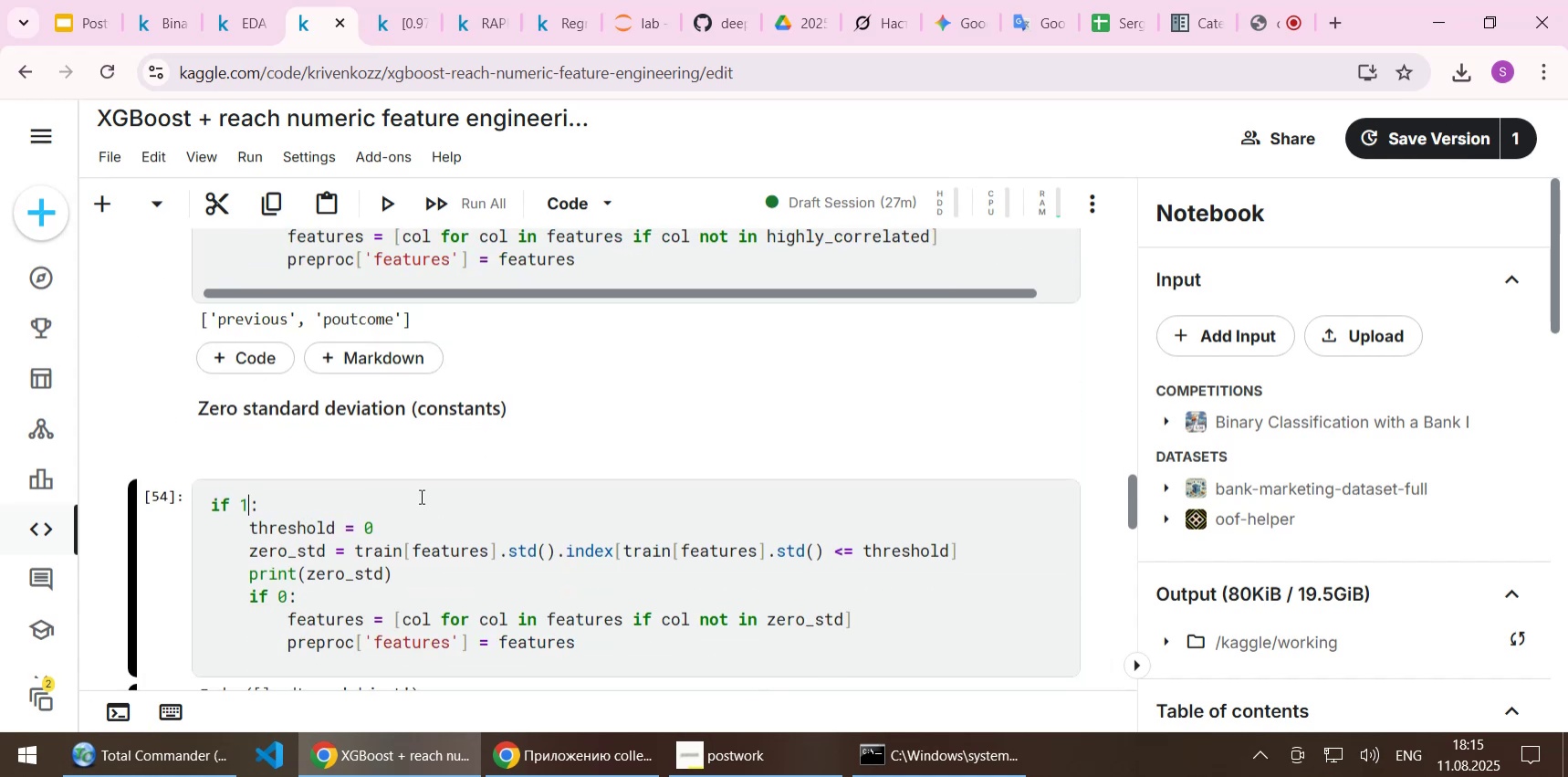 
scroll: coordinate [420, 496], scroll_direction: down, amount: 4.0
 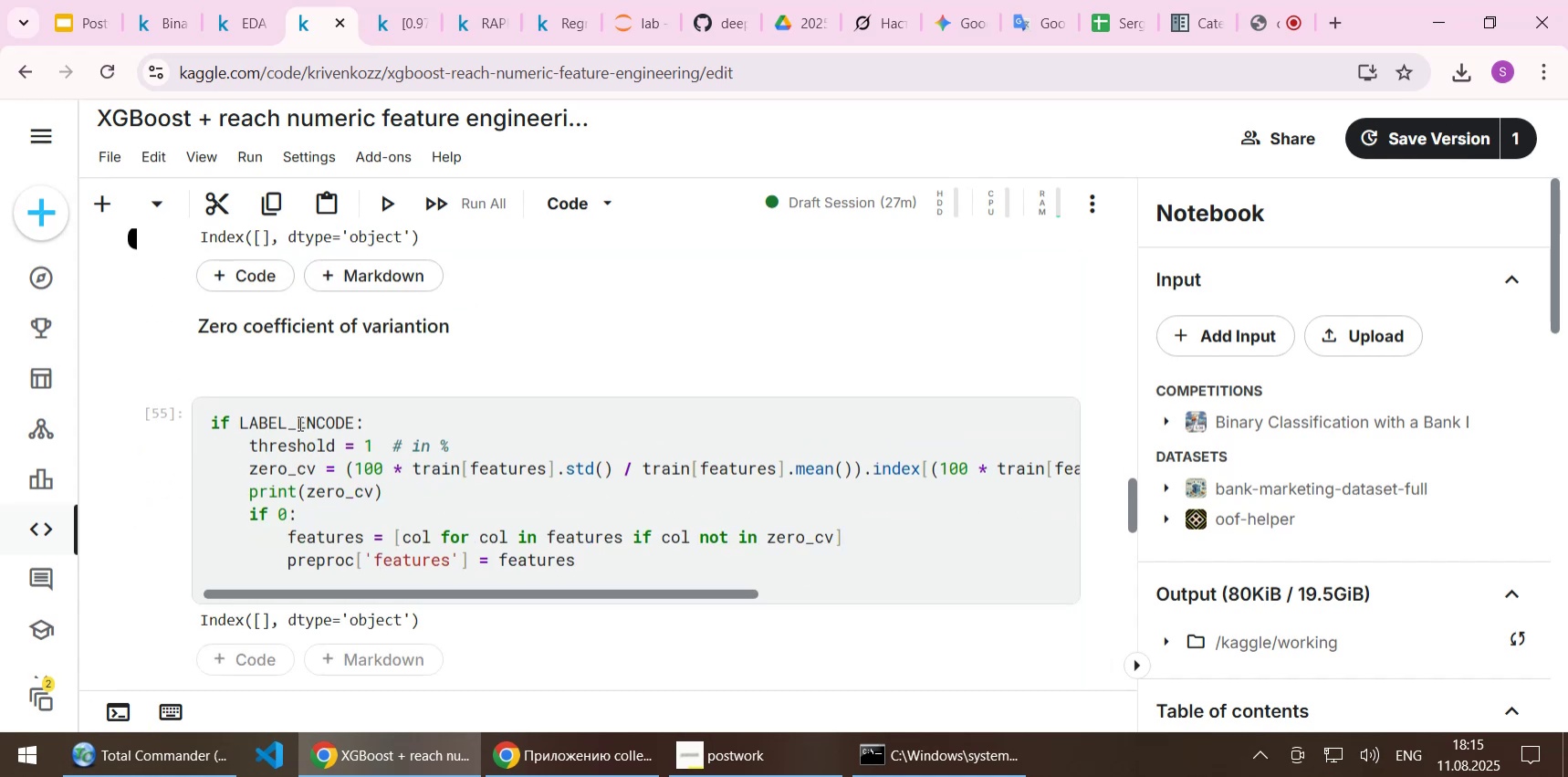 
double_click([298, 423])
 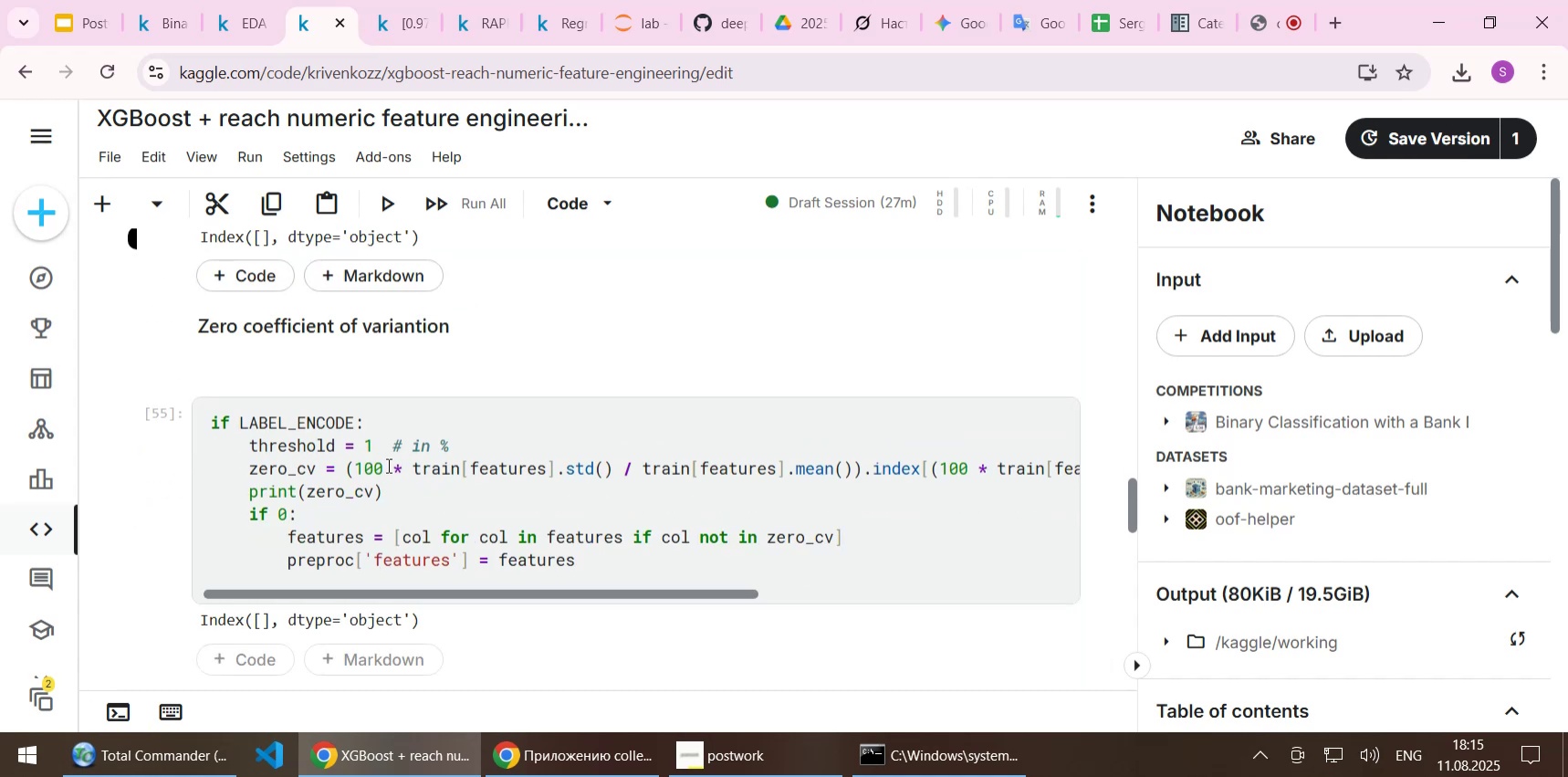 
key(1)
 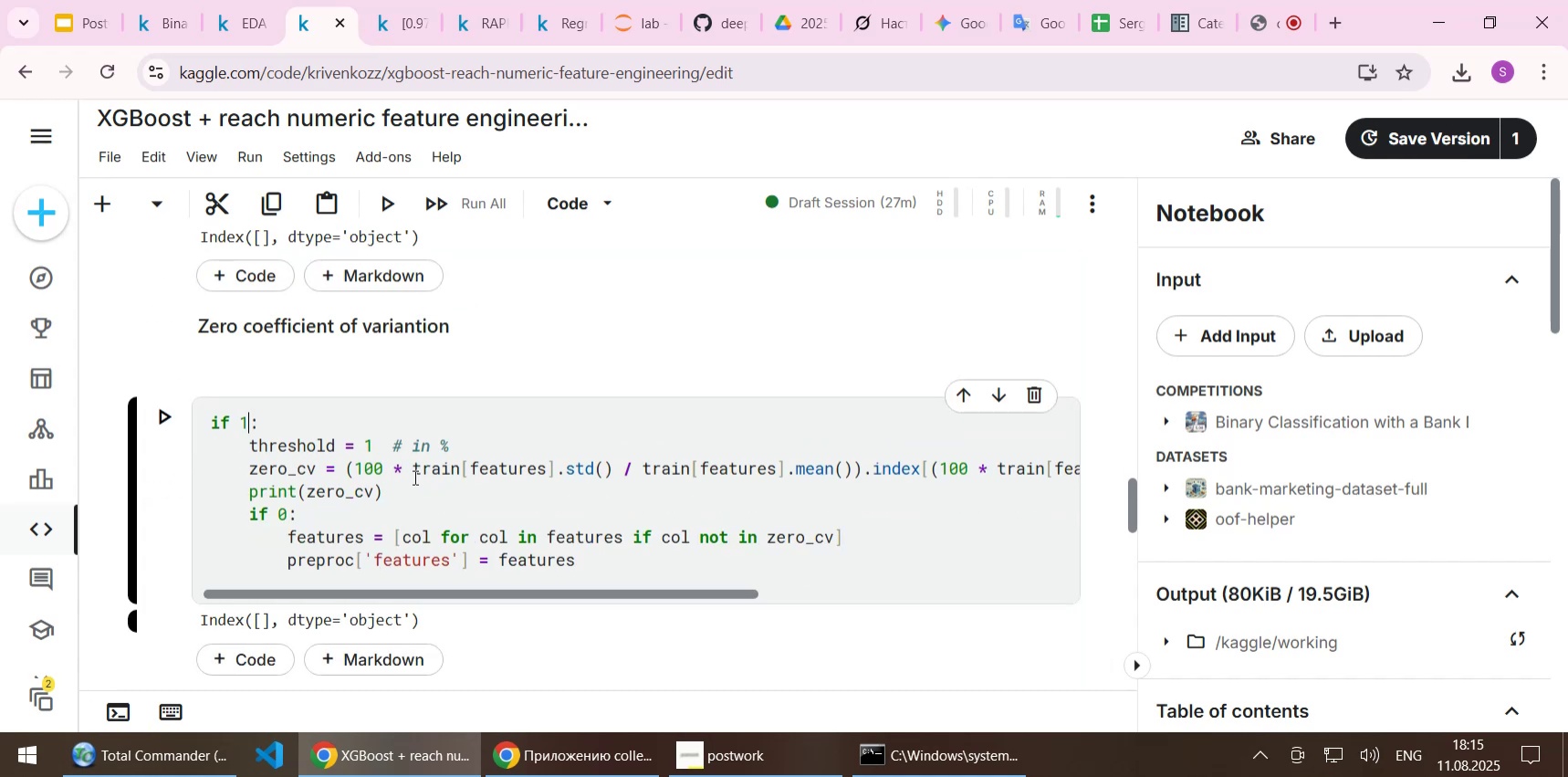 
scroll: coordinate [413, 477], scroll_direction: down, amount: 4.0
 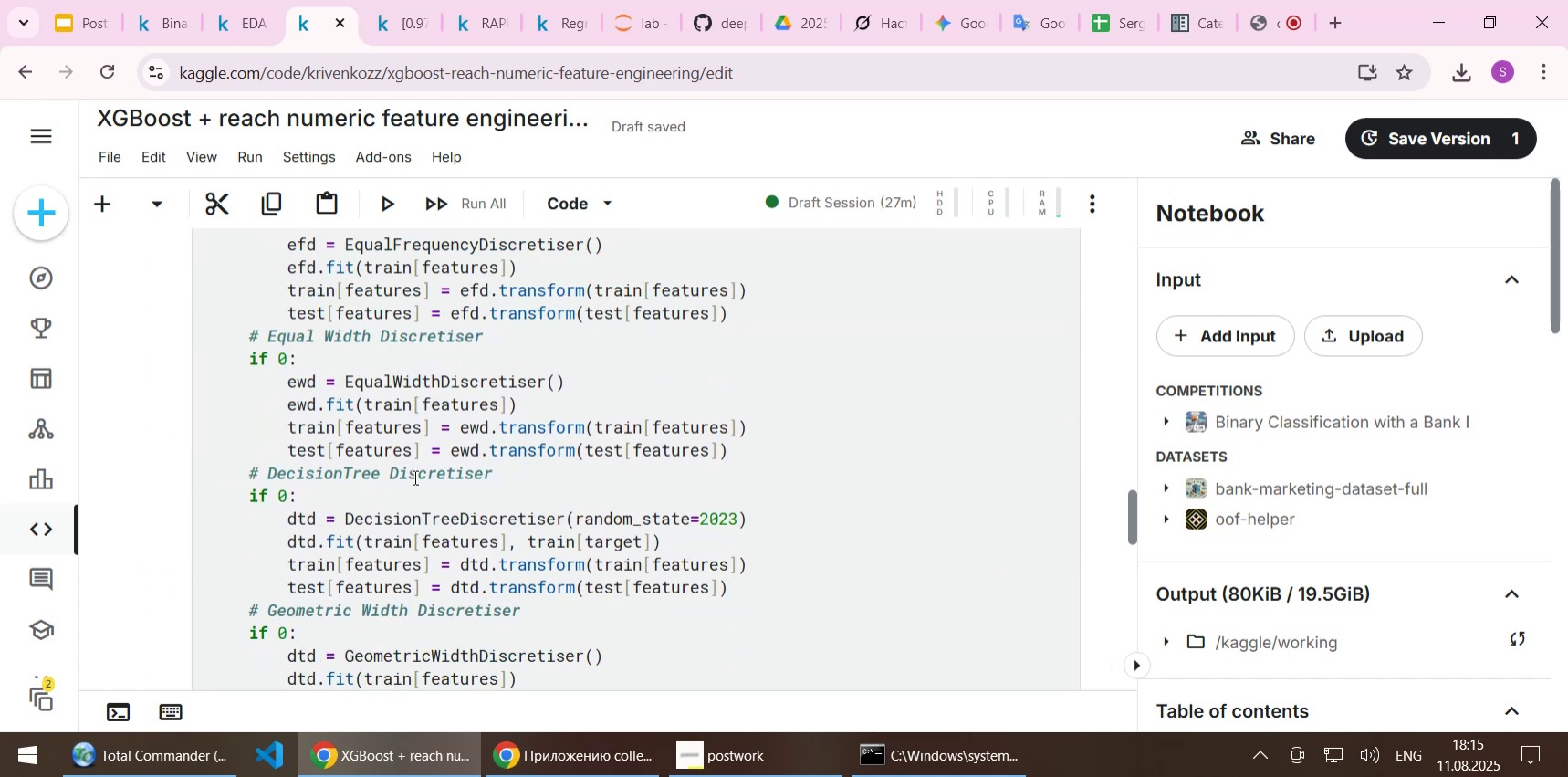 
scroll: coordinate [413, 477], scroll_direction: up, amount: 2.0
 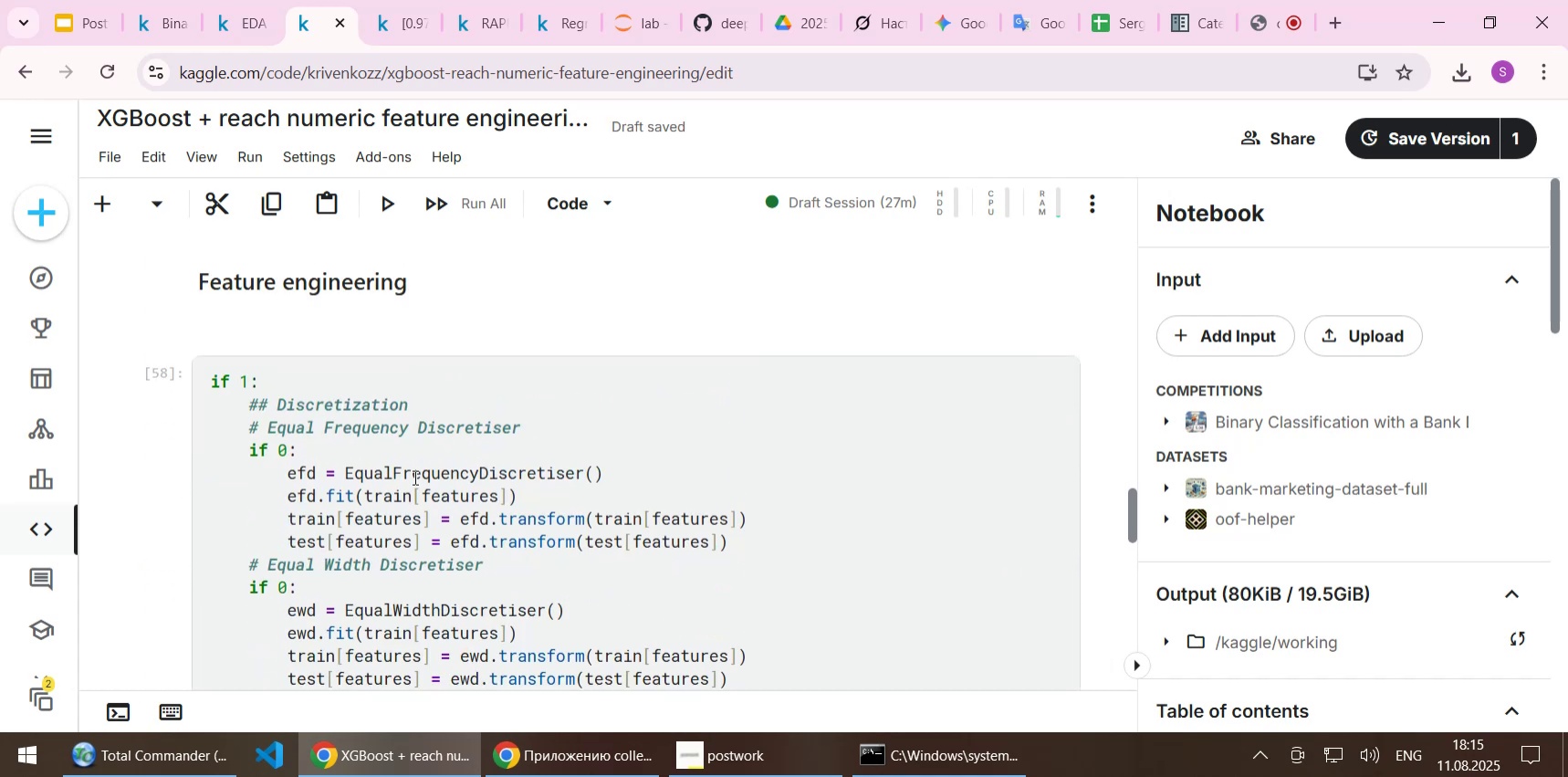 
scroll: coordinate [413, 477], scroll_direction: down, amount: 1.0
 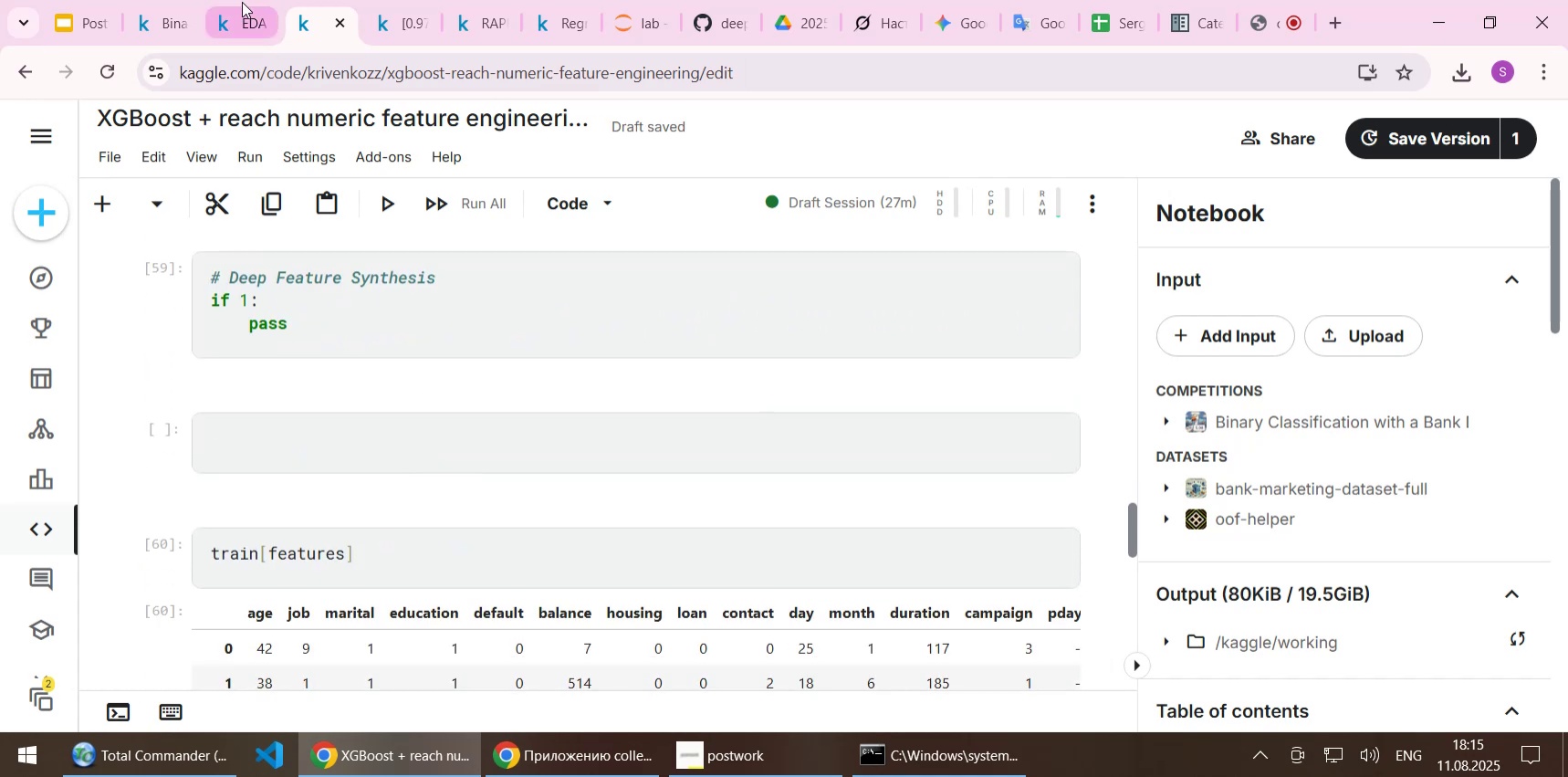 
left_click([232, 15])
 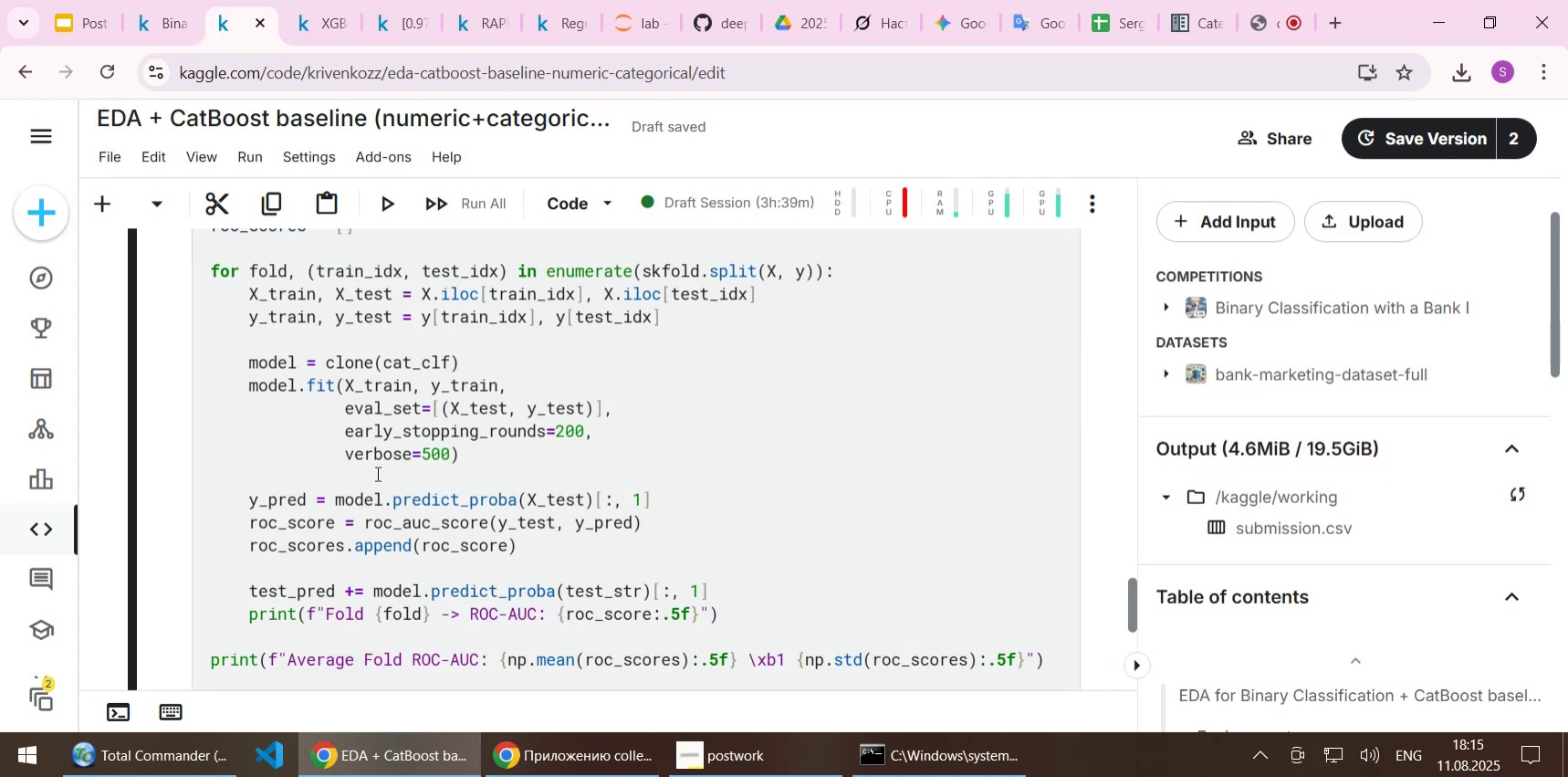 
scroll: coordinate [376, 478], scroll_direction: down, amount: 9.0
 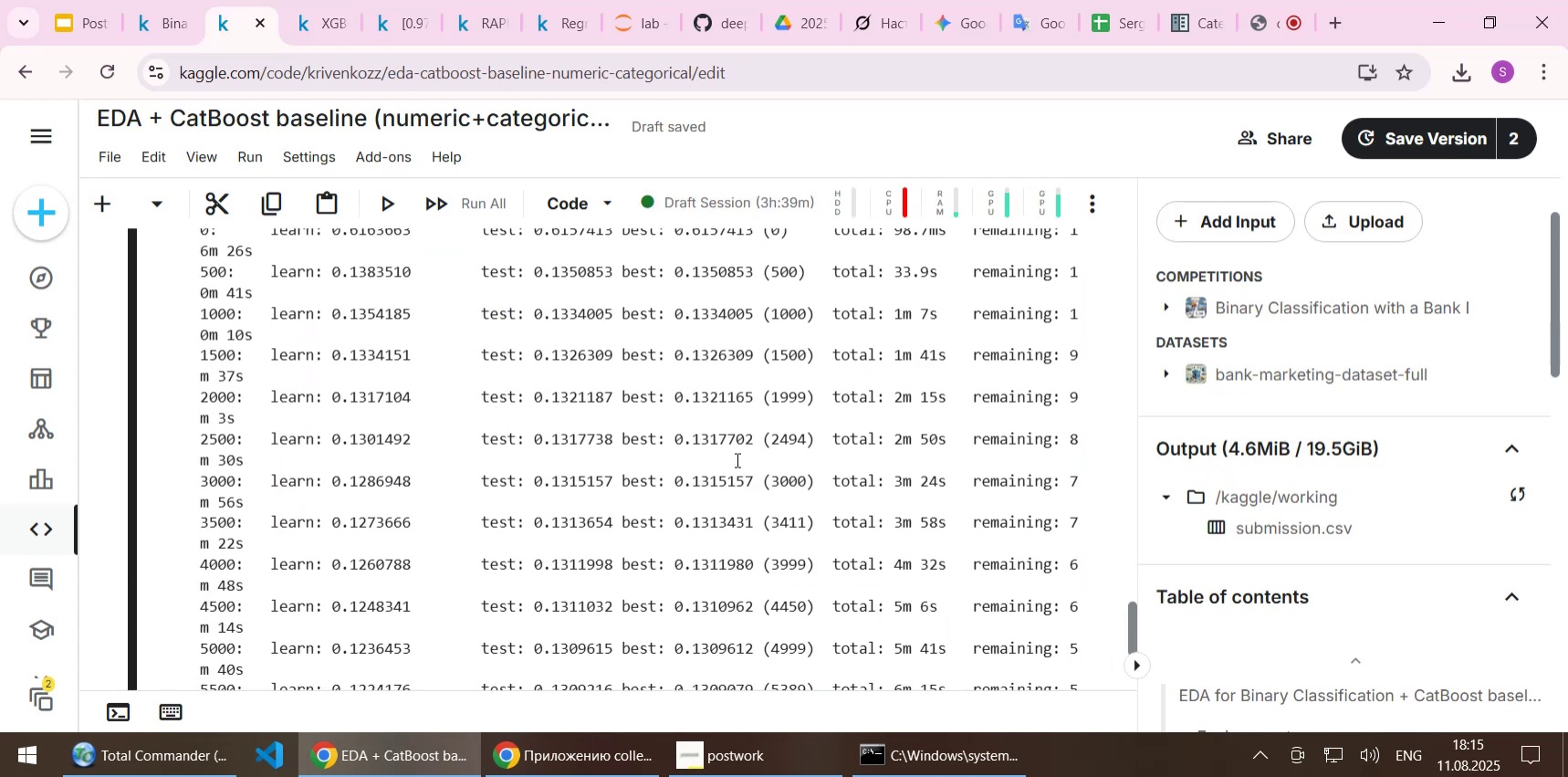 
left_click([1253, 26])
 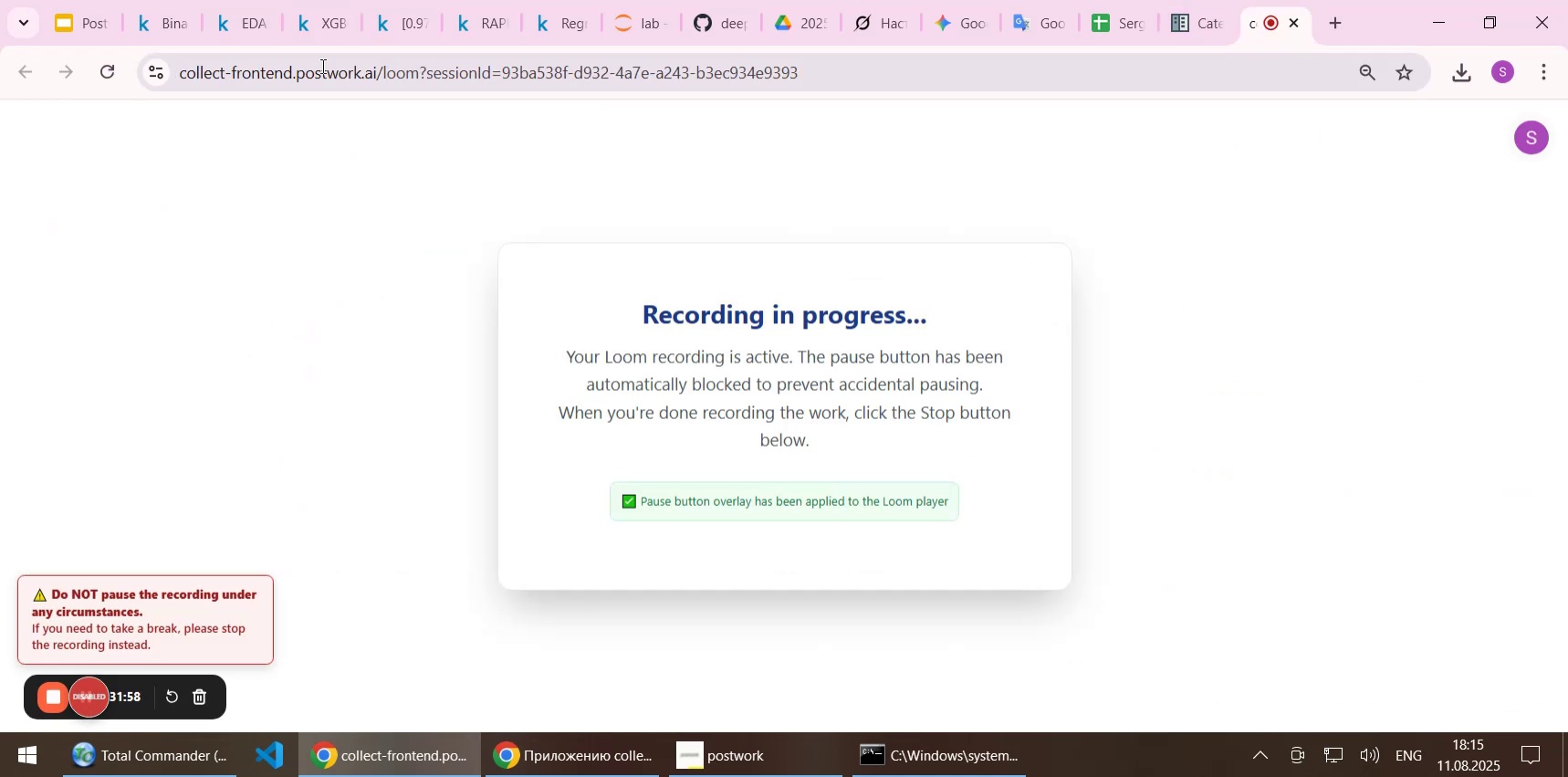 
left_click([321, 21])
 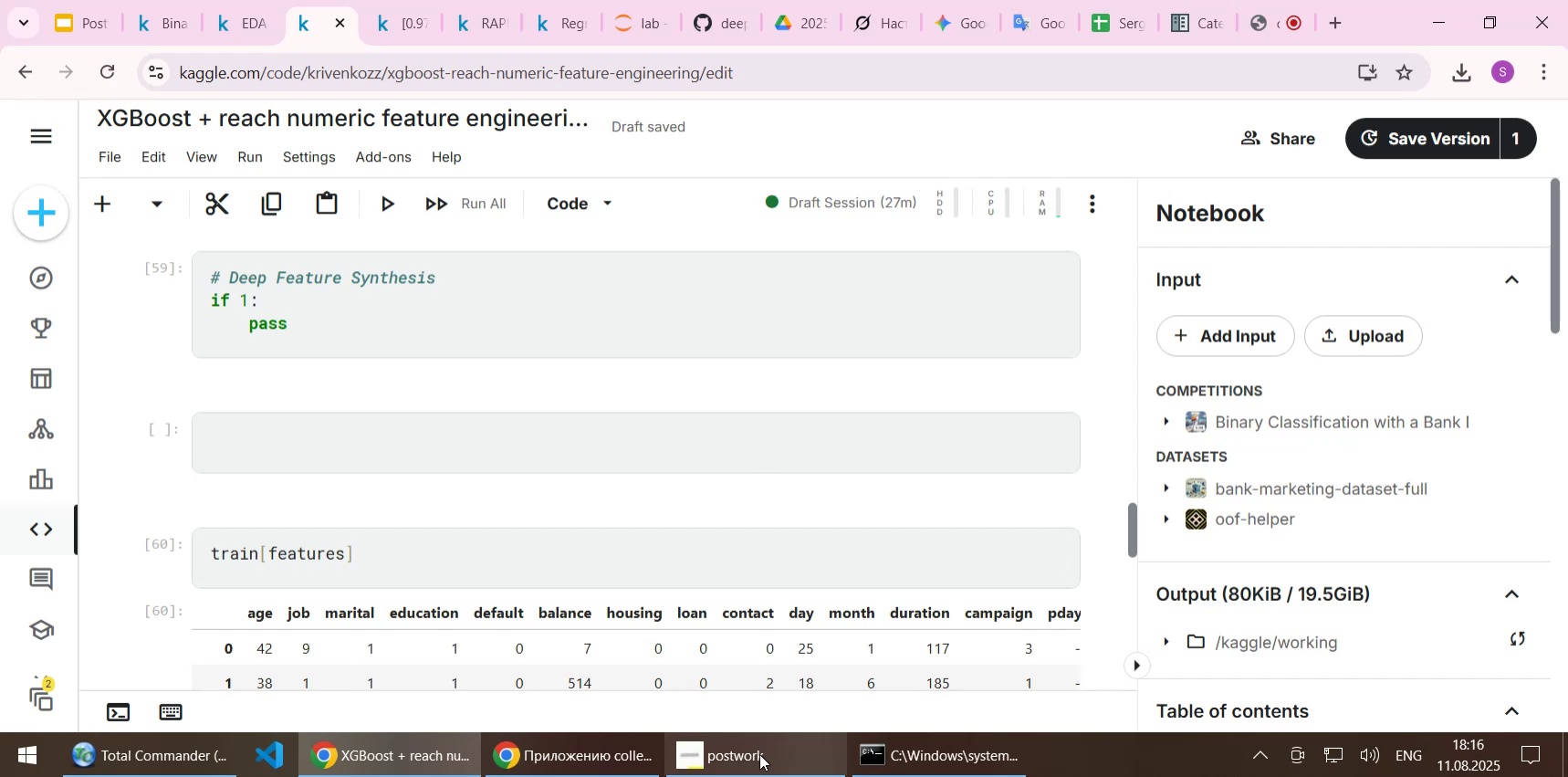 
left_click([759, 753])
 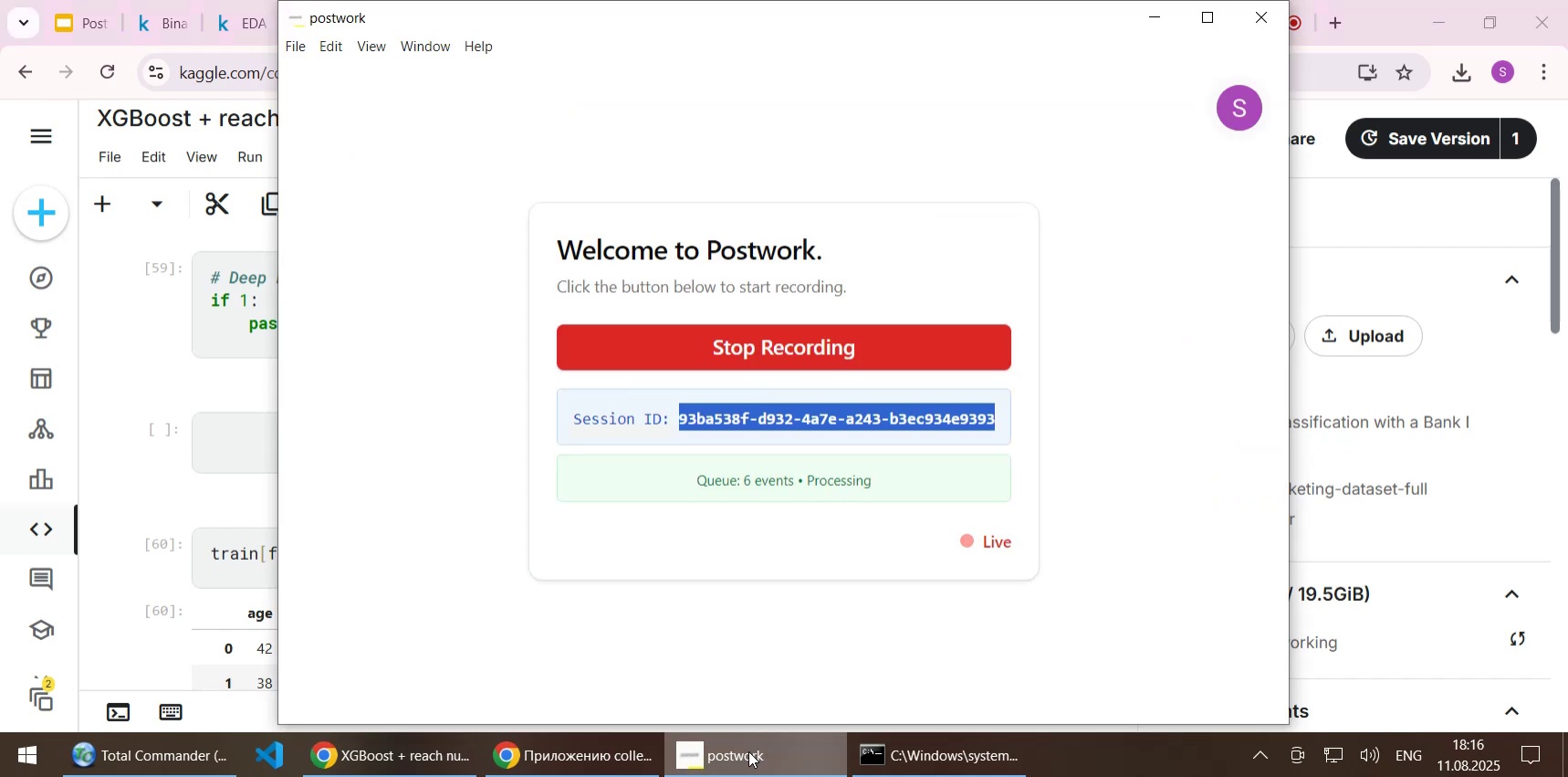 
left_click([748, 751])
 